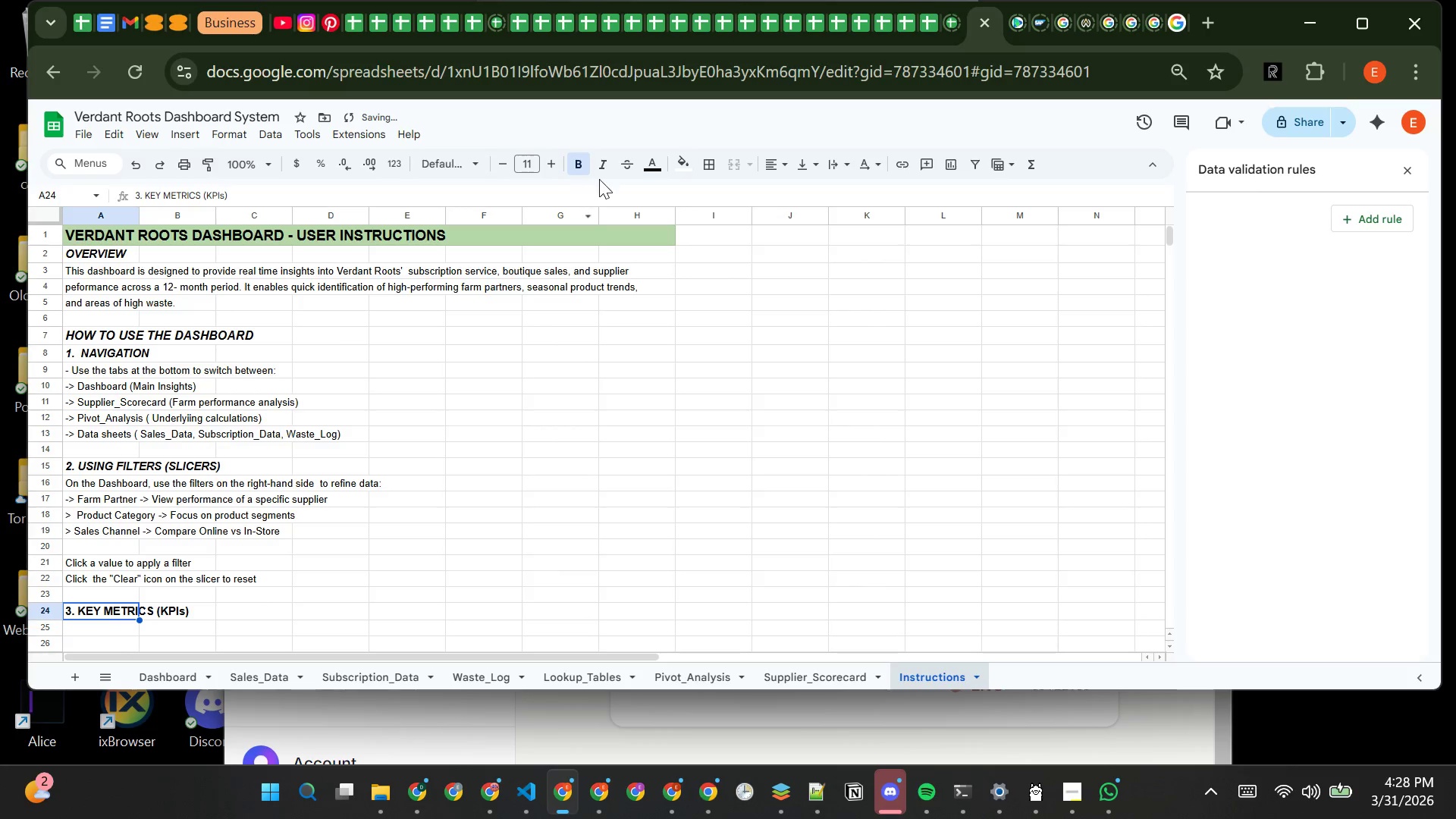 
left_click([604, 168])
 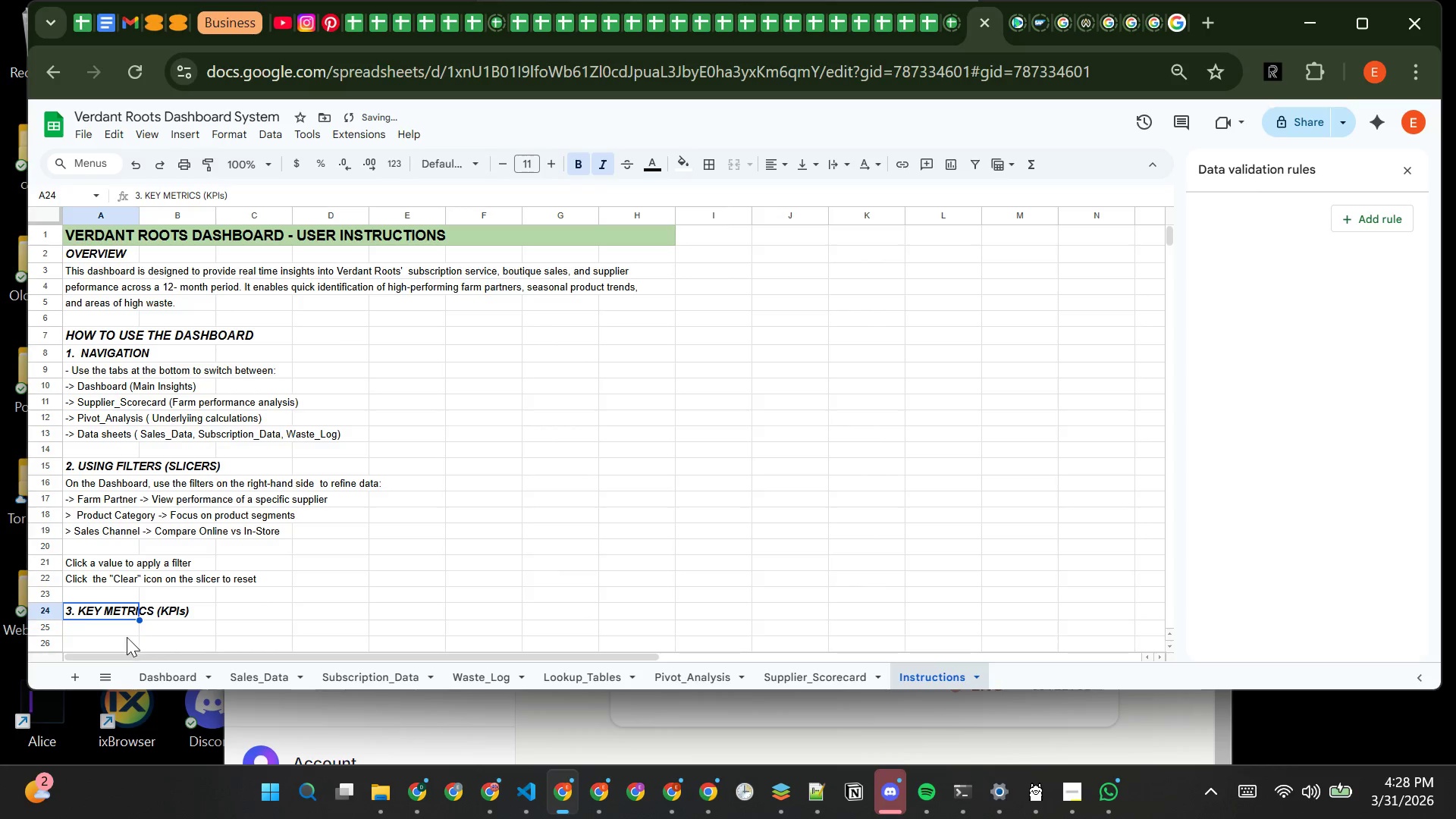 
left_click([115, 636])
 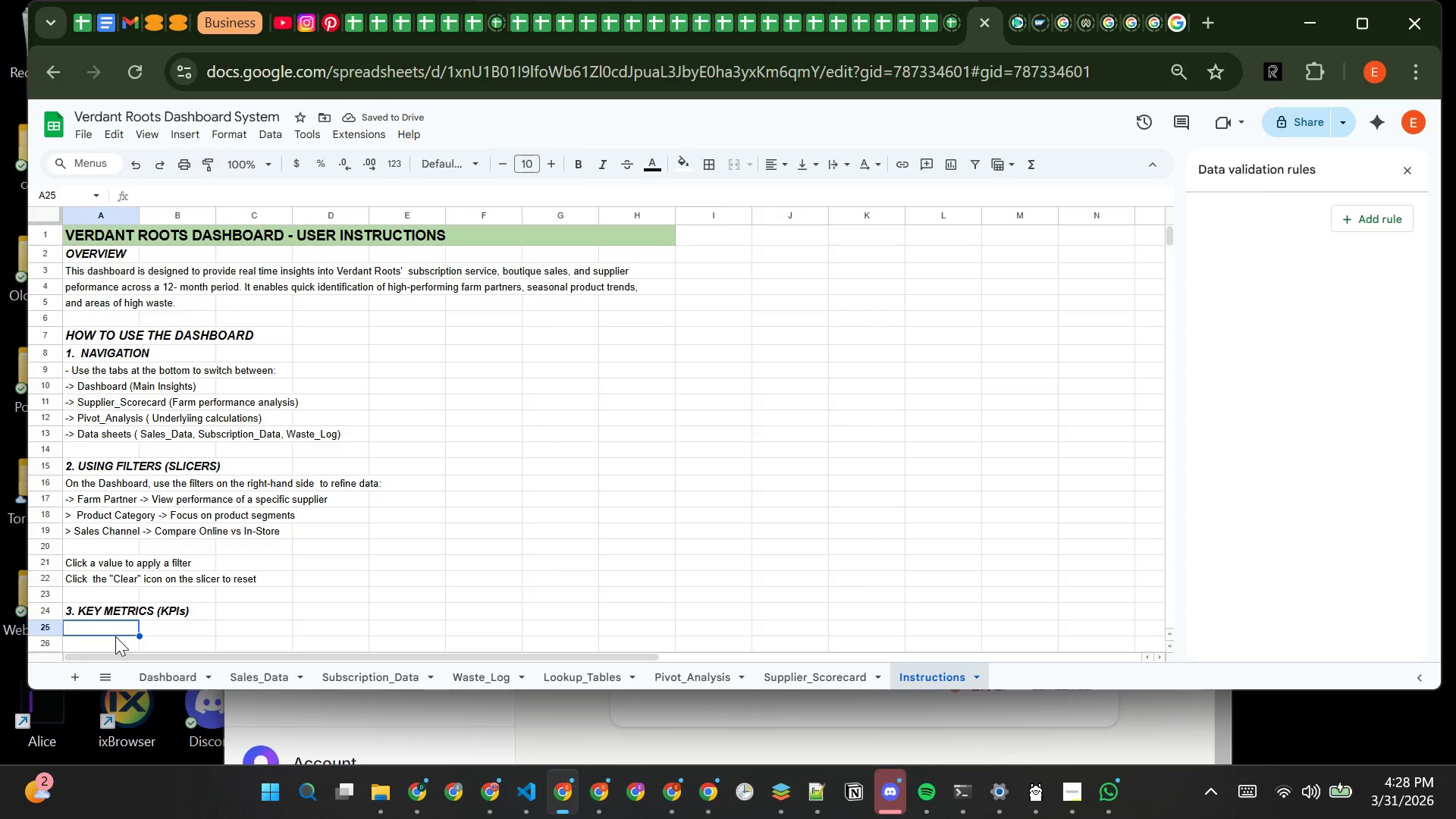 
type(Average Order Value (AOV): Average revenue per transaction)
 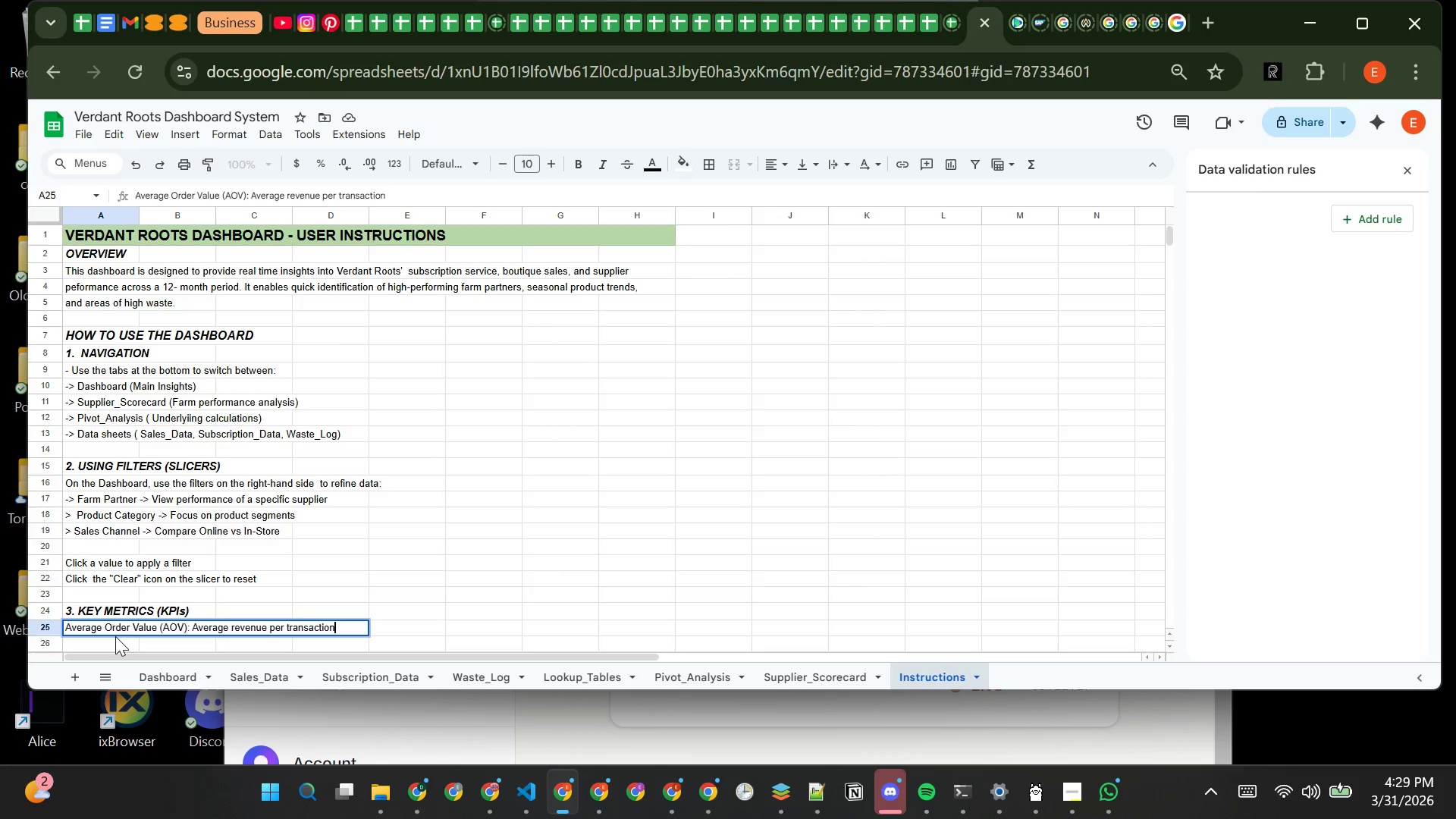 
 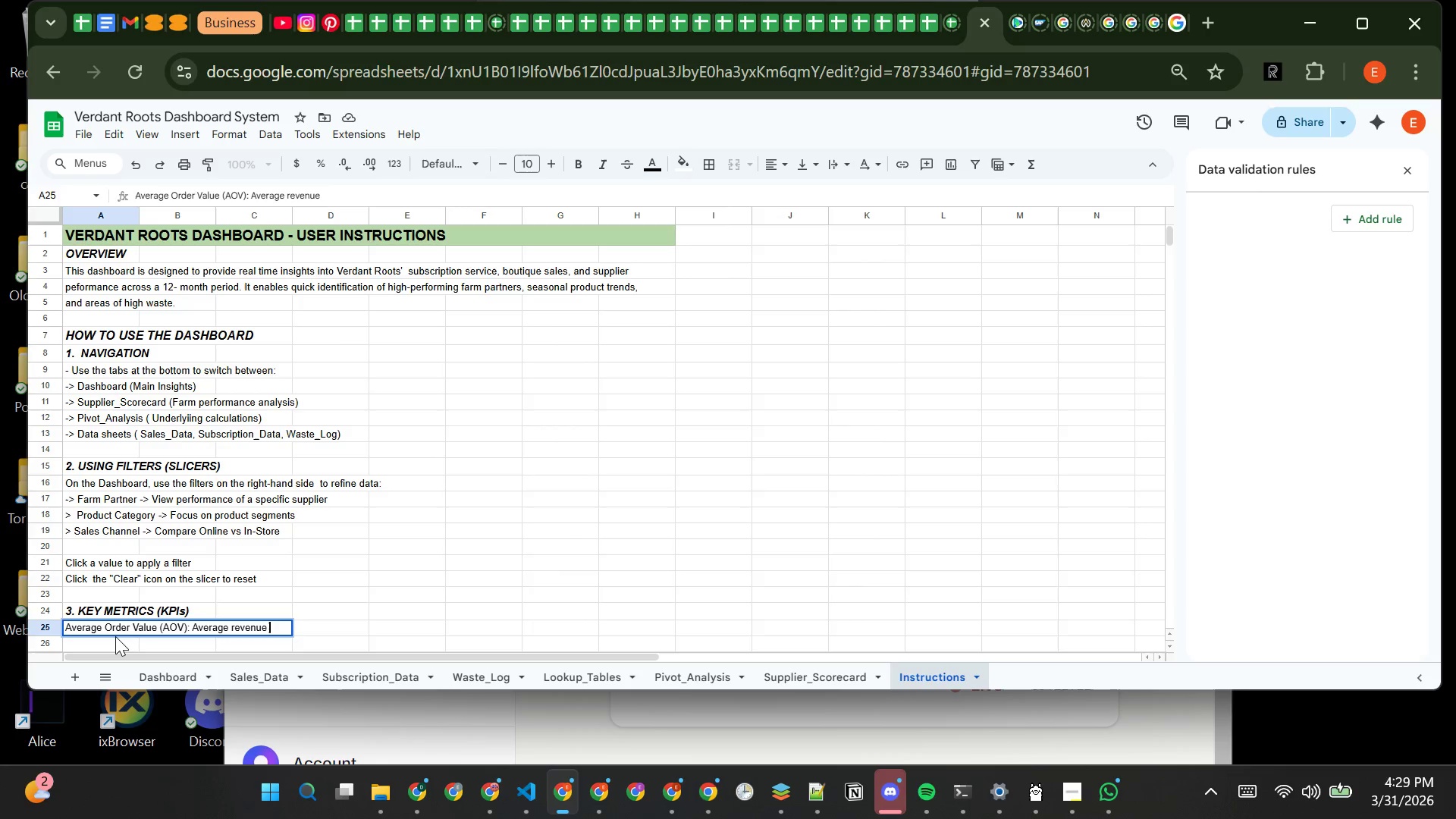 
key(Enter)
 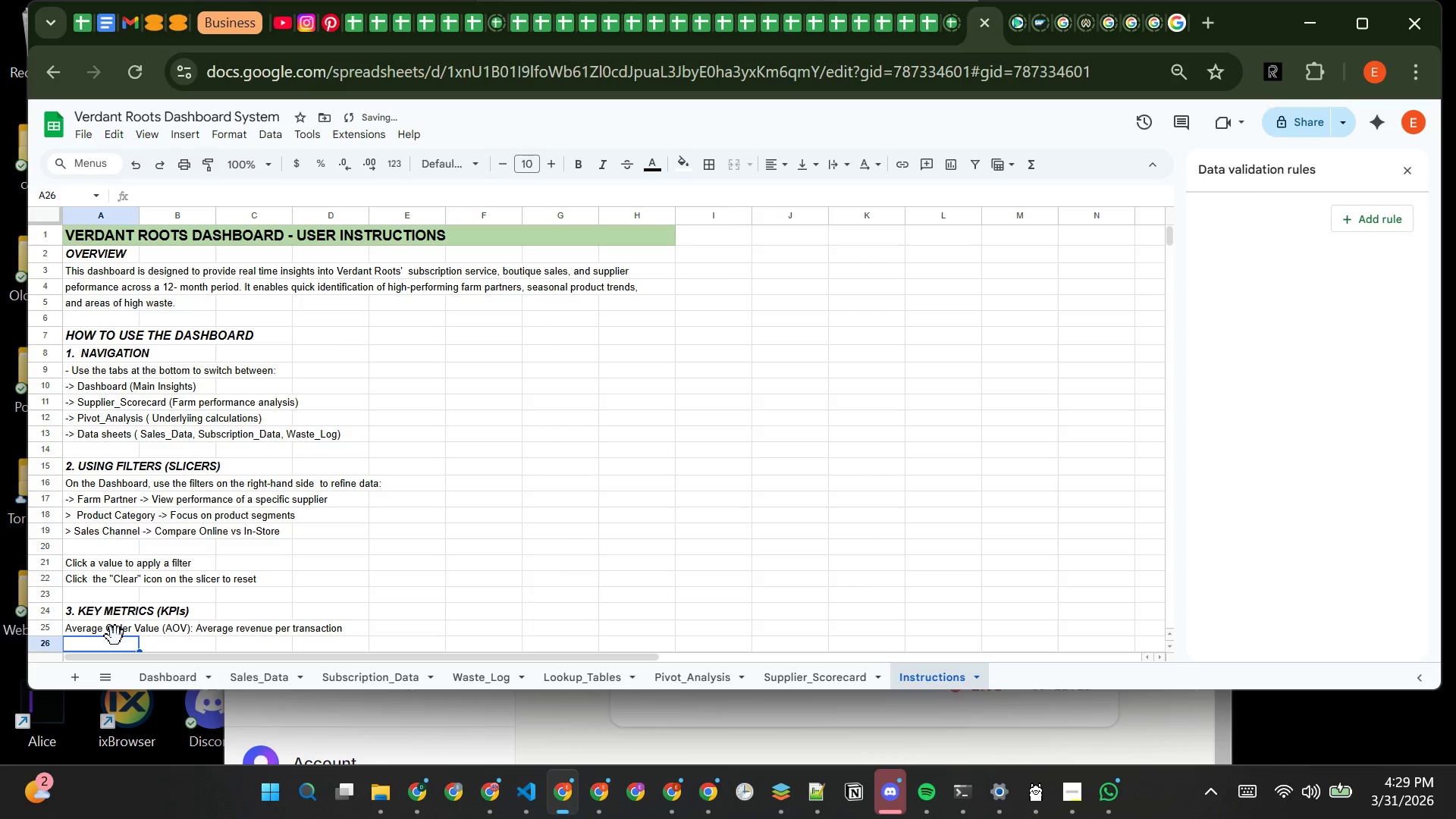 
type(Waste)
 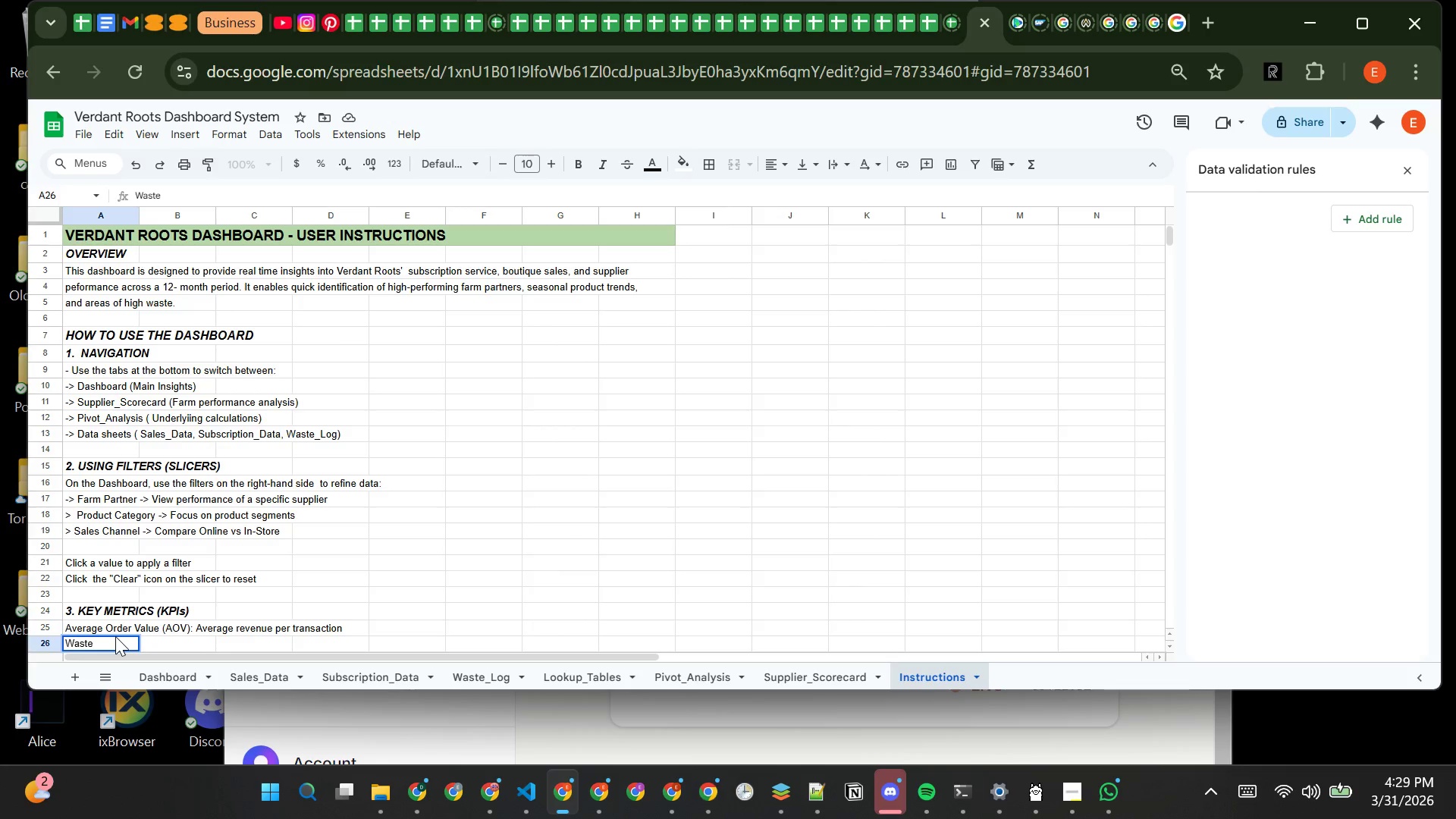 
type(-to-Sales % : Mw)
key(Backspace)
type(easures operational efficiency and spoilage)
 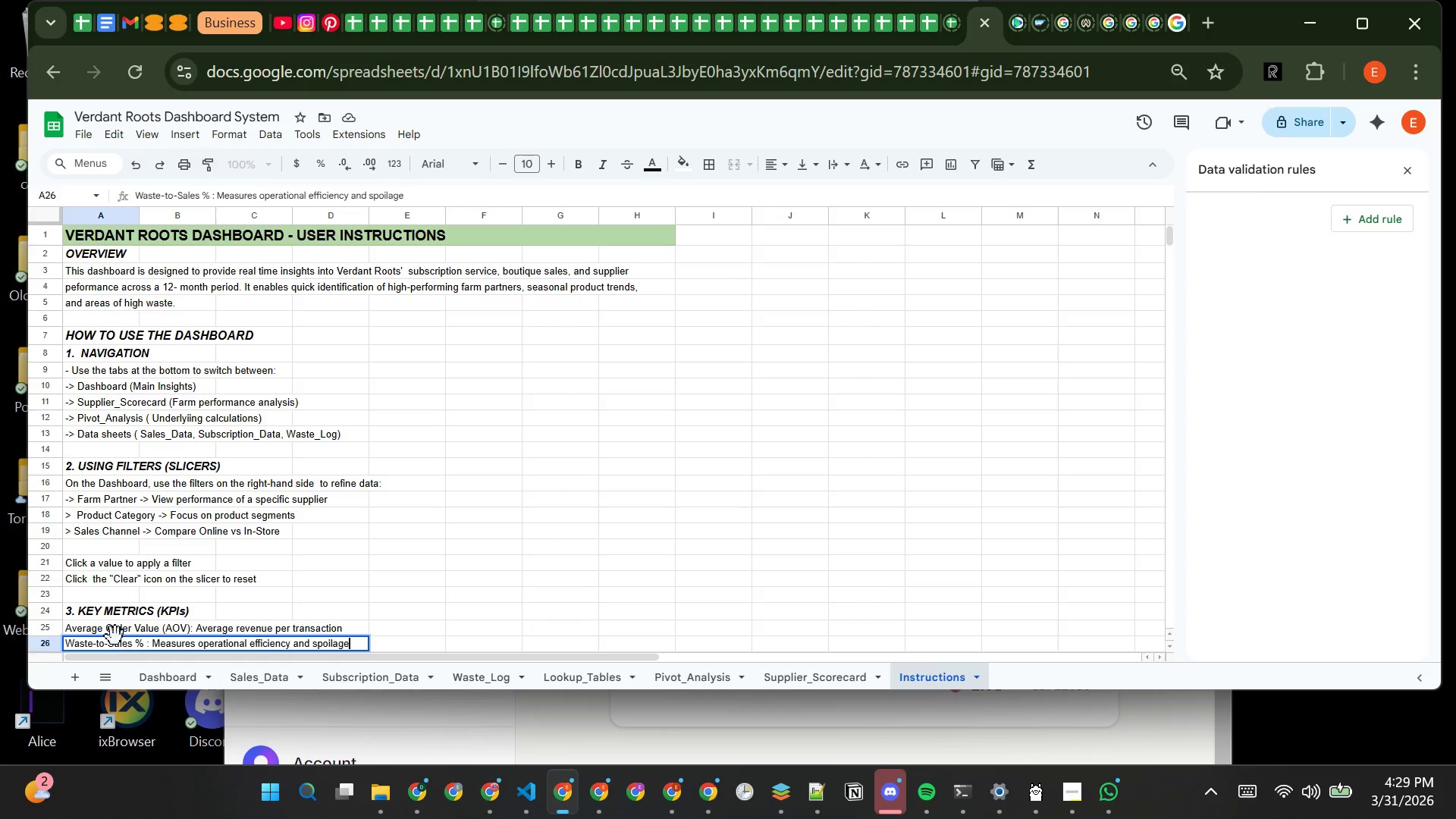 
 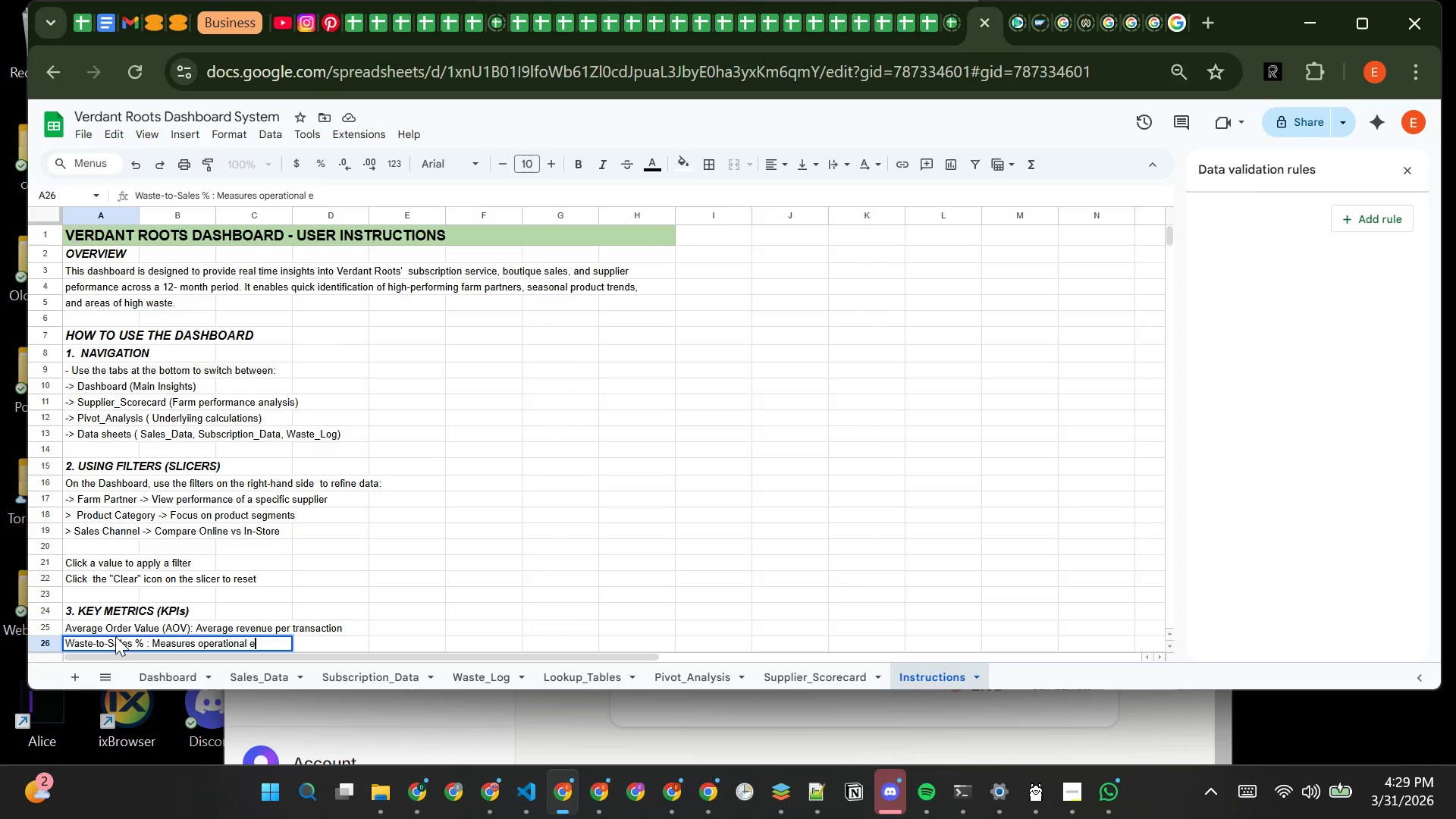 
key(Enter)
 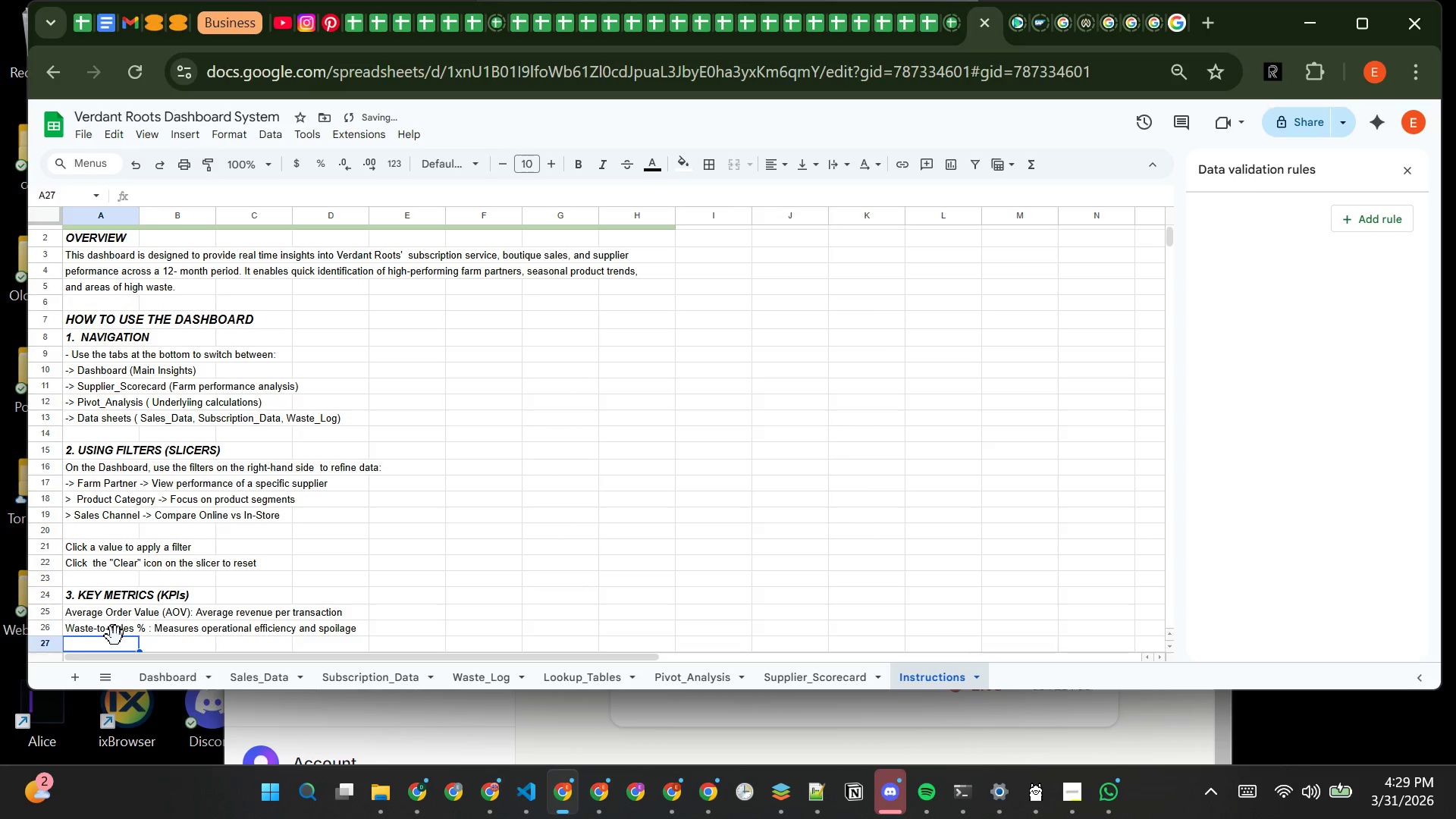 
type(Total Revenue: Overall business performance)
 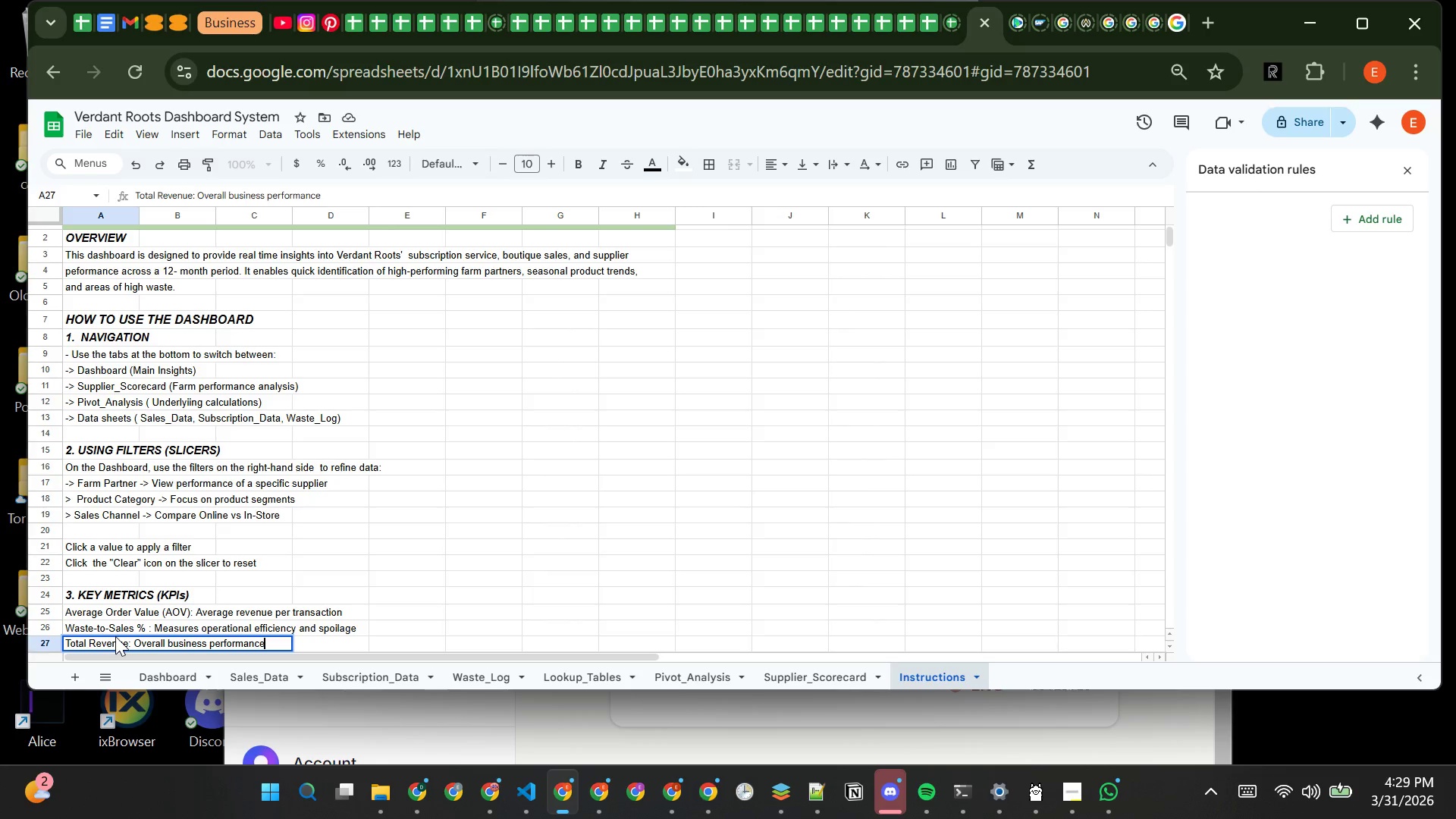 
key(Enter)
 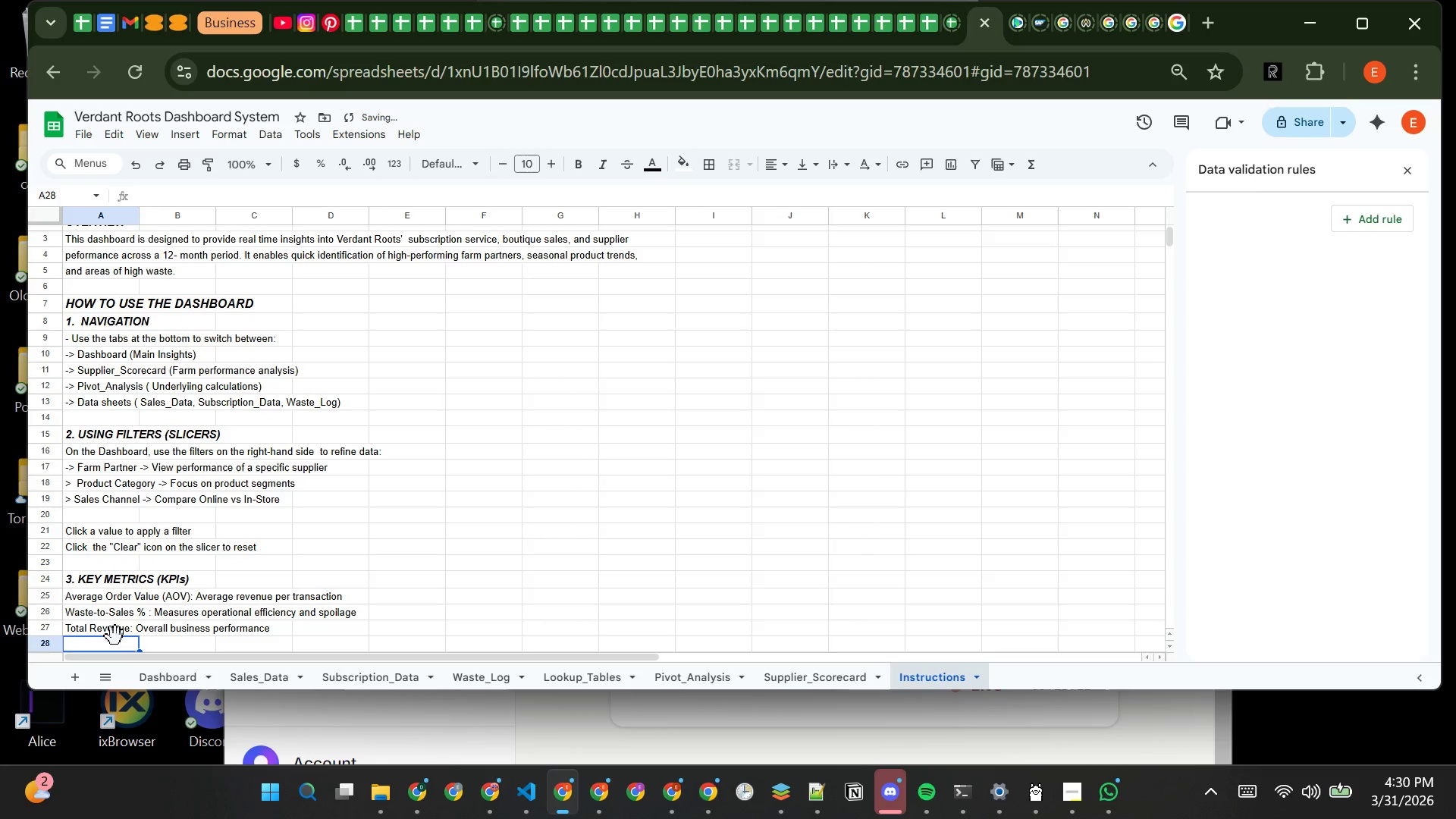 
key(Enter)
 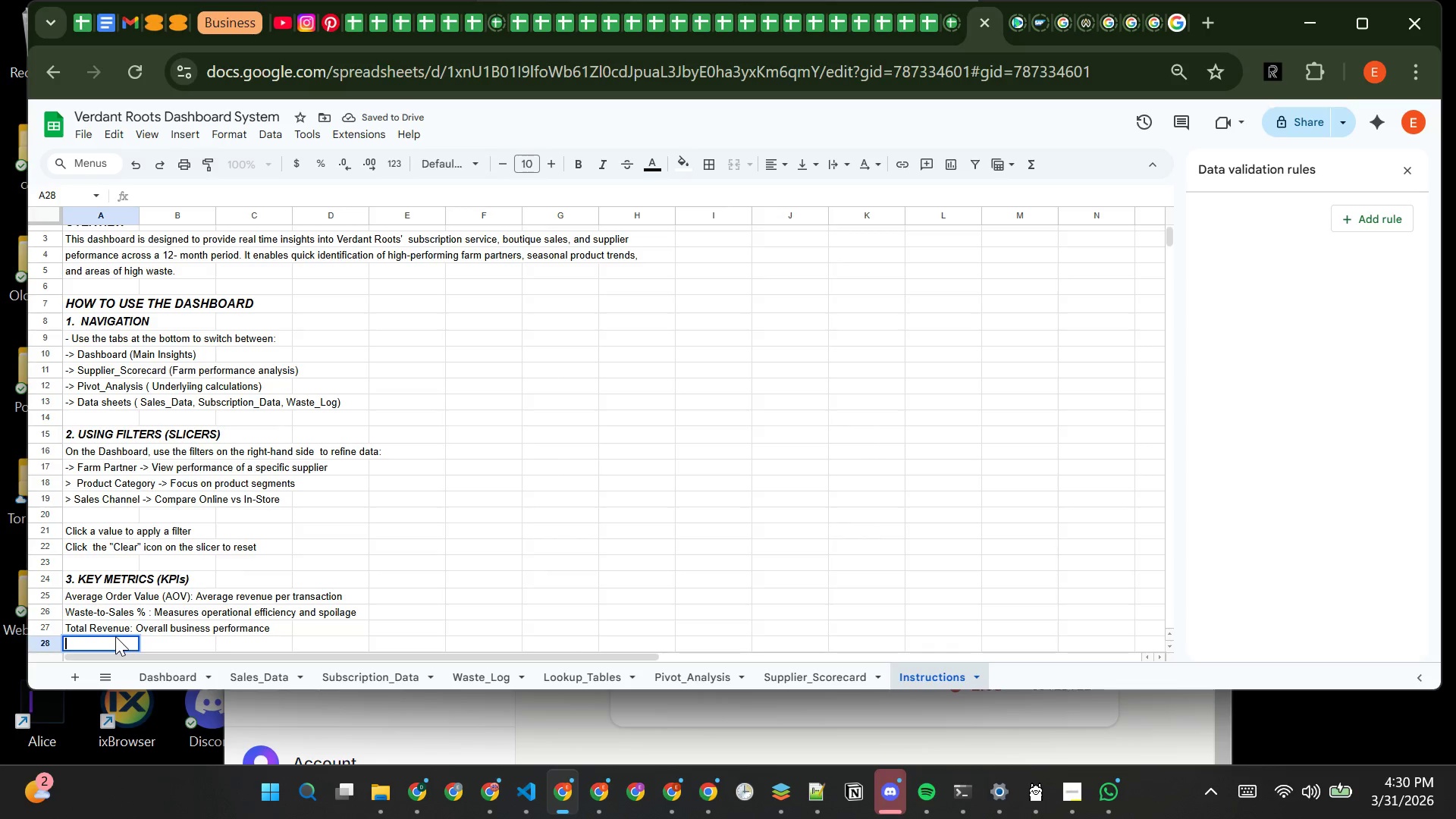 
key(Enter)
 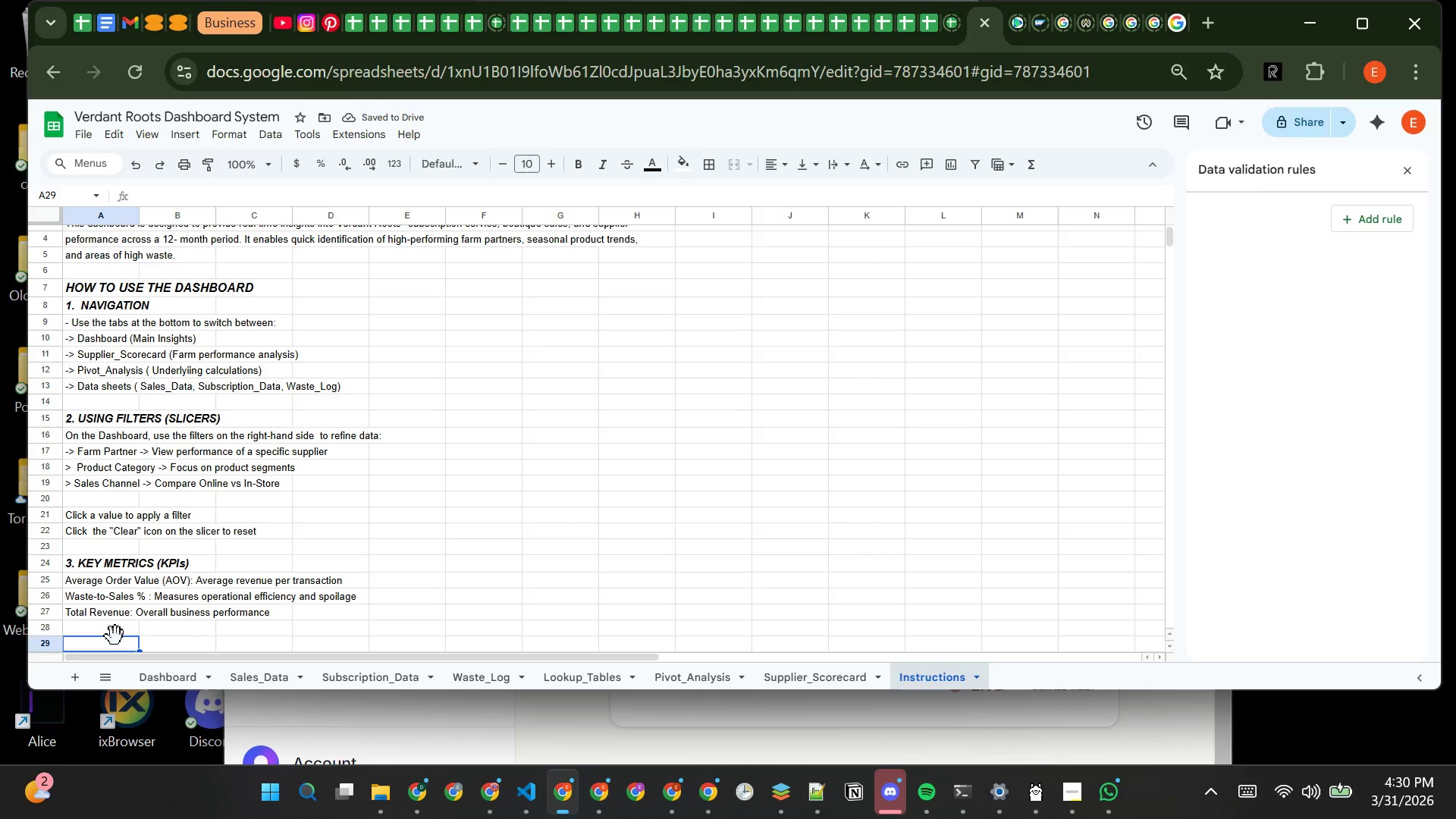 
type(4.CHARTS INTEPRETATION)
 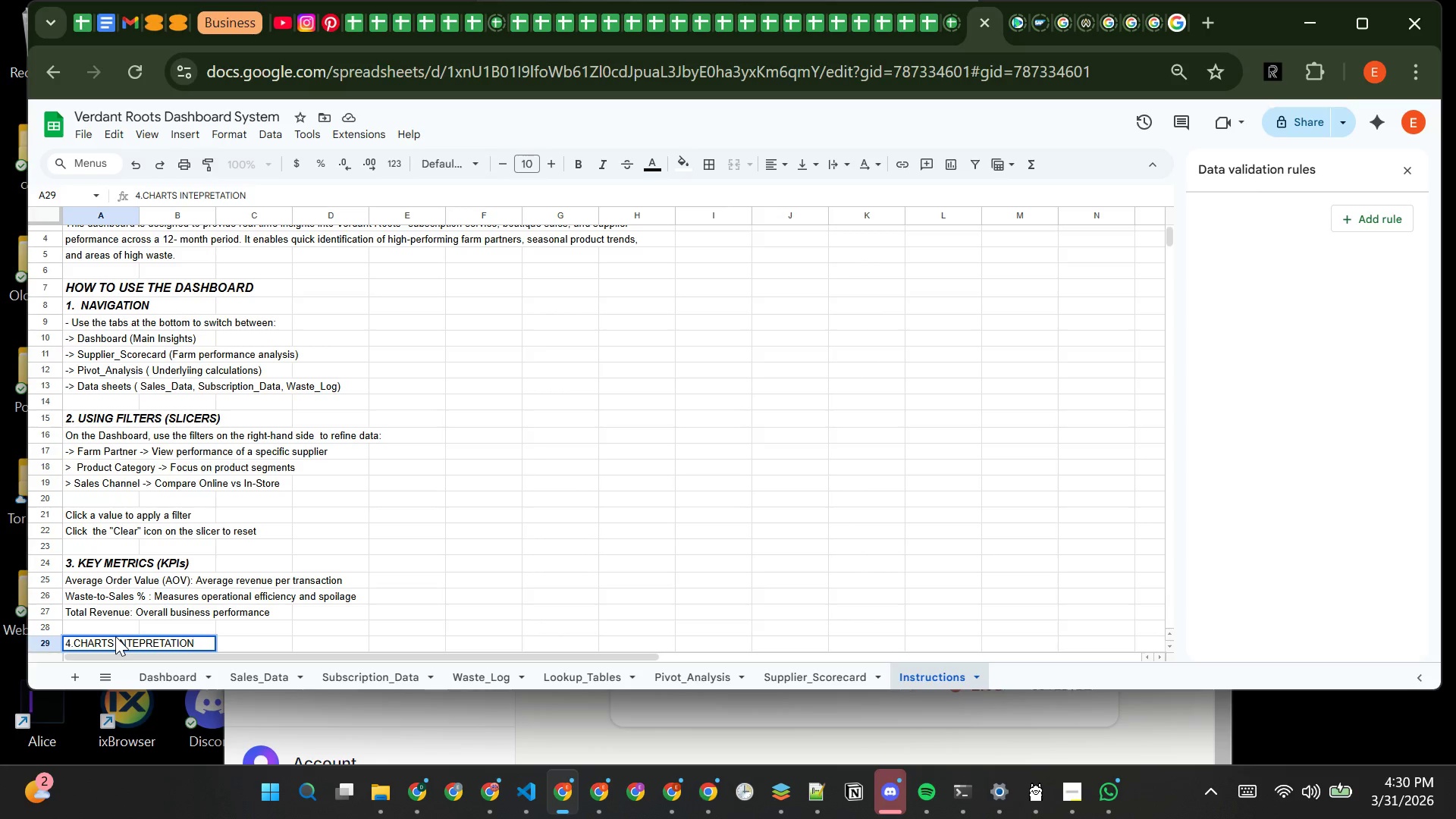 
key(Enter)
 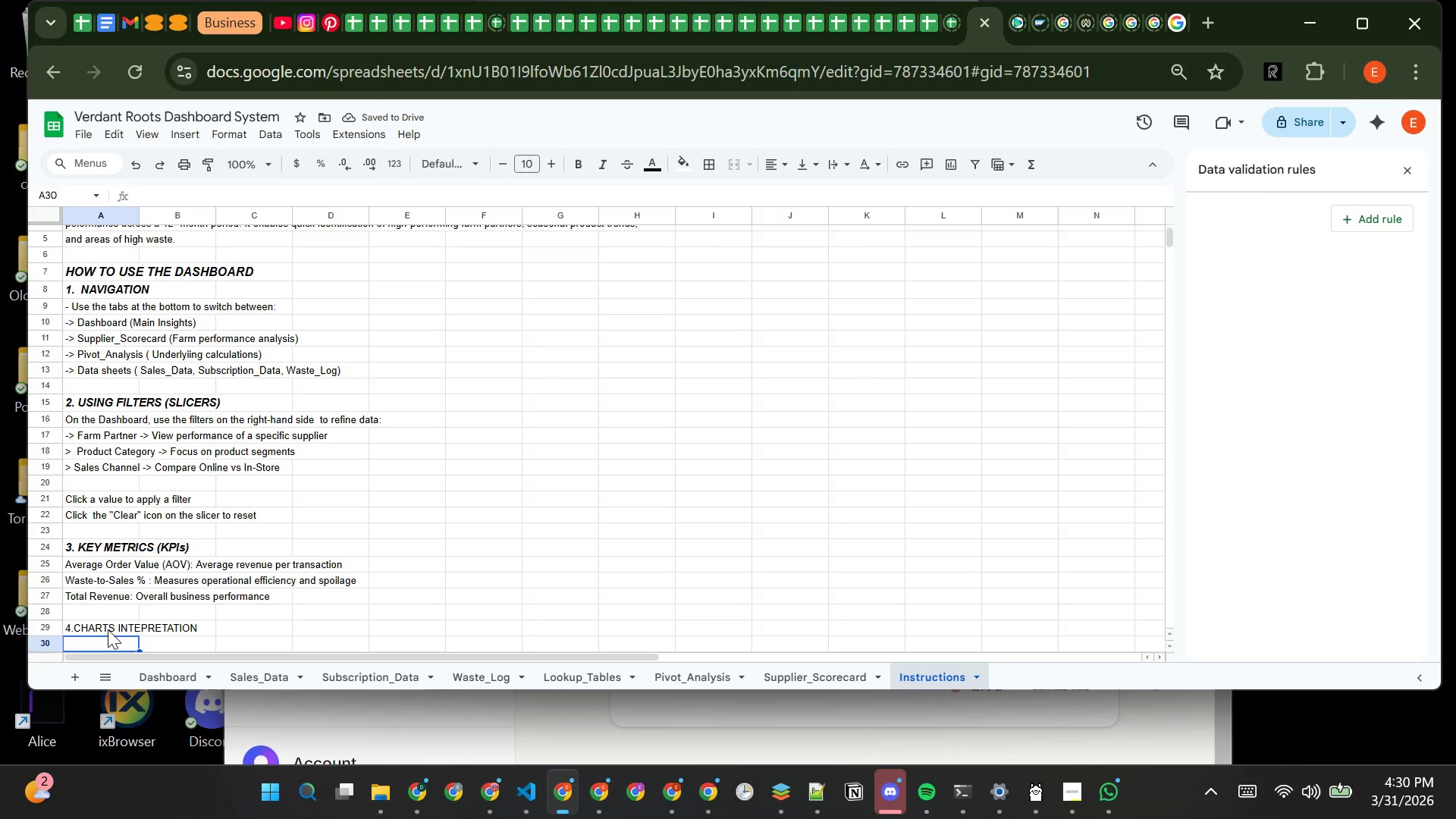 
left_click([108, 629])
 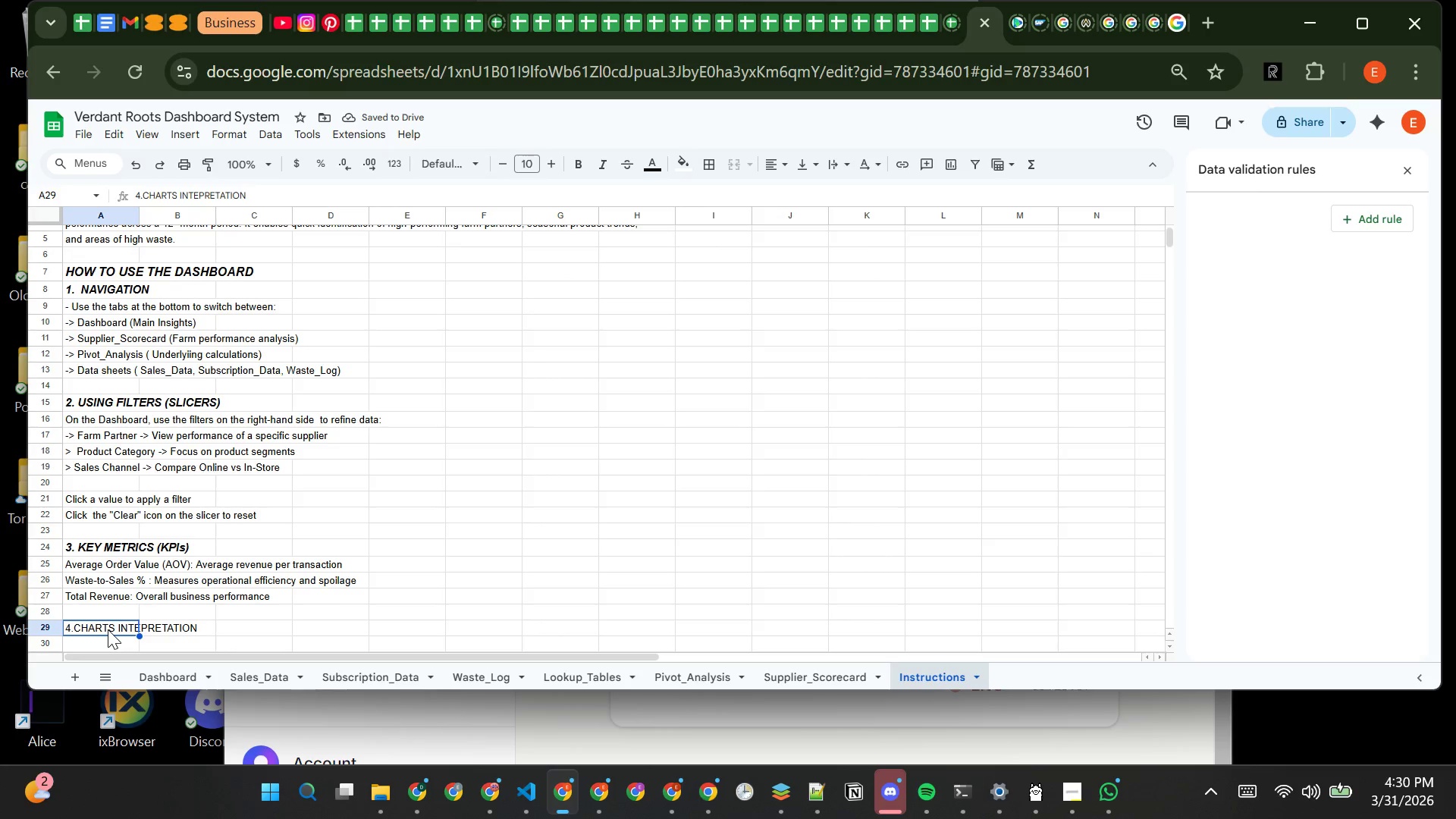 
key(Control+B)
 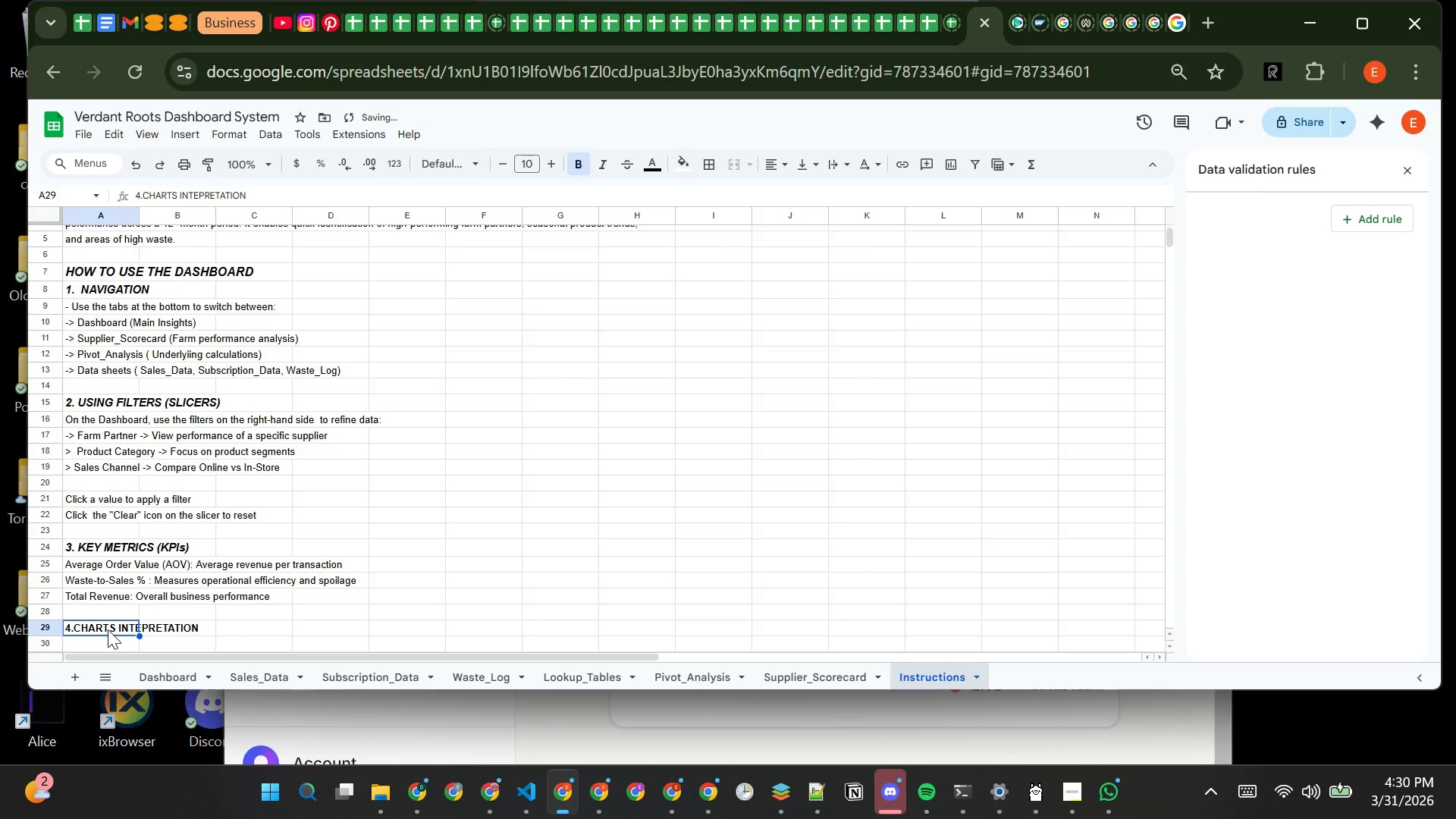 
key(Control+I)
 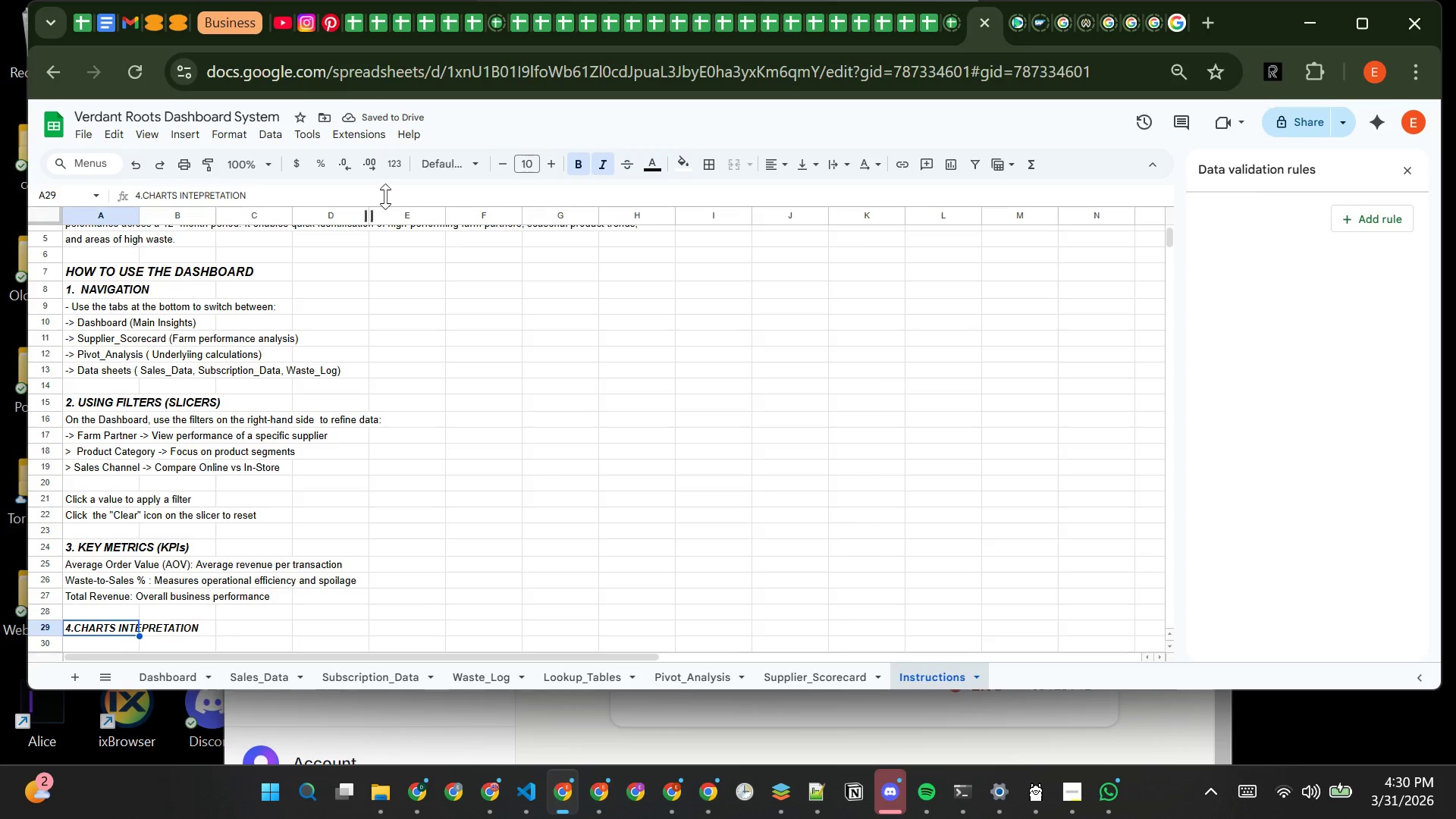 
left_click([546, 162])
 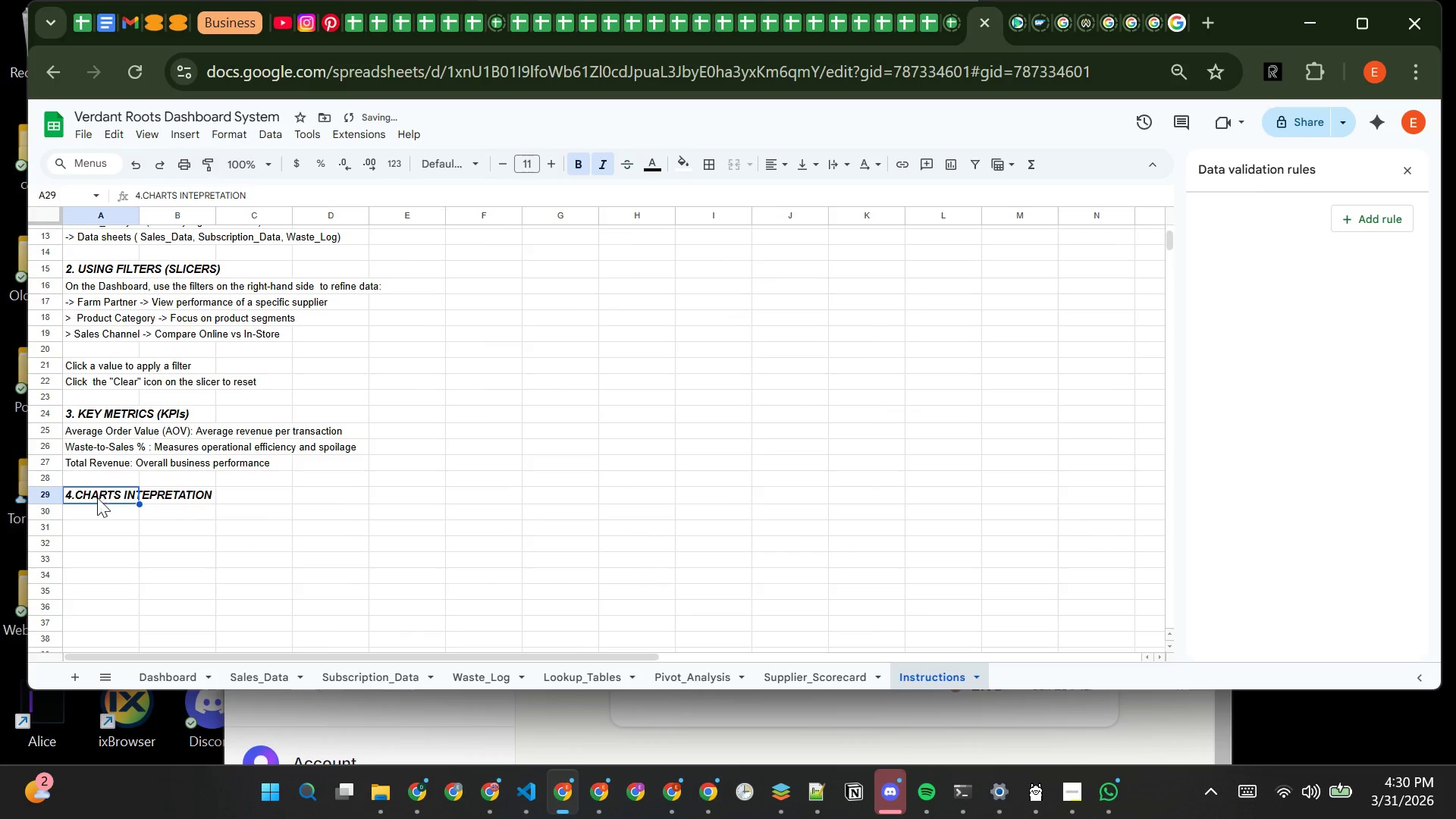 
left_click([93, 513])
 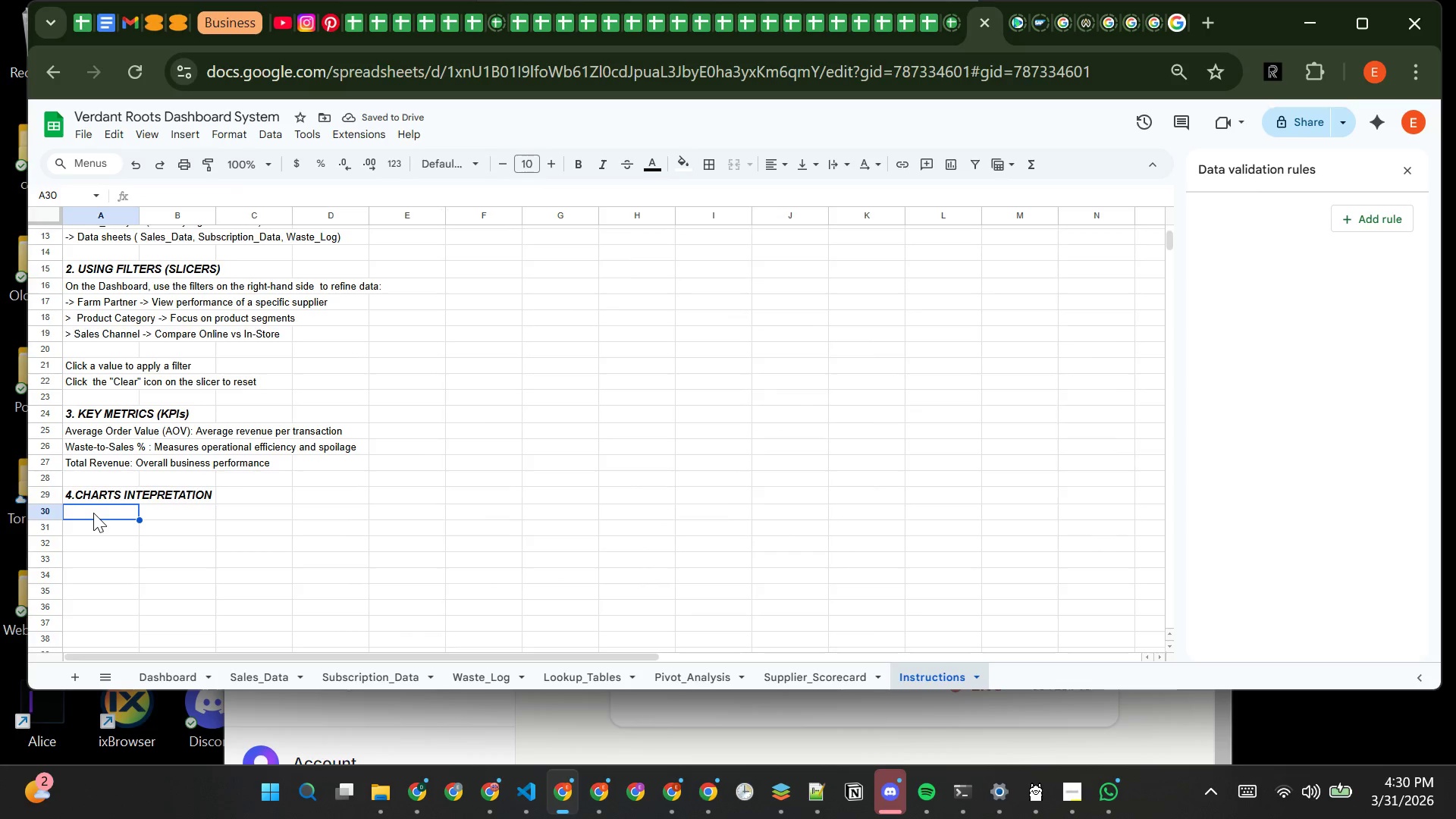 
type(rEVENUE )
key(Backspace)
key(Backspace)
key(Backspace)
key(Backspace)
key(Backspace)
key(Backspace)
key(Backspace)
key(Backspace)
type(Revenue by Farm: Identifies top and underperforming suppliers)
 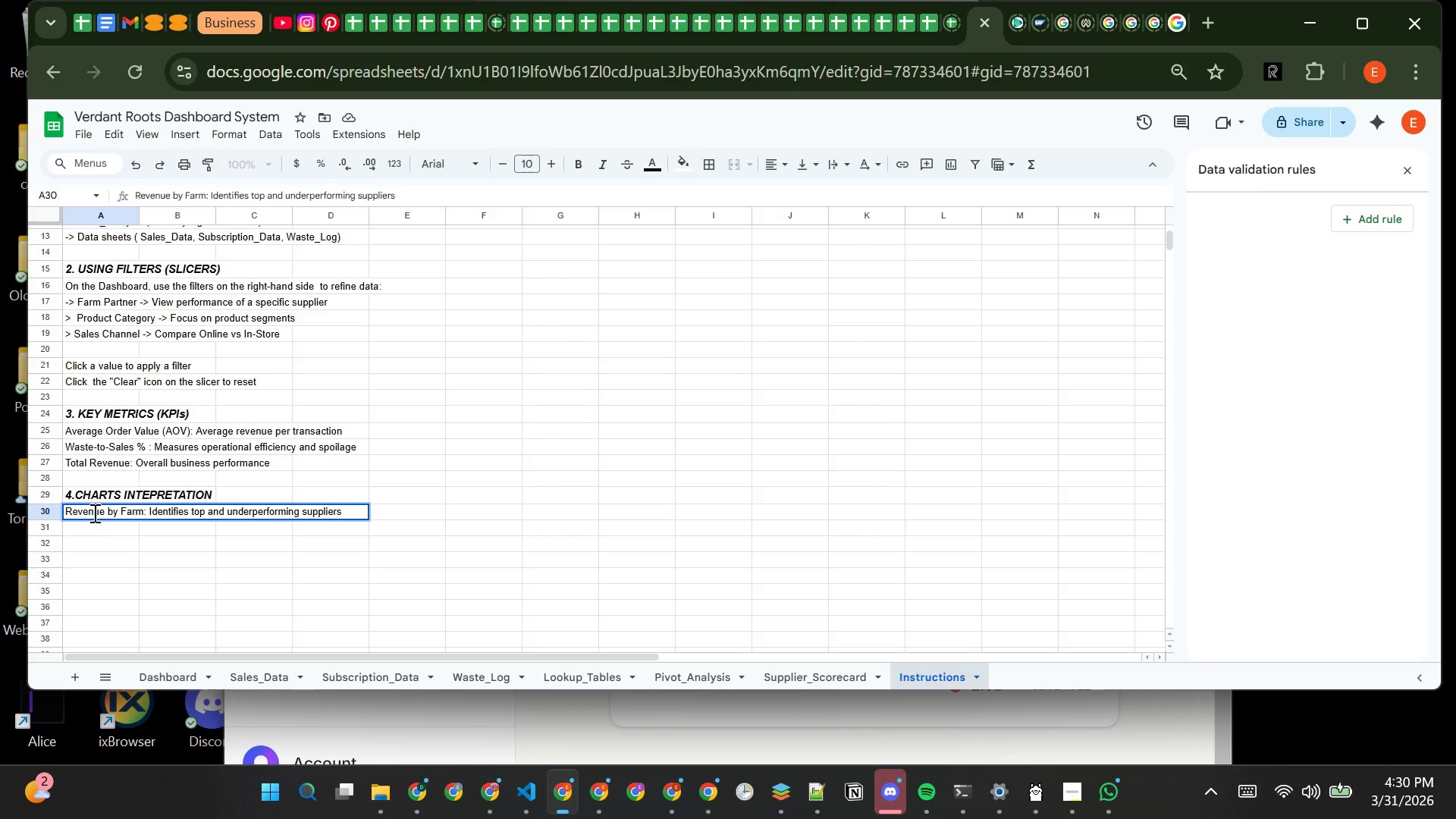 
key(Enter)
 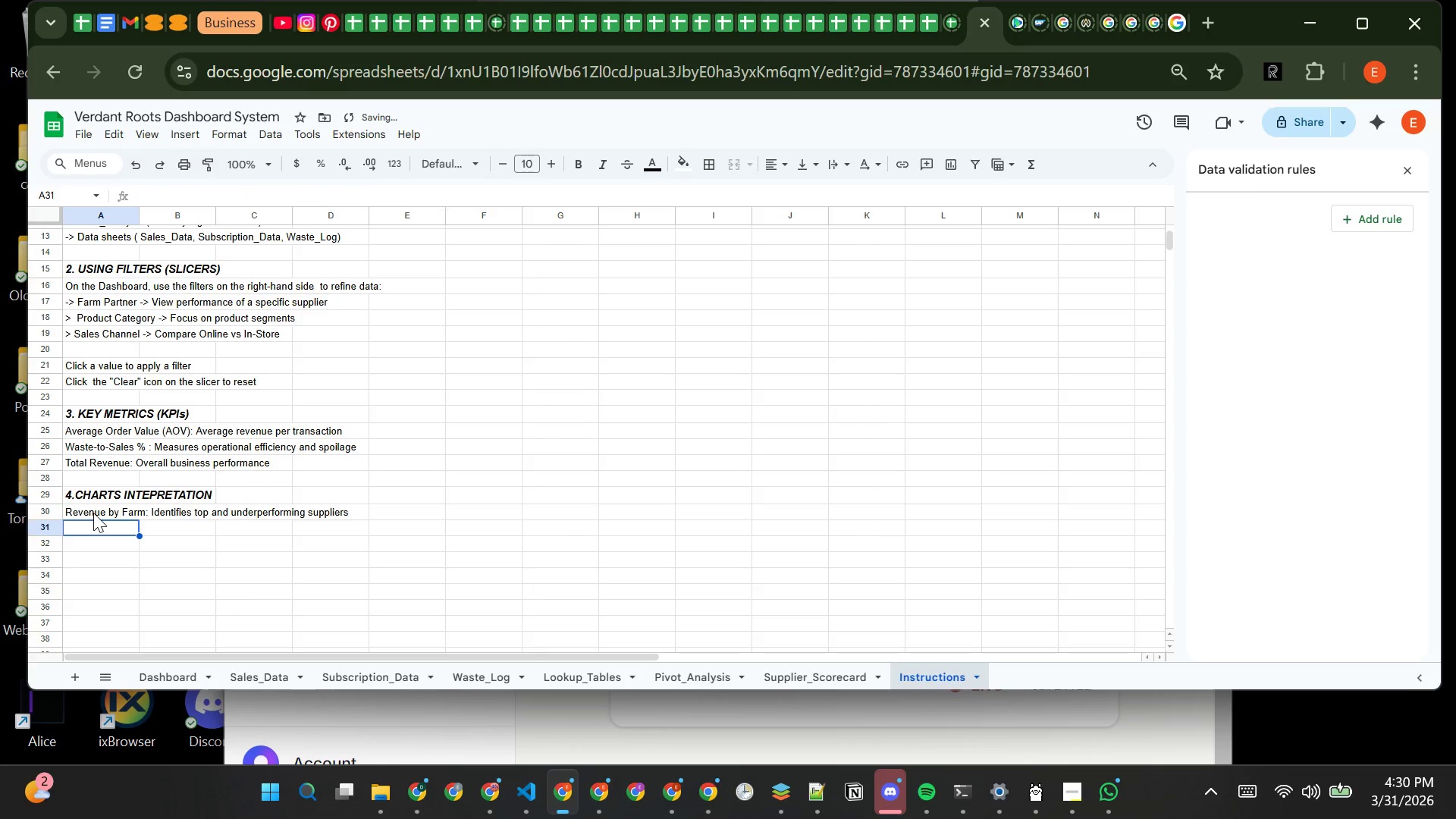 
type(Monthly )
 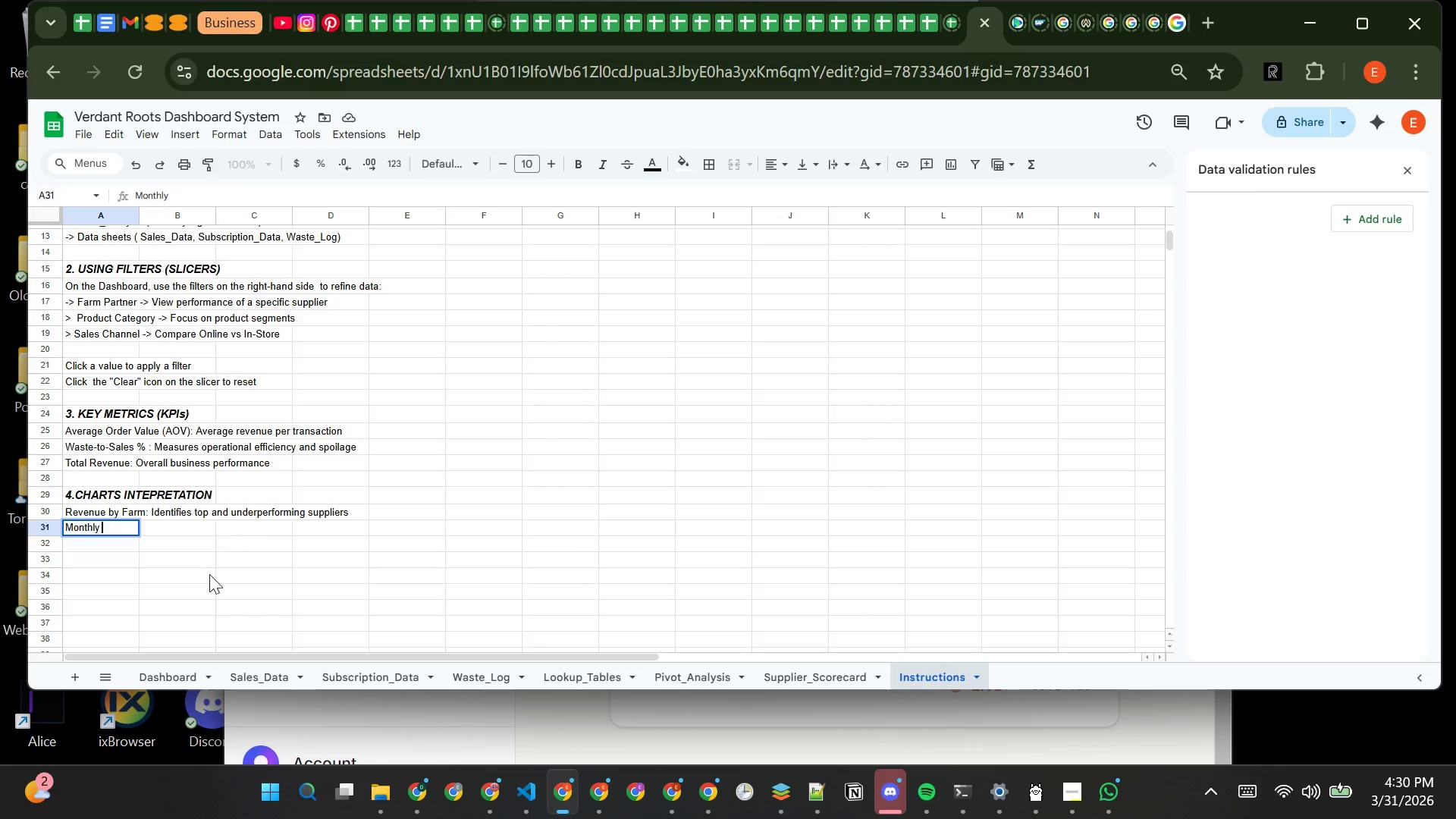 
type(Sales Trend: Shows groe)
key(Backspace)
type(wth and seasonal patterns)
 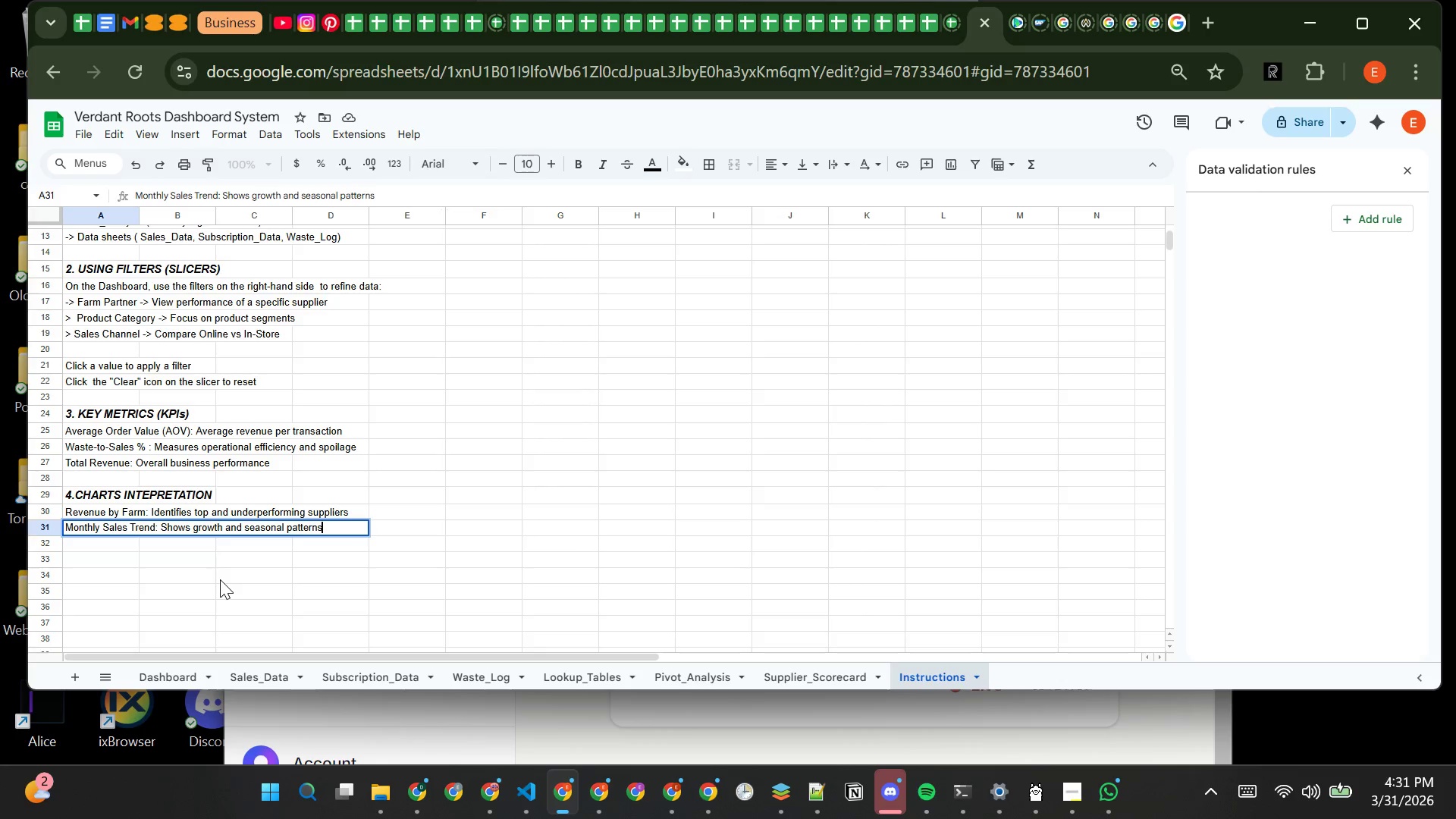 
 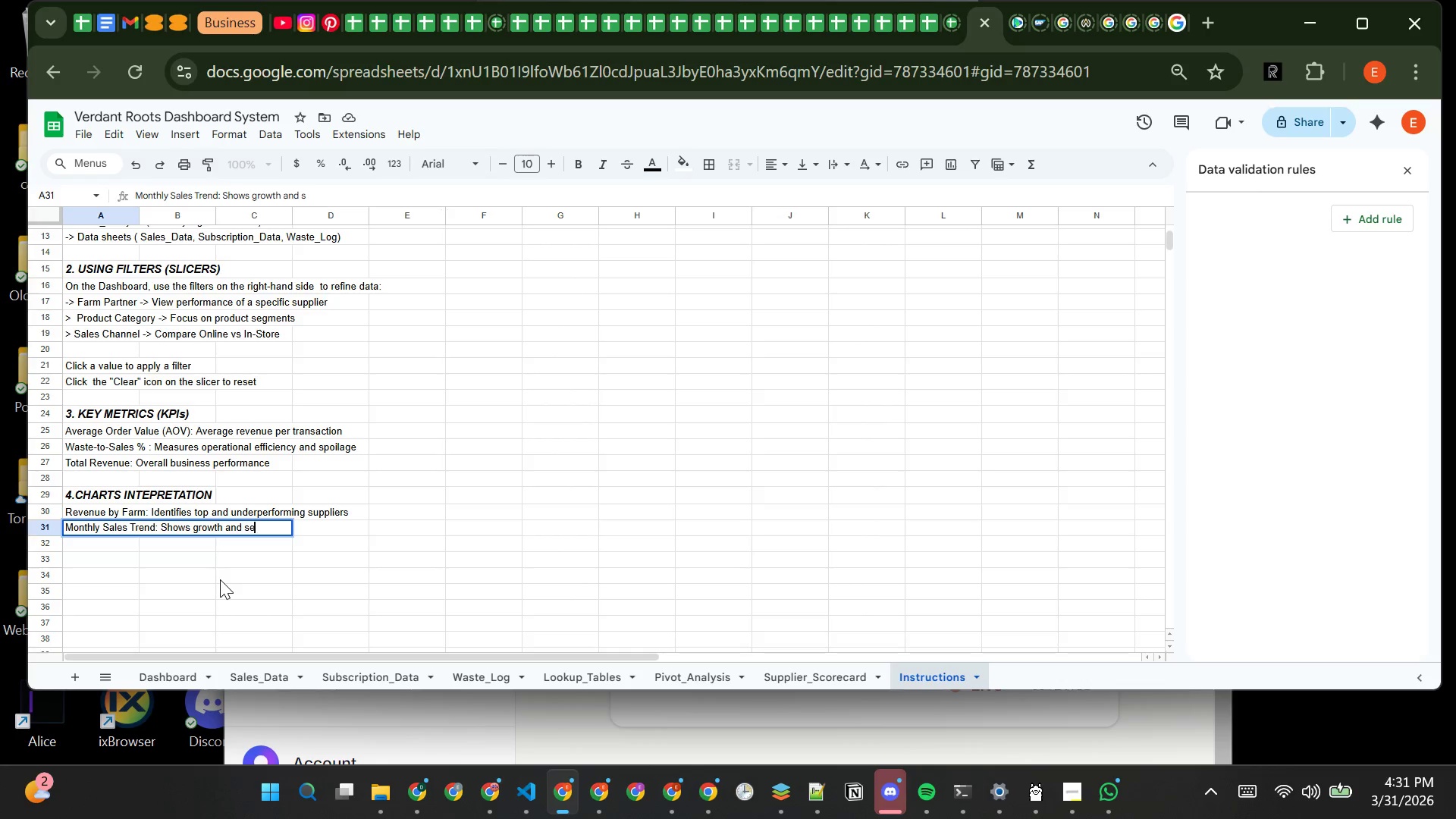 
key(Enter)
 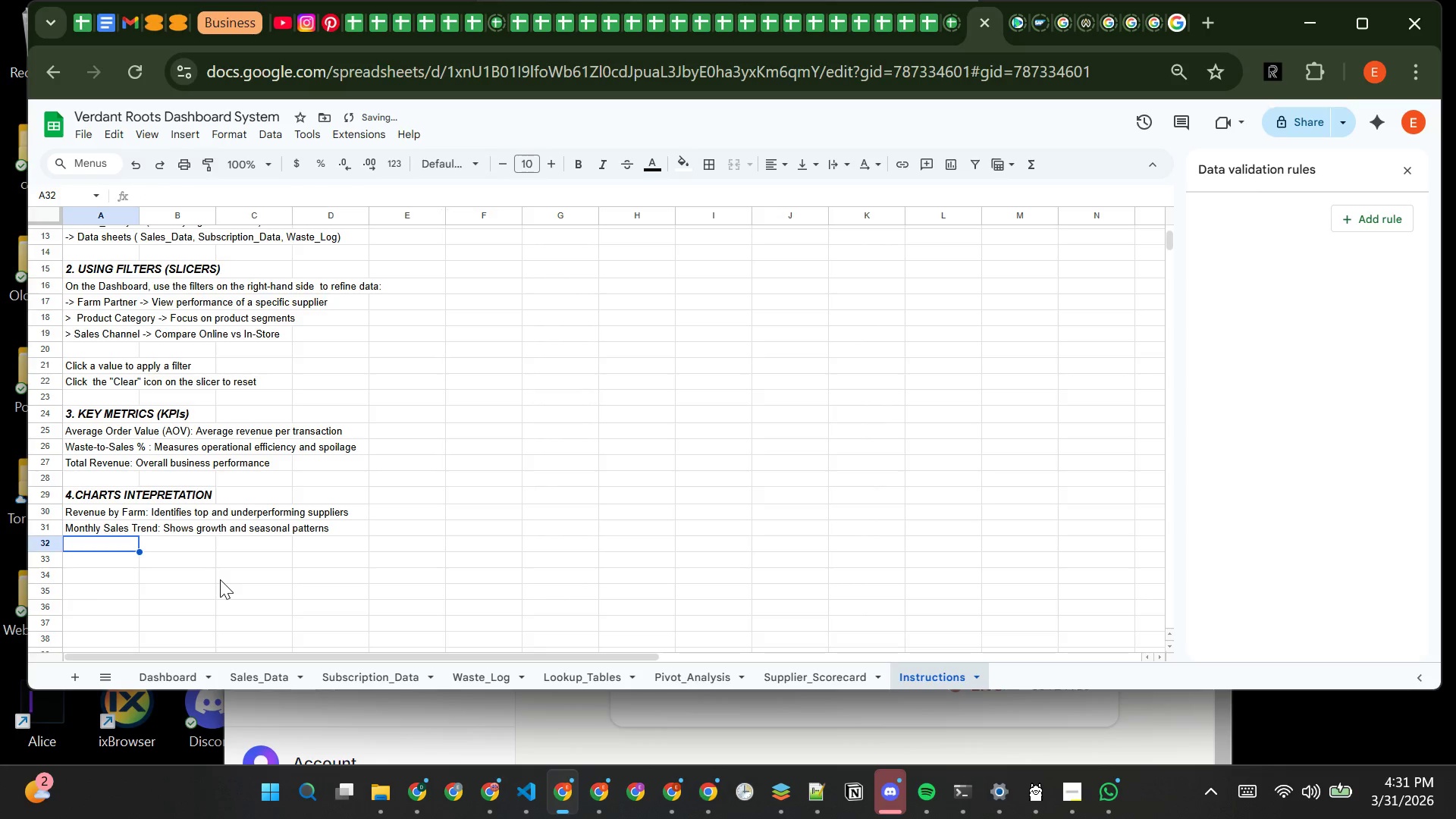 
type(Category Performance: Highlights strongest product categories)
 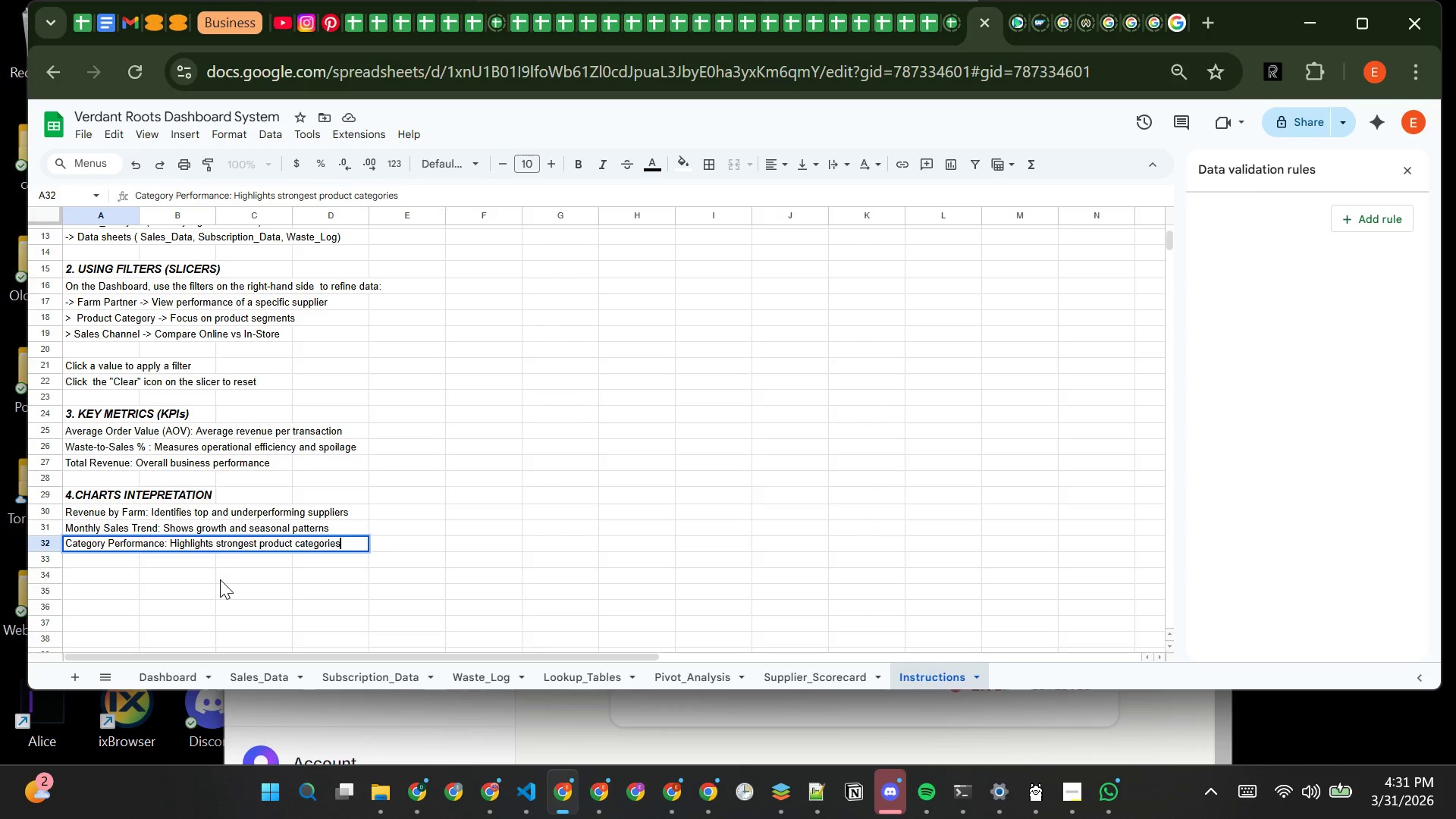 
 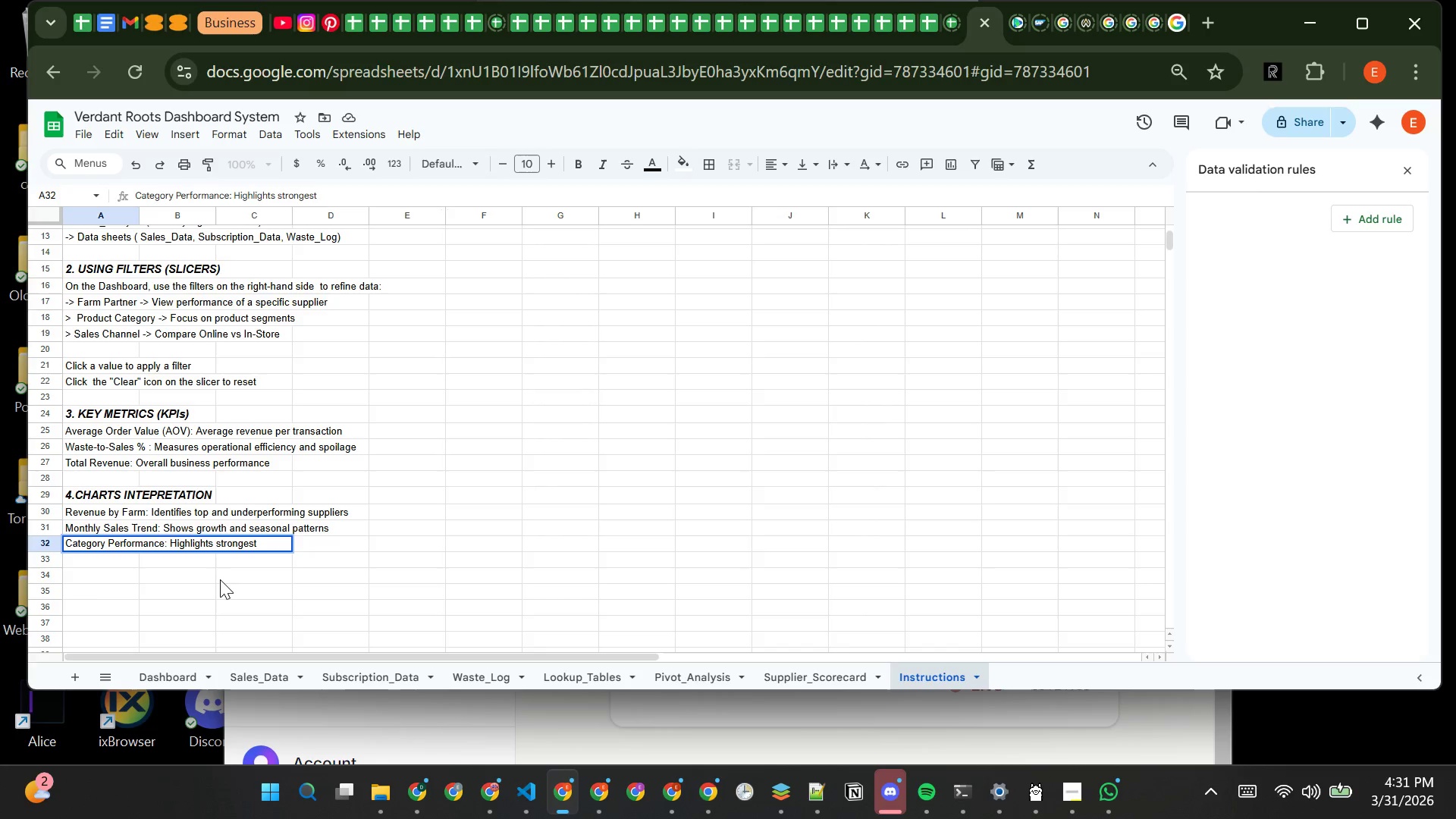 
key(Enter)
 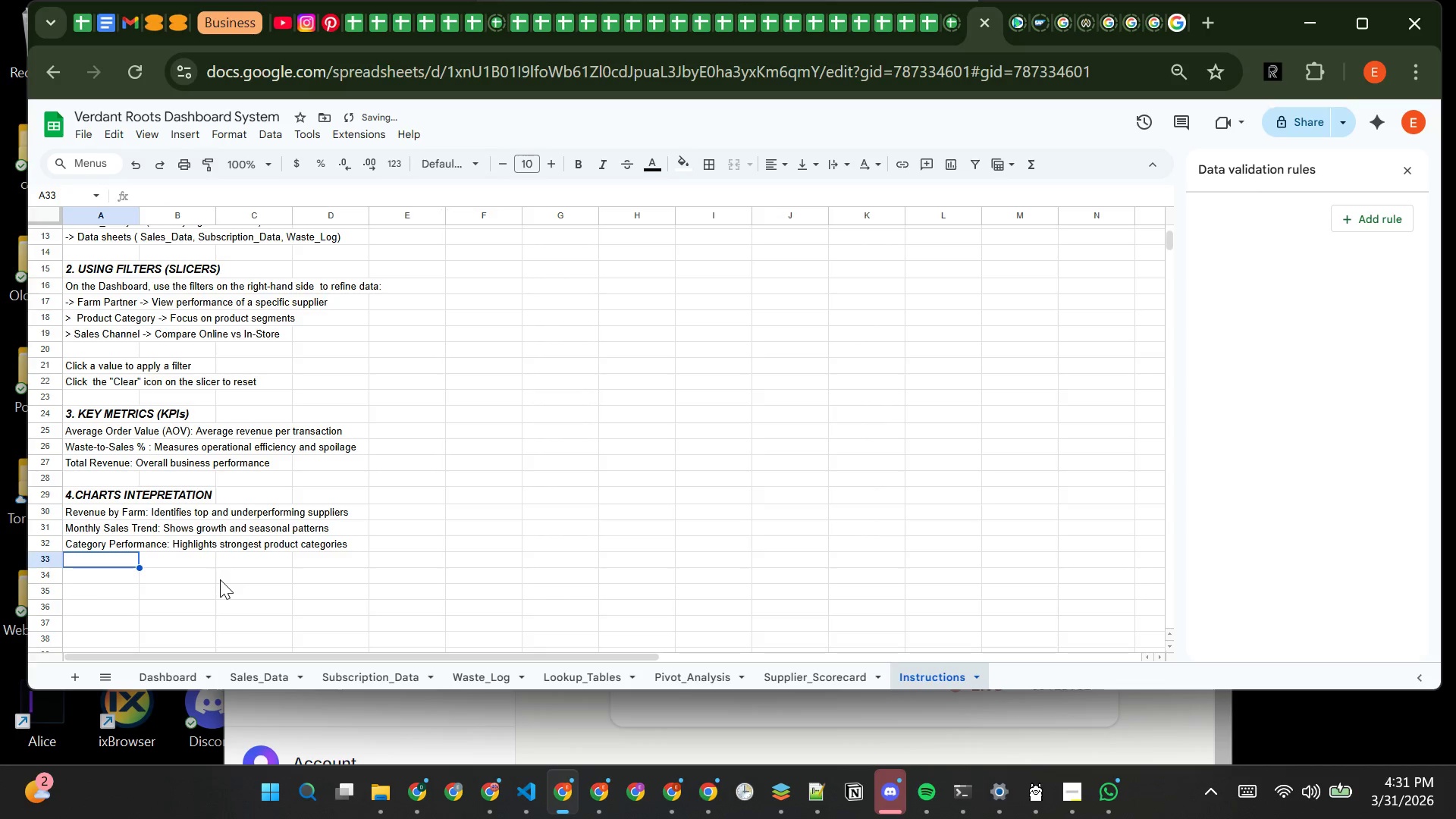 
key(Enter)
 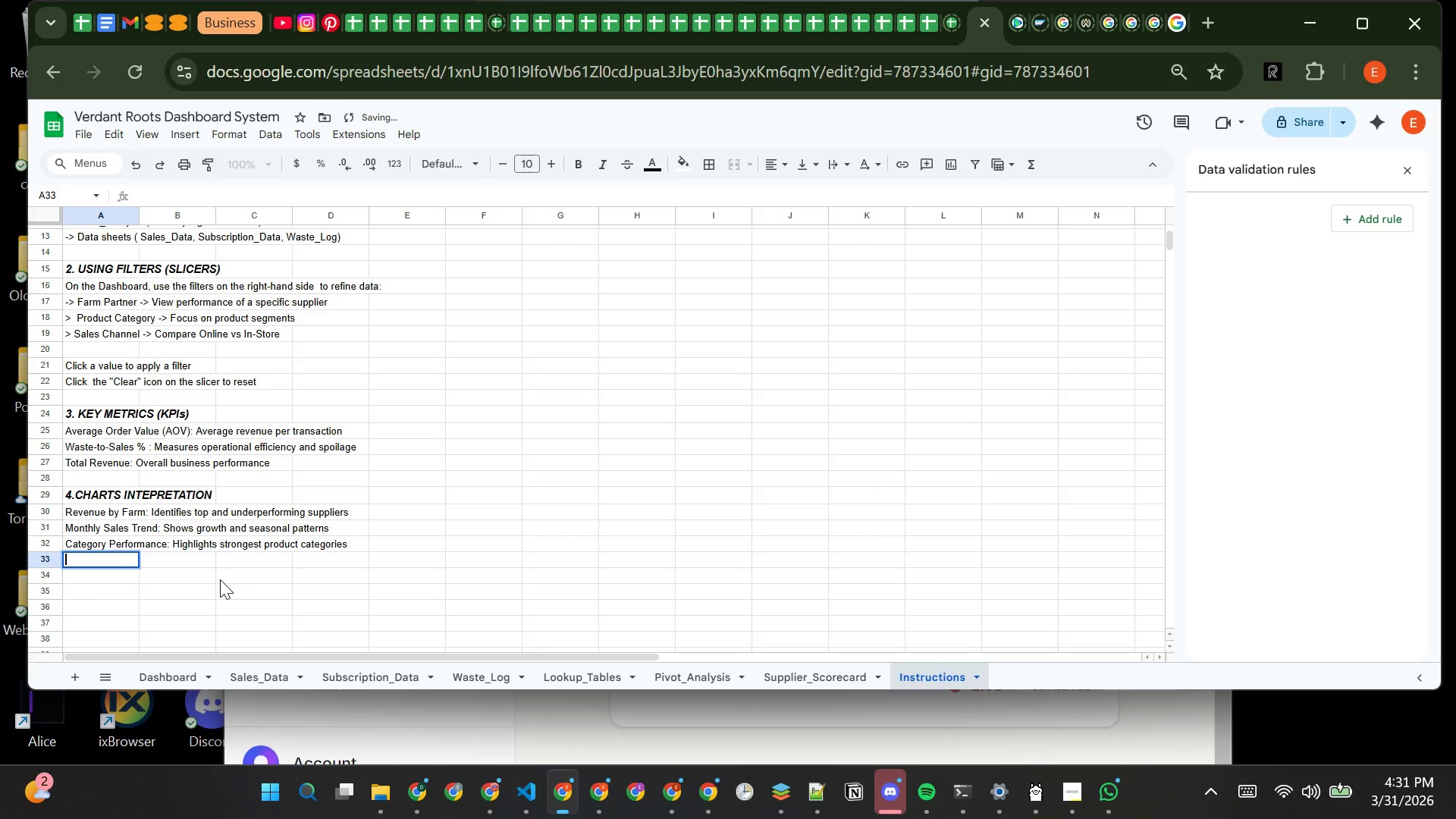 
key(Enter)
 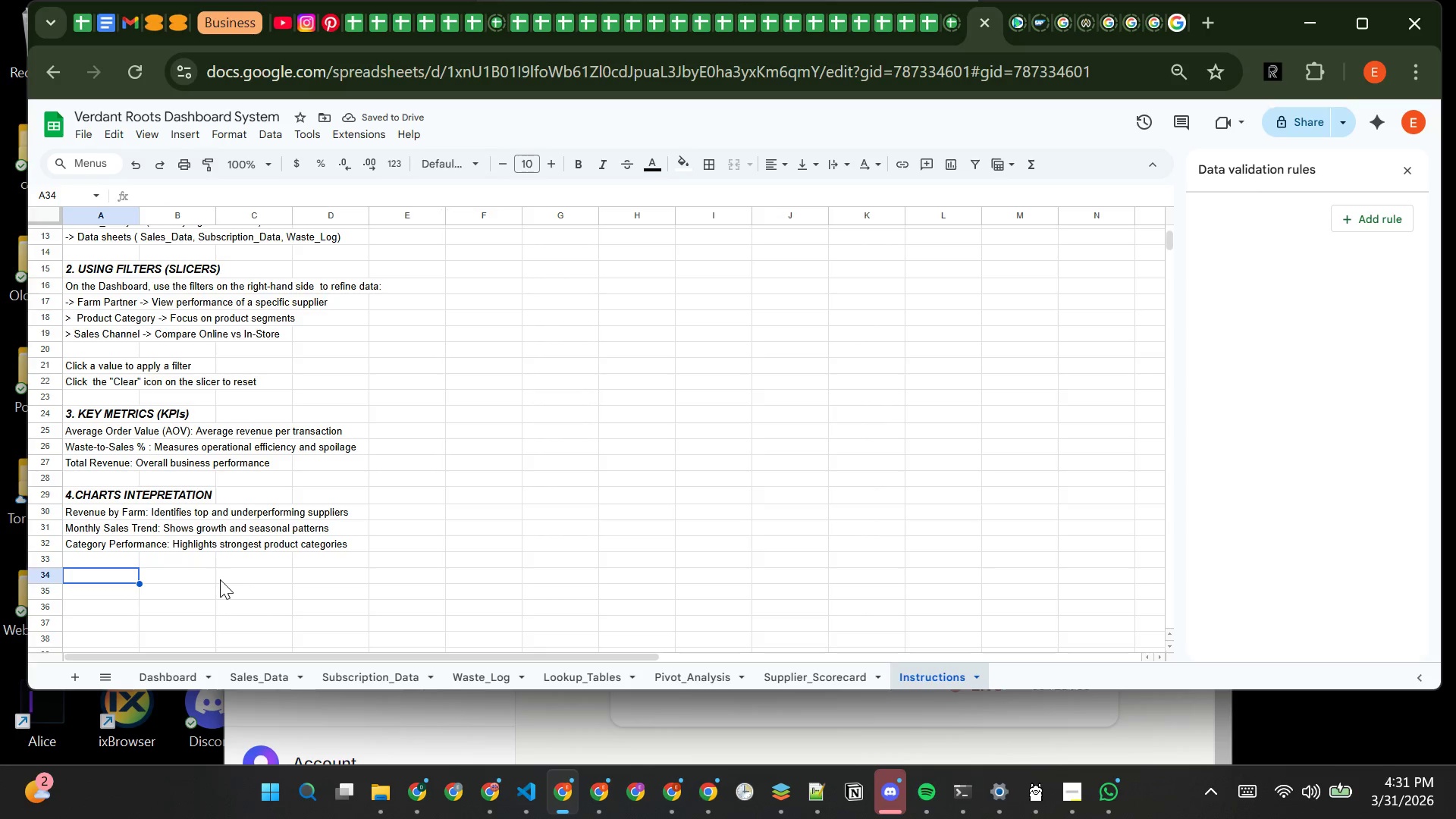 
type(5. SEASONAL HEATMAP)
 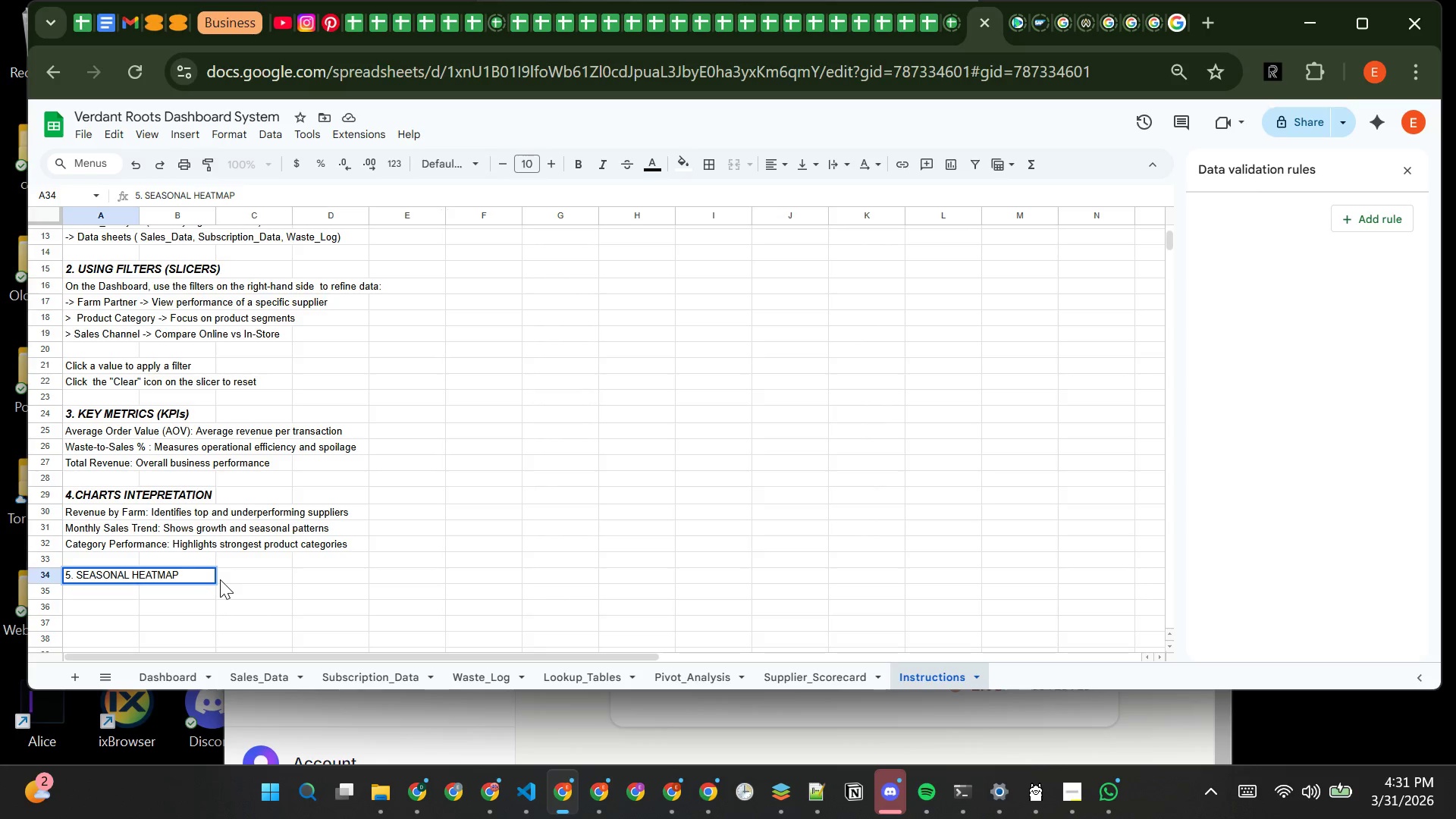 
key(Enter)
 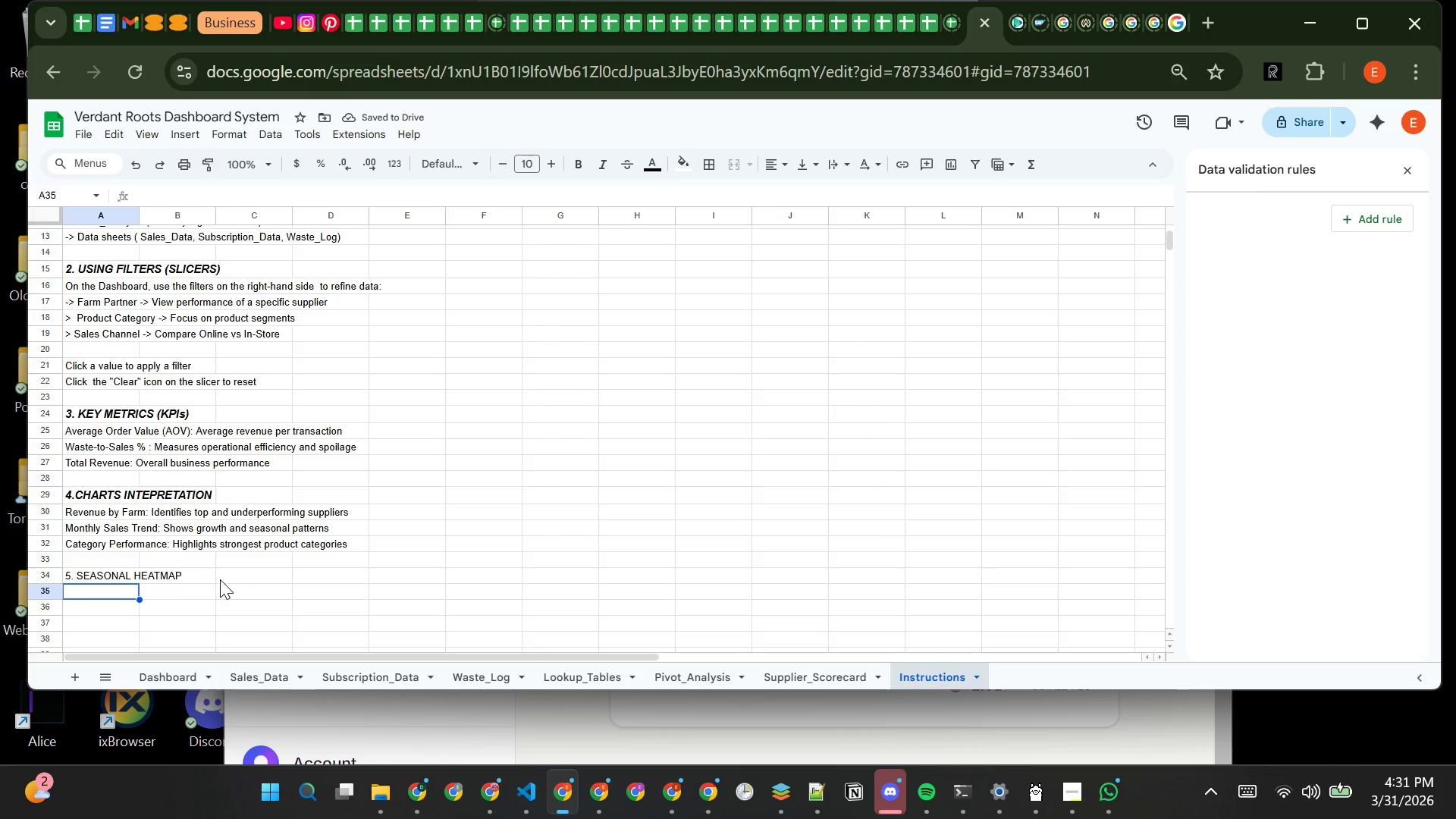 
type(d)
key(Backspace)
type(dISPLAYS PRODUCT )
key(Backspace)
key(Backspace)
key(Backspace)
key(Backspace)
type(Displays product category perfoe)
key(Backspace)
type(m)
key(Backspace)
type(rmance by quarter)
 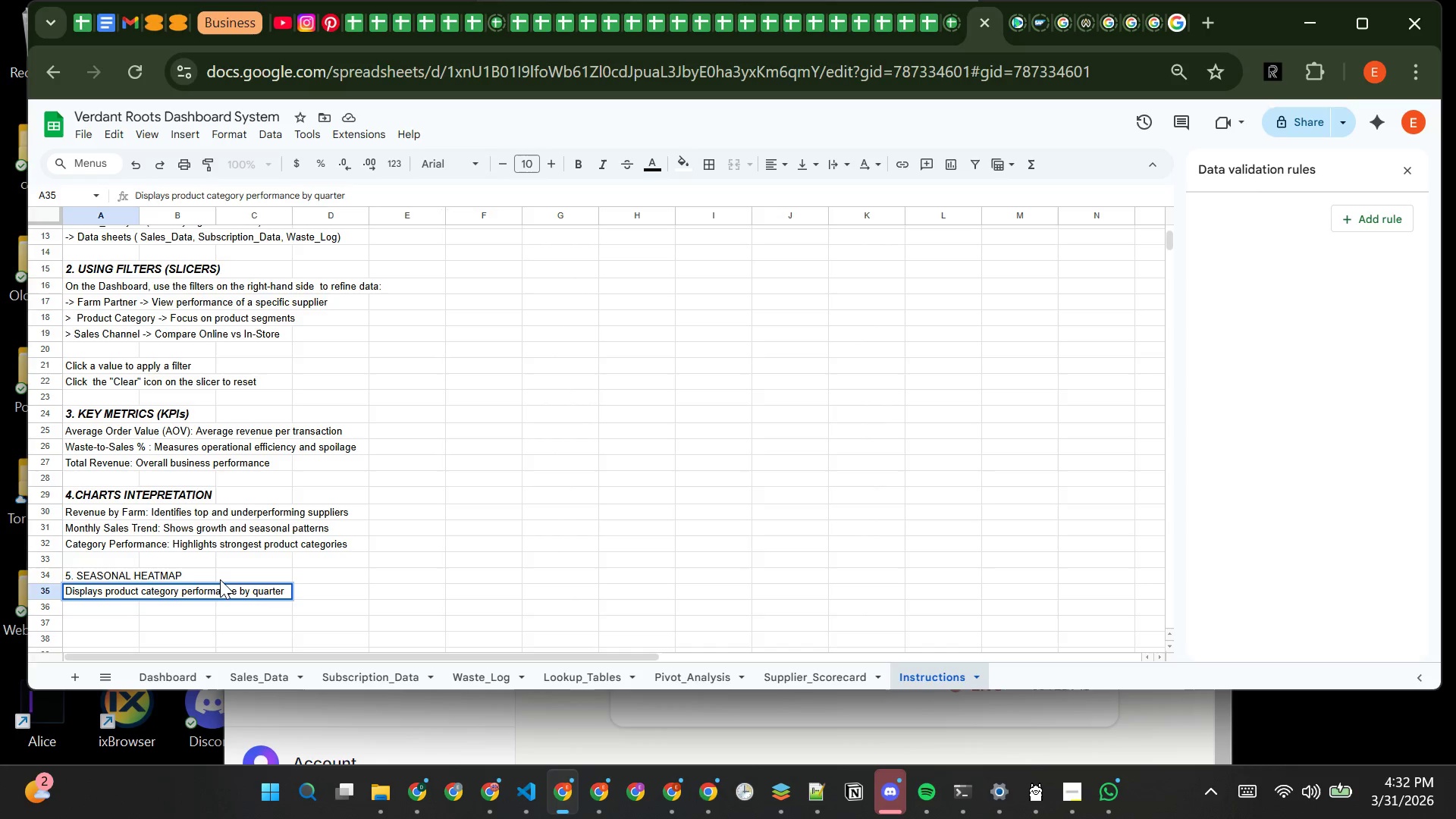 
key(Enter)
 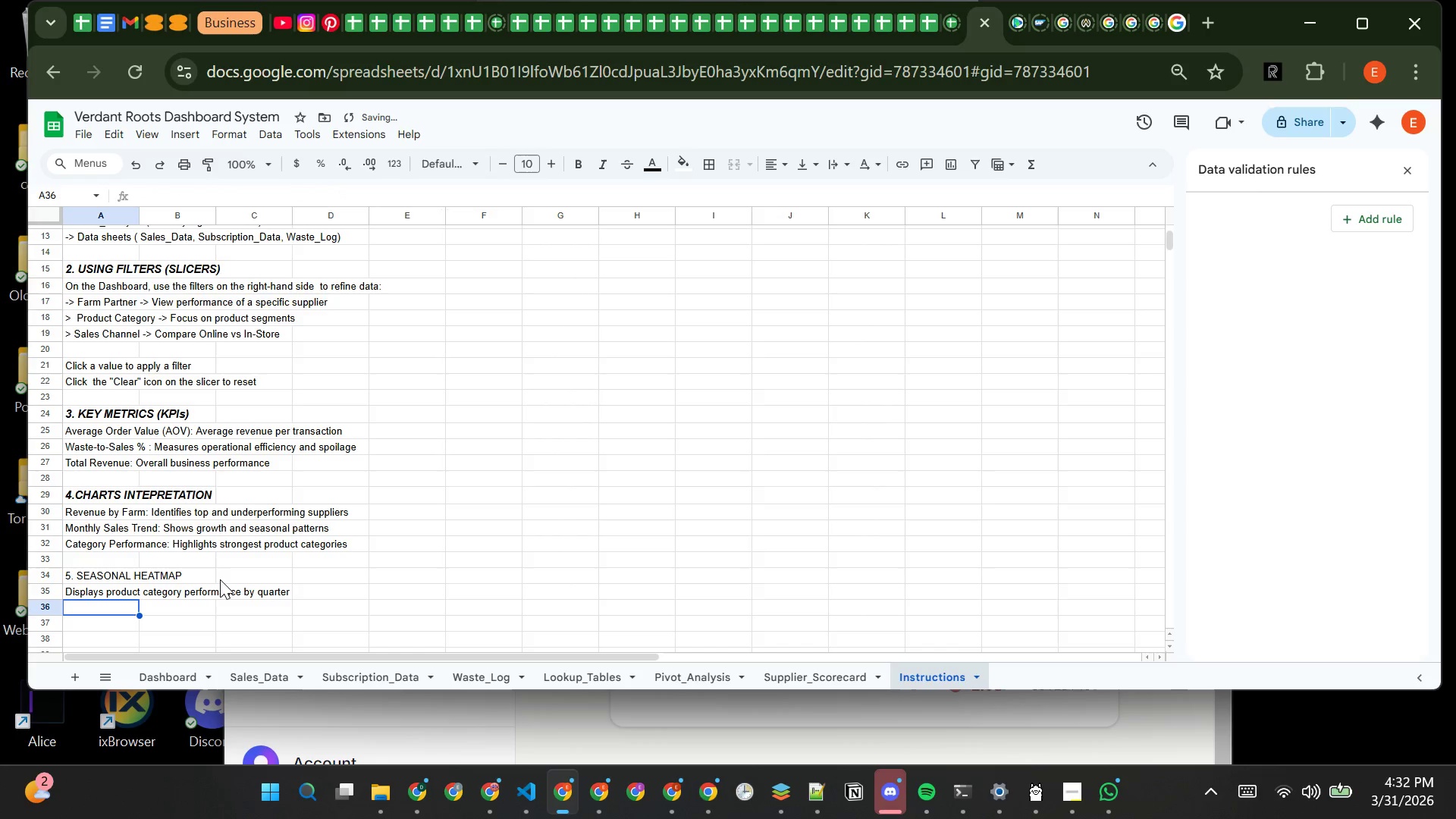 
type(Darker colors indicate higher sales acticity )
key(Backspace)
key(Backspace)
key(Backspace)
key(Backspace)
key(Backspace)
type(vity )
 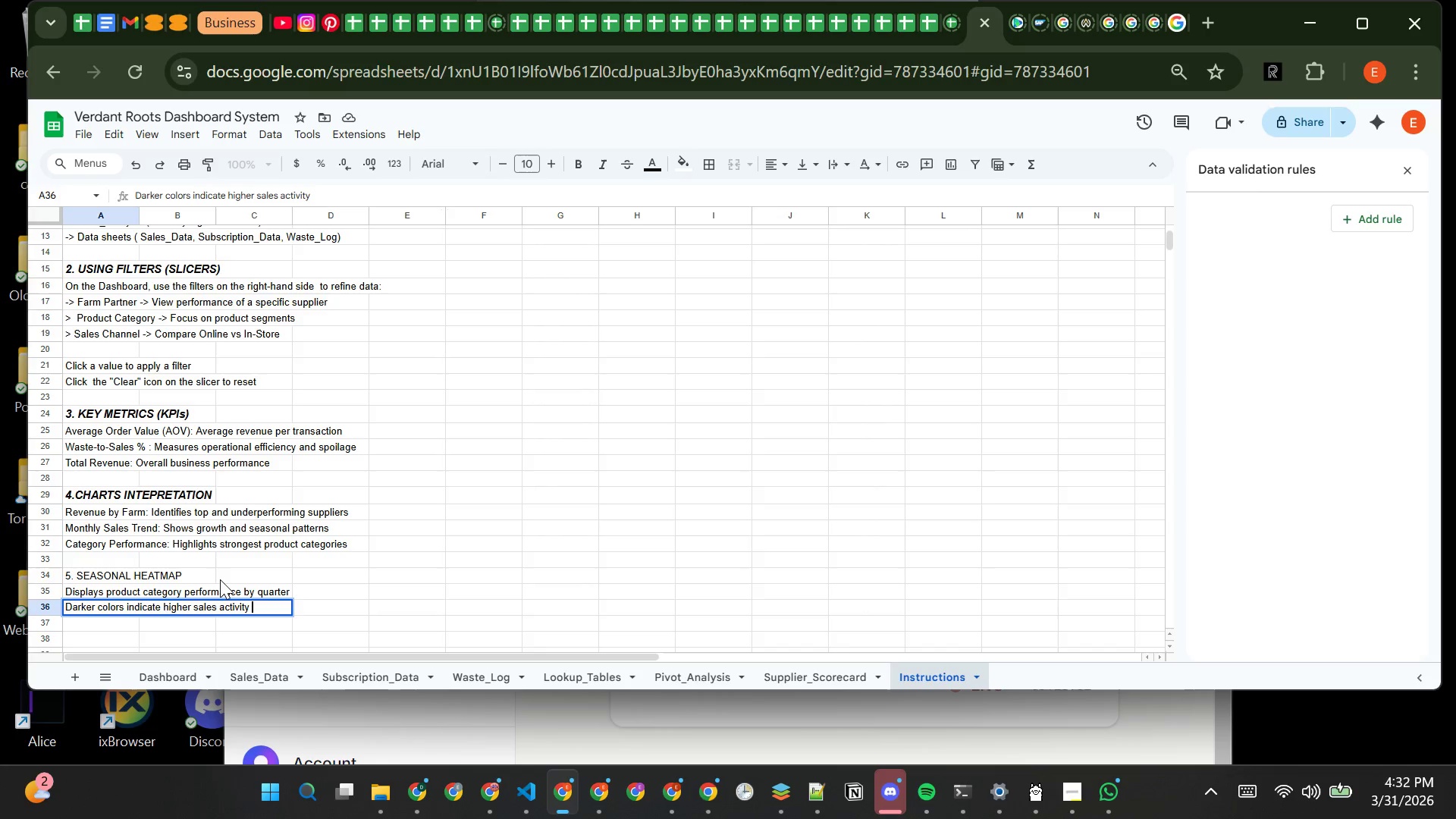 
key(Enter)
 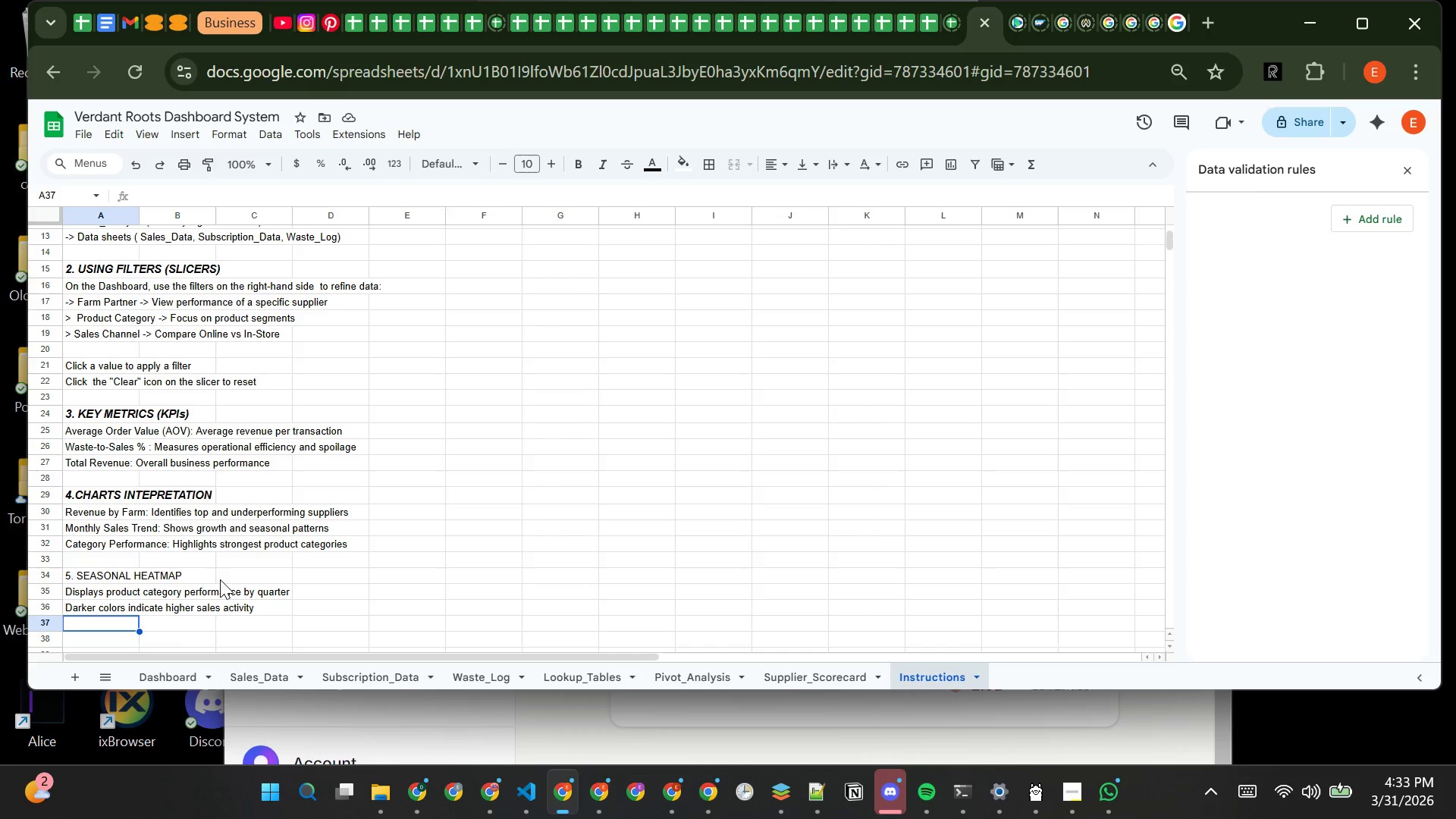 
wait(65.22)
 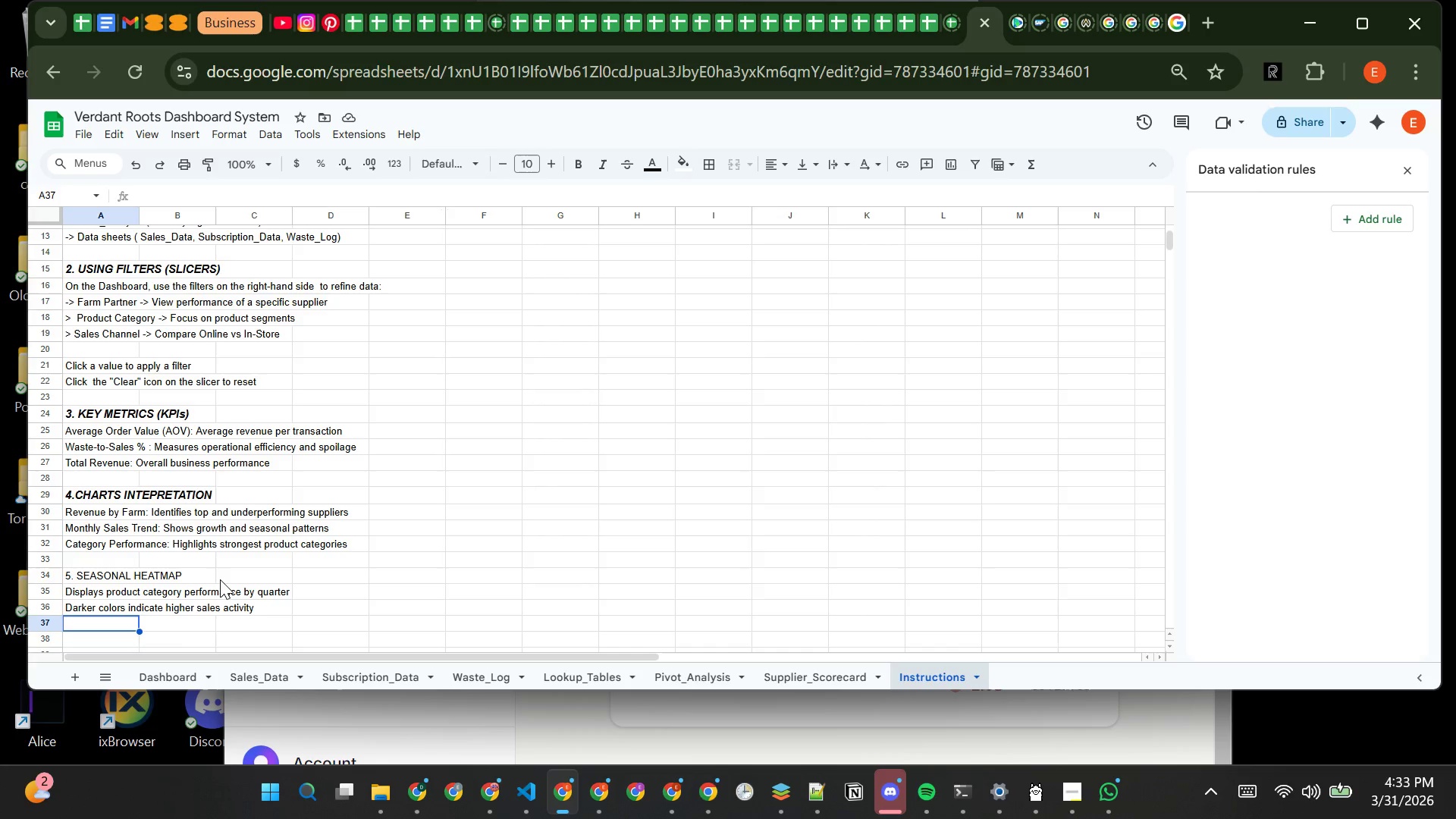 
type(Use ti)
key(Backspace)
type(his to identify peak seasonal cha)
key(Backspace)
key(Backspace)
key(Backspace)
key(Backspace)
type( offerings)
 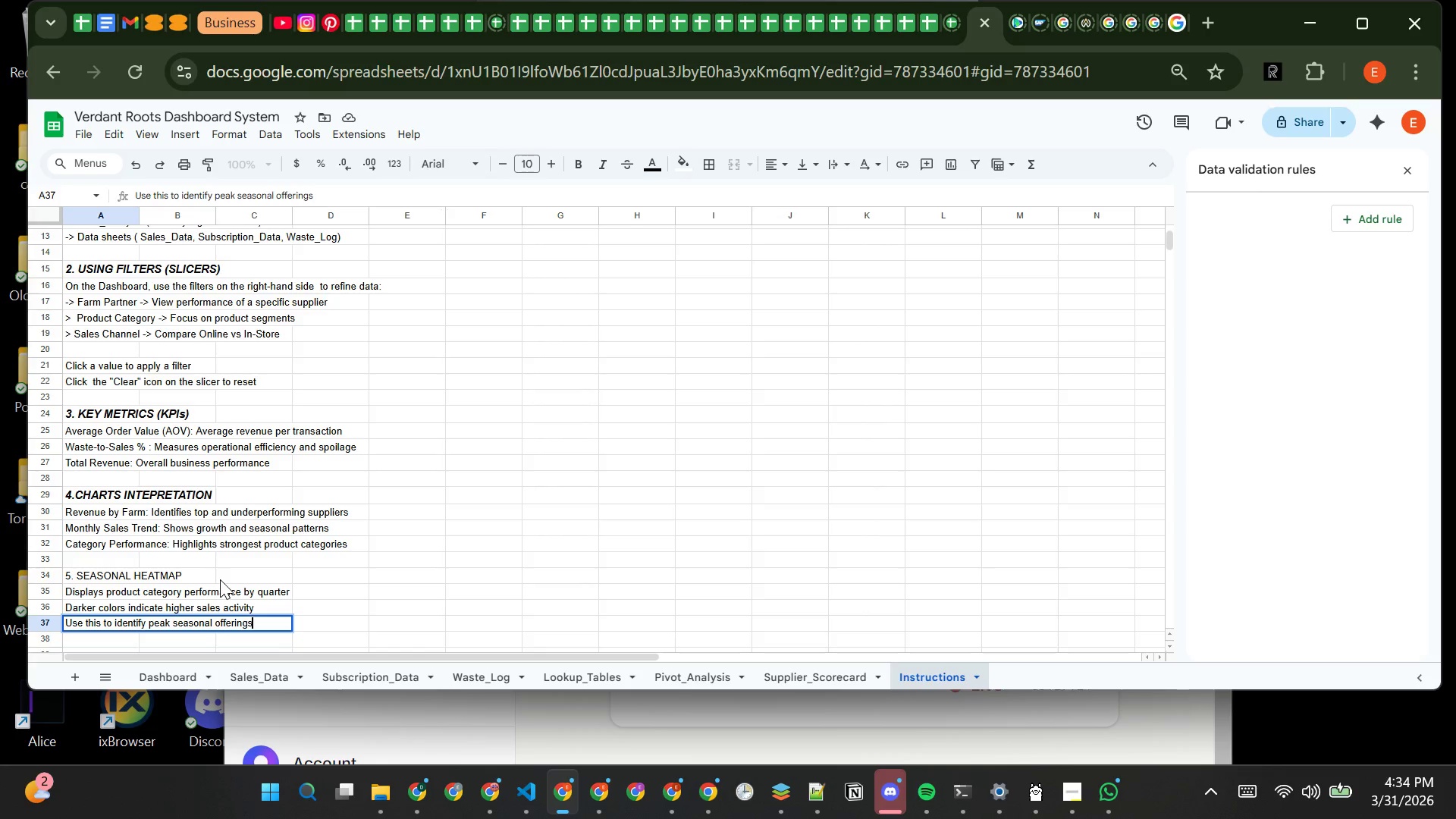 
key(Enter)
 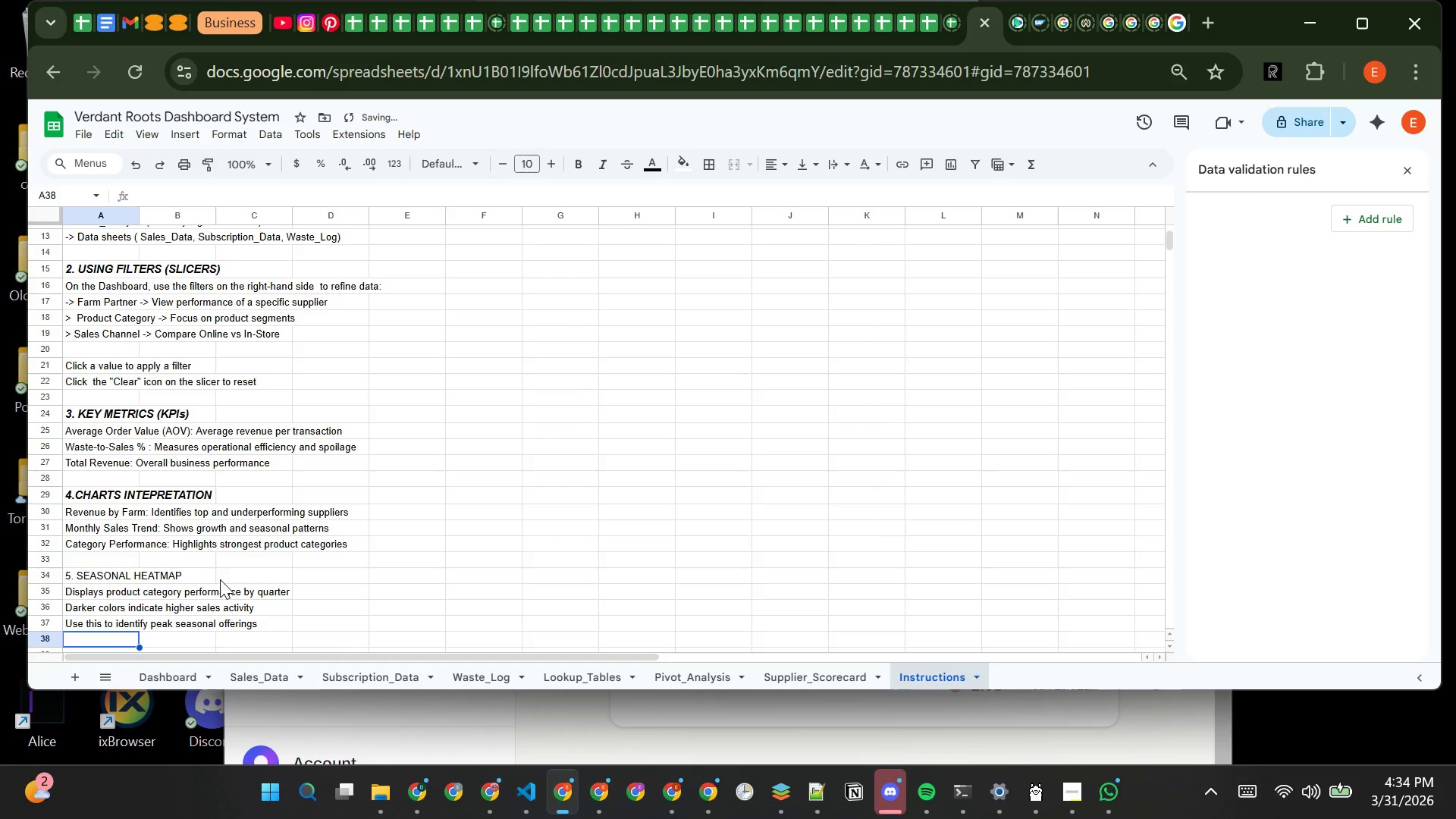 
key(Enter)
 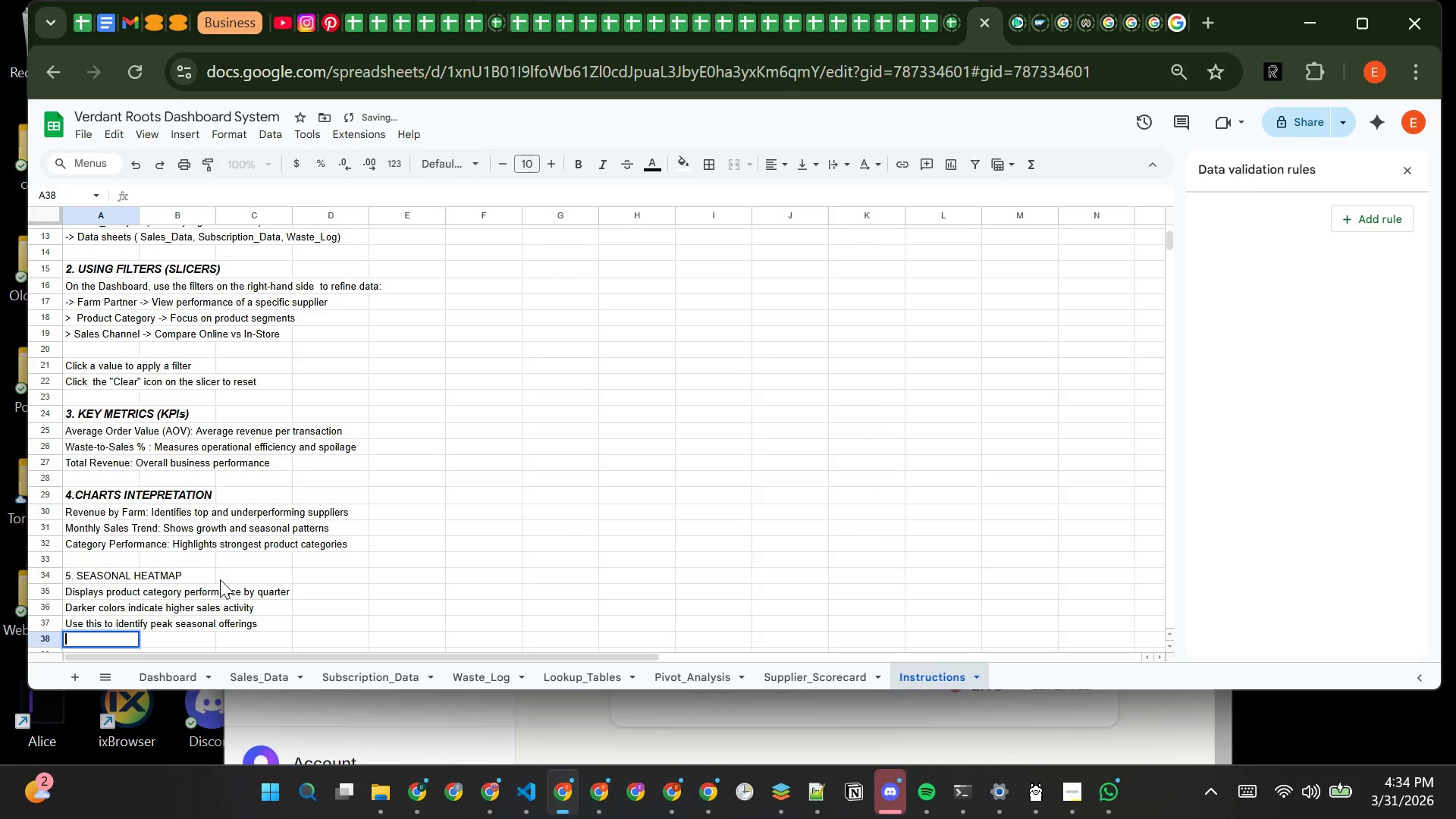 
key(Enter)
 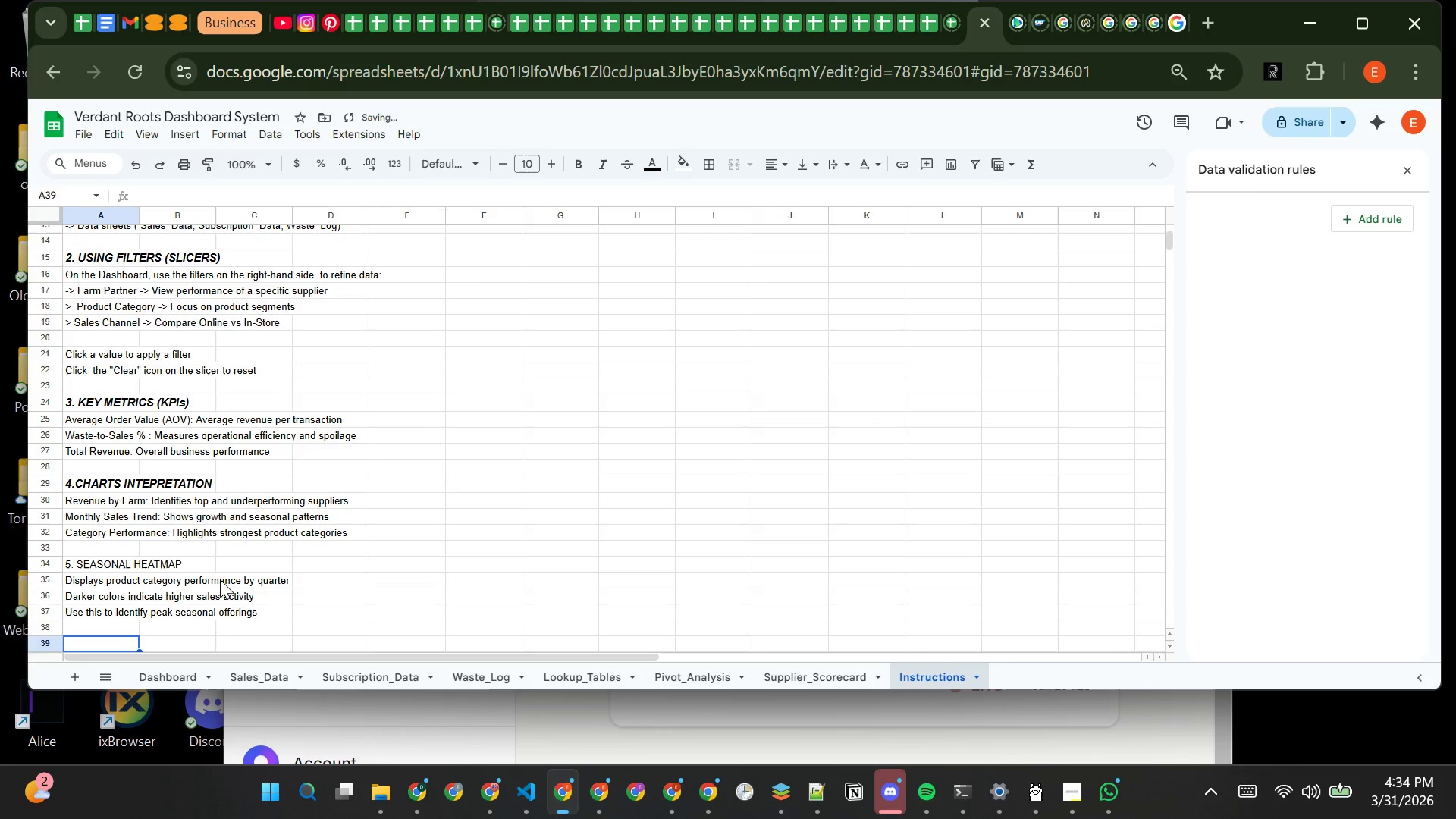 
type(6. SUPPLIER SCORECARD)
 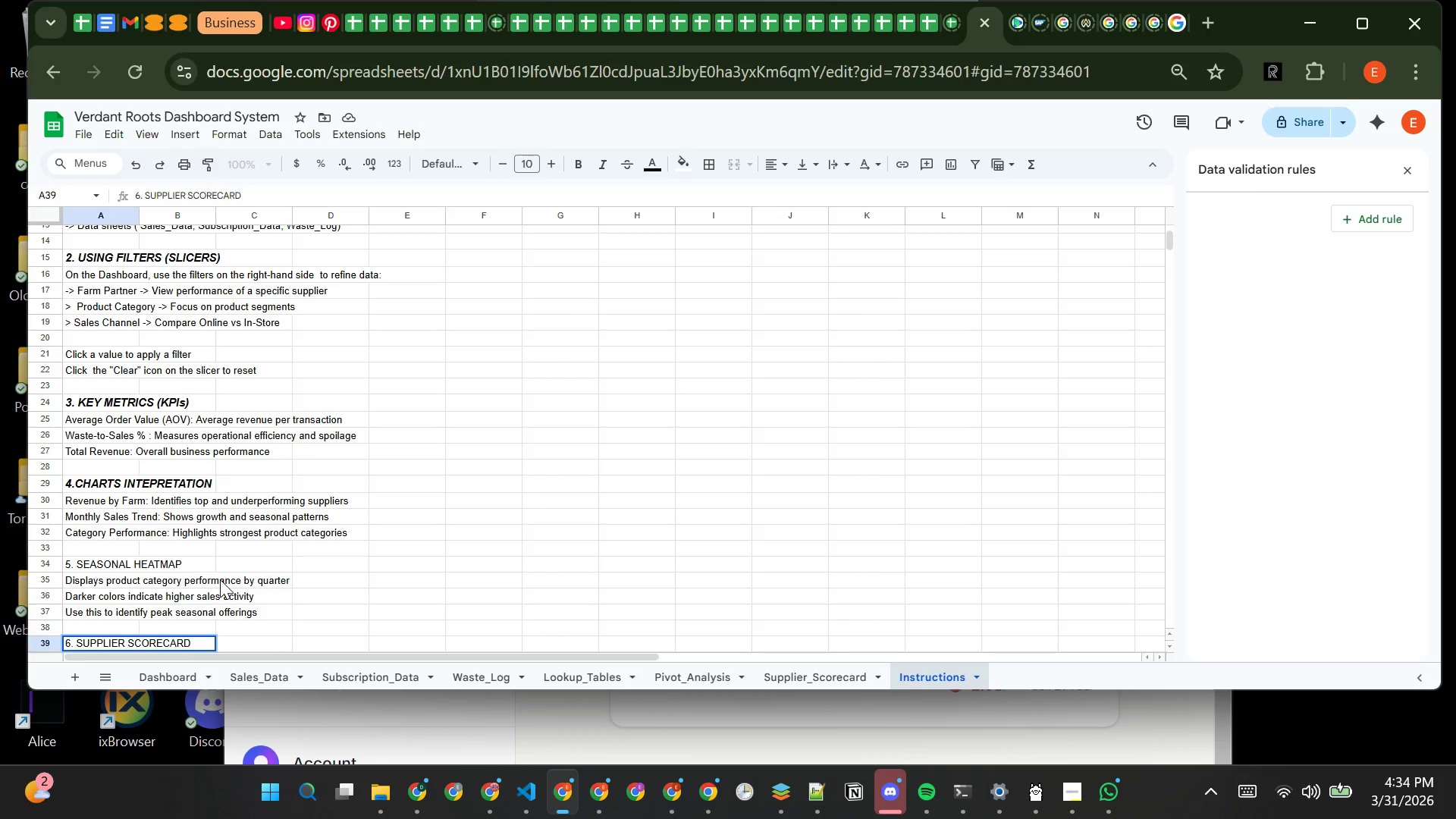 
key(Enter)
 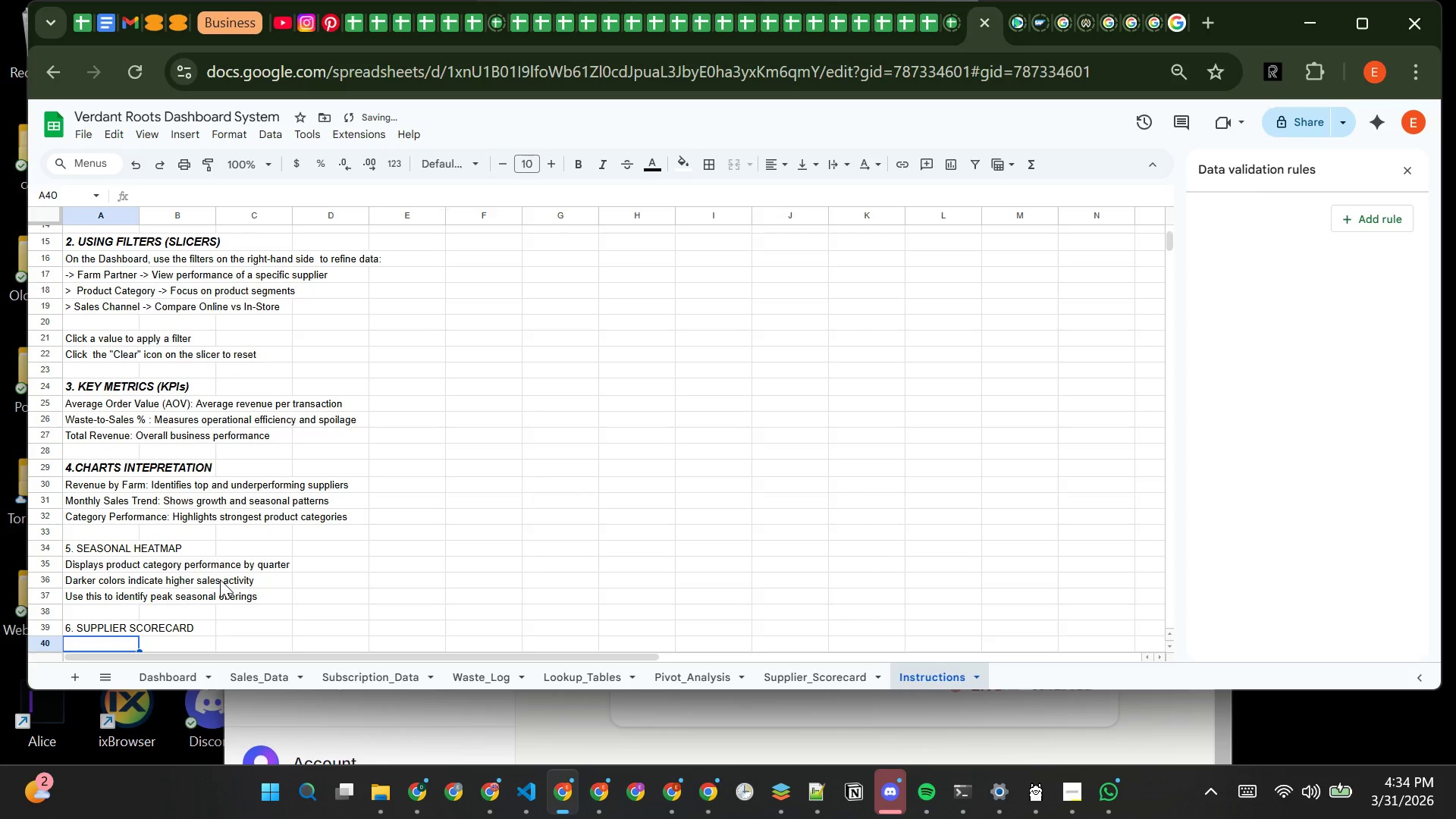 
type( Navigate to the Supplier )
key(Backspace)
key(Backspace)
key(Backspace)
key(Backspace)
type(nAVIGEATE TO THE )
 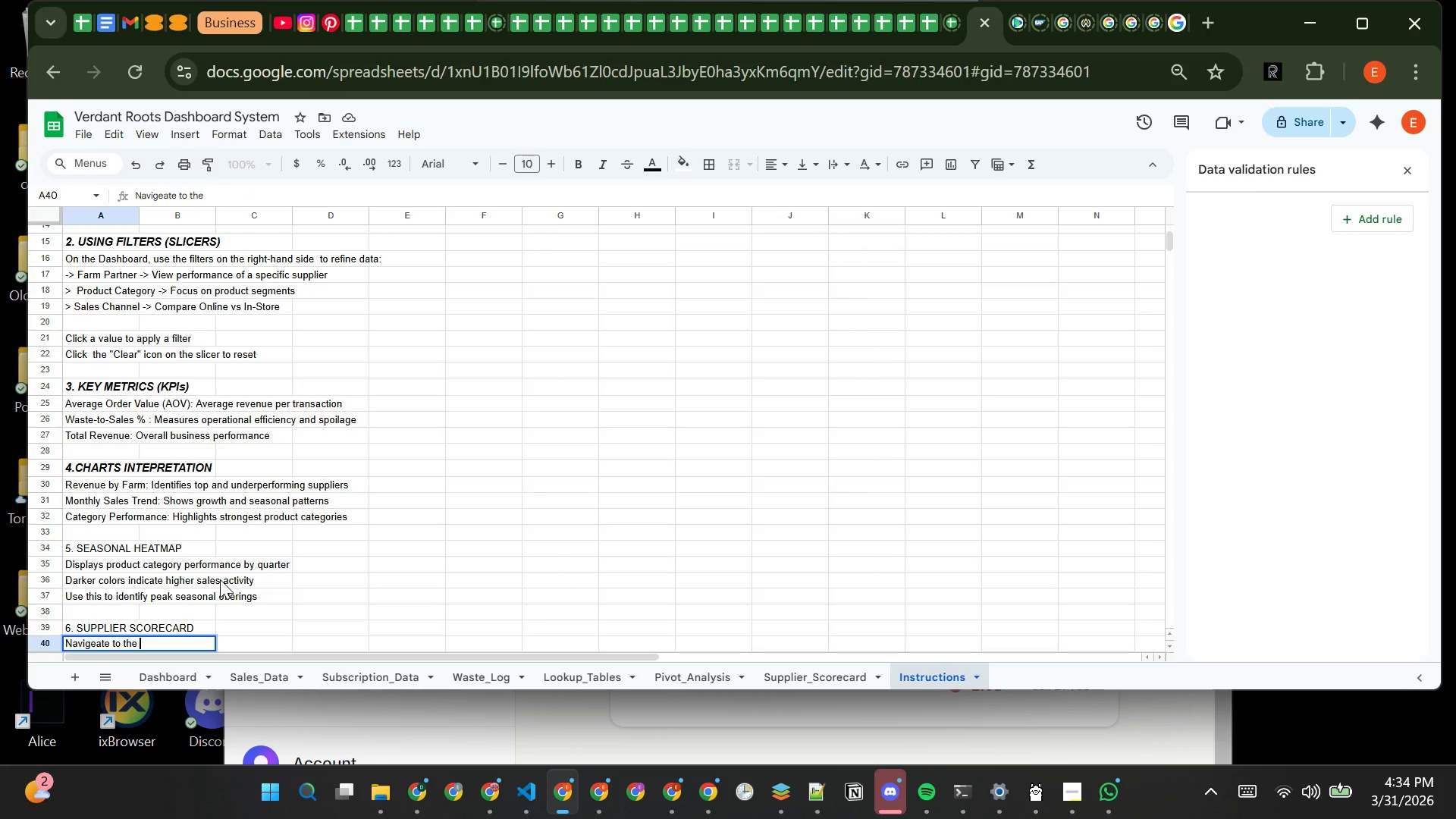 
wait(5.91)
 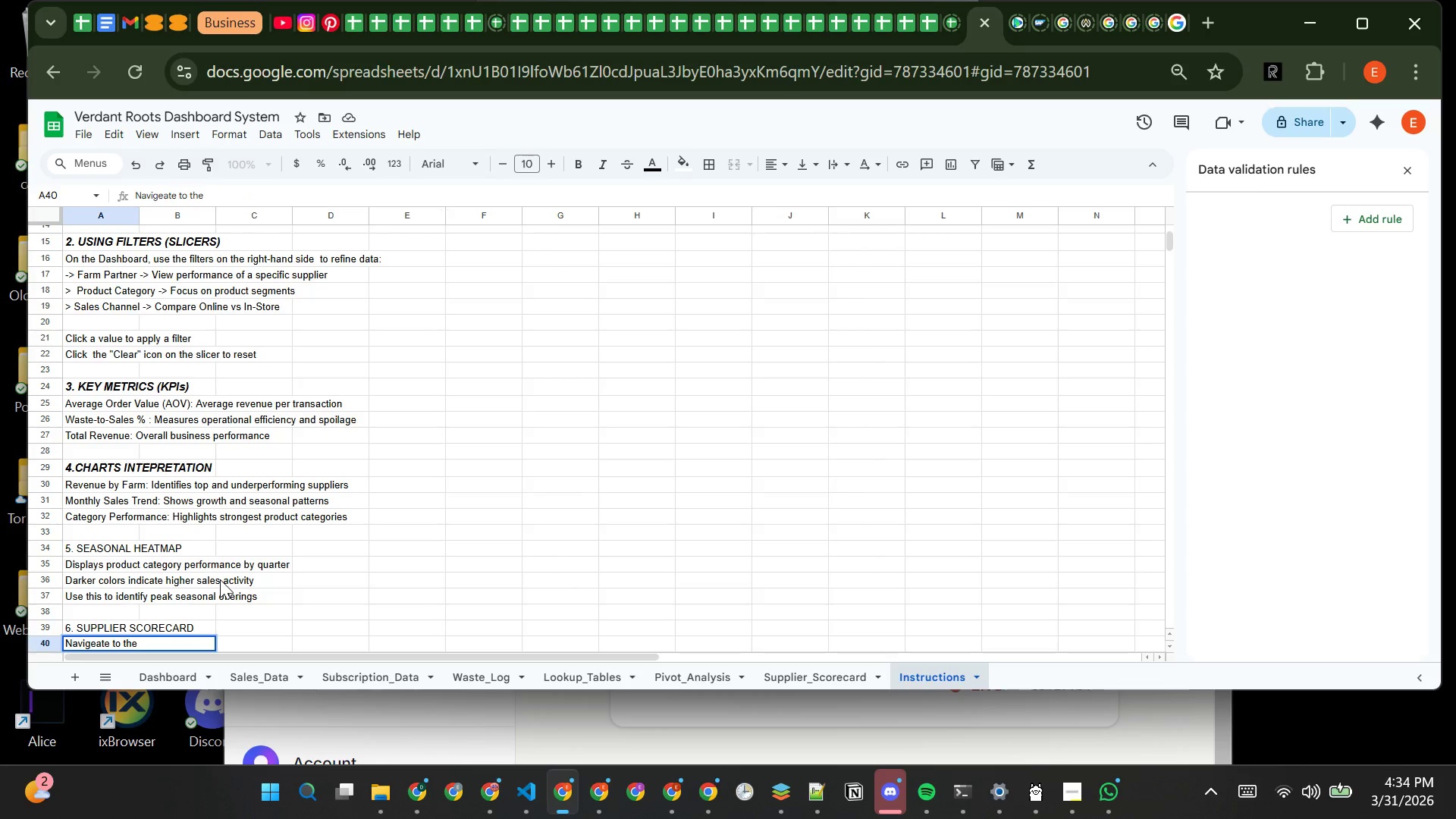 
type( the Supplier_Scoecard )
key(Backspace)
key(Backspace)
key(Backspace)
key(Backspace)
key(Backspace)
key(Backspace)
type(recard tab)
 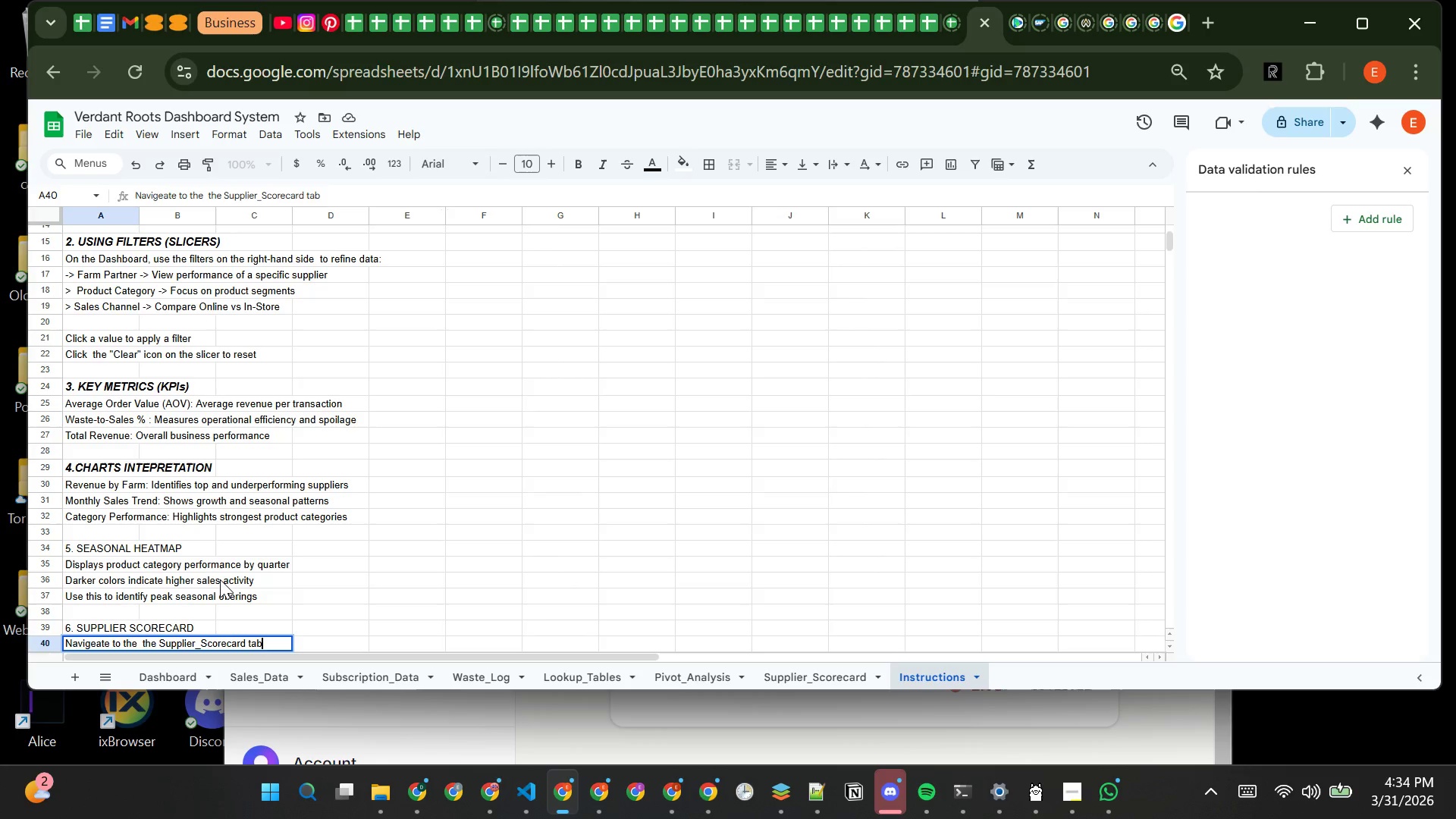 
wait(14.44)
 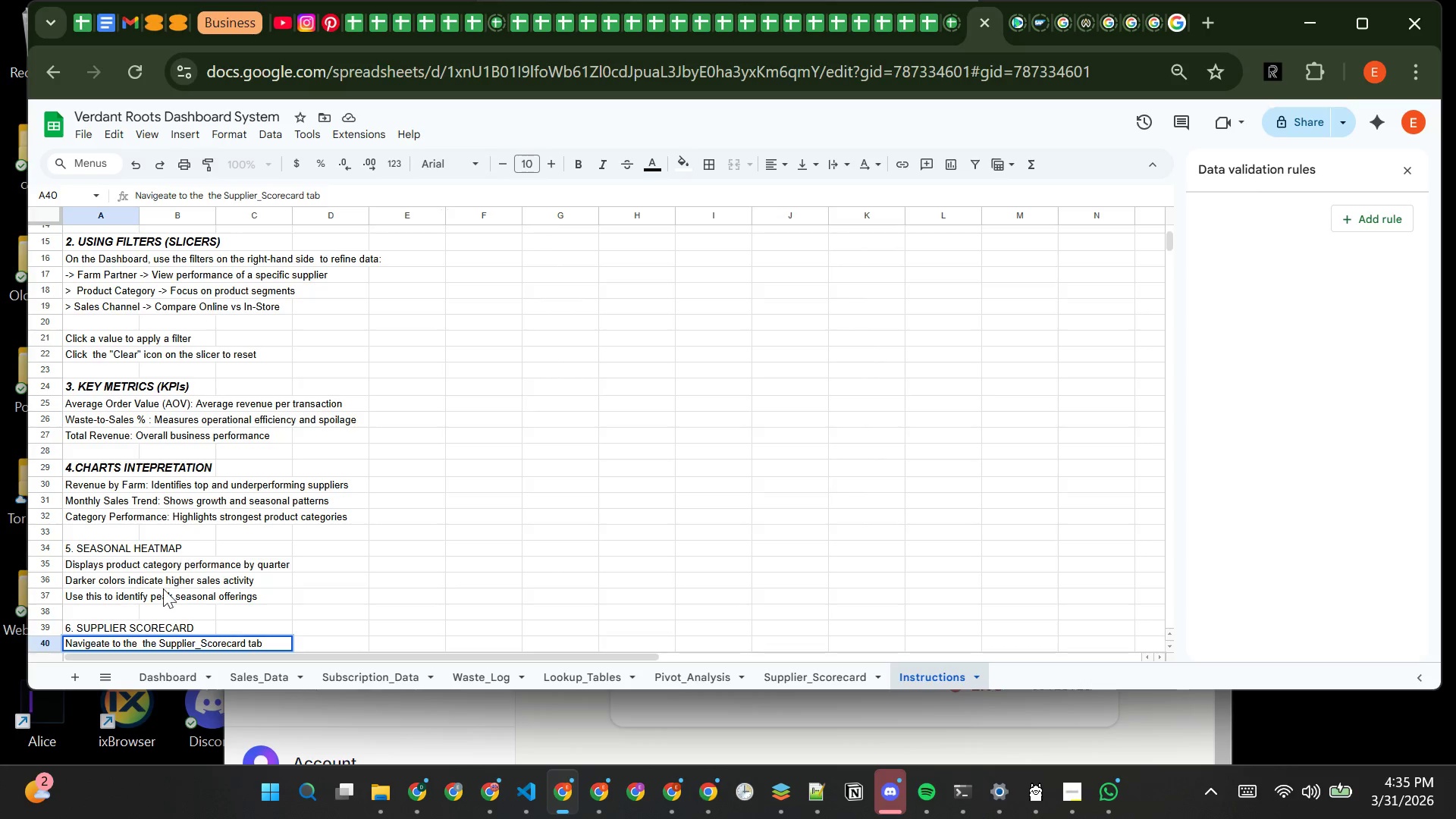 
key(Period)
 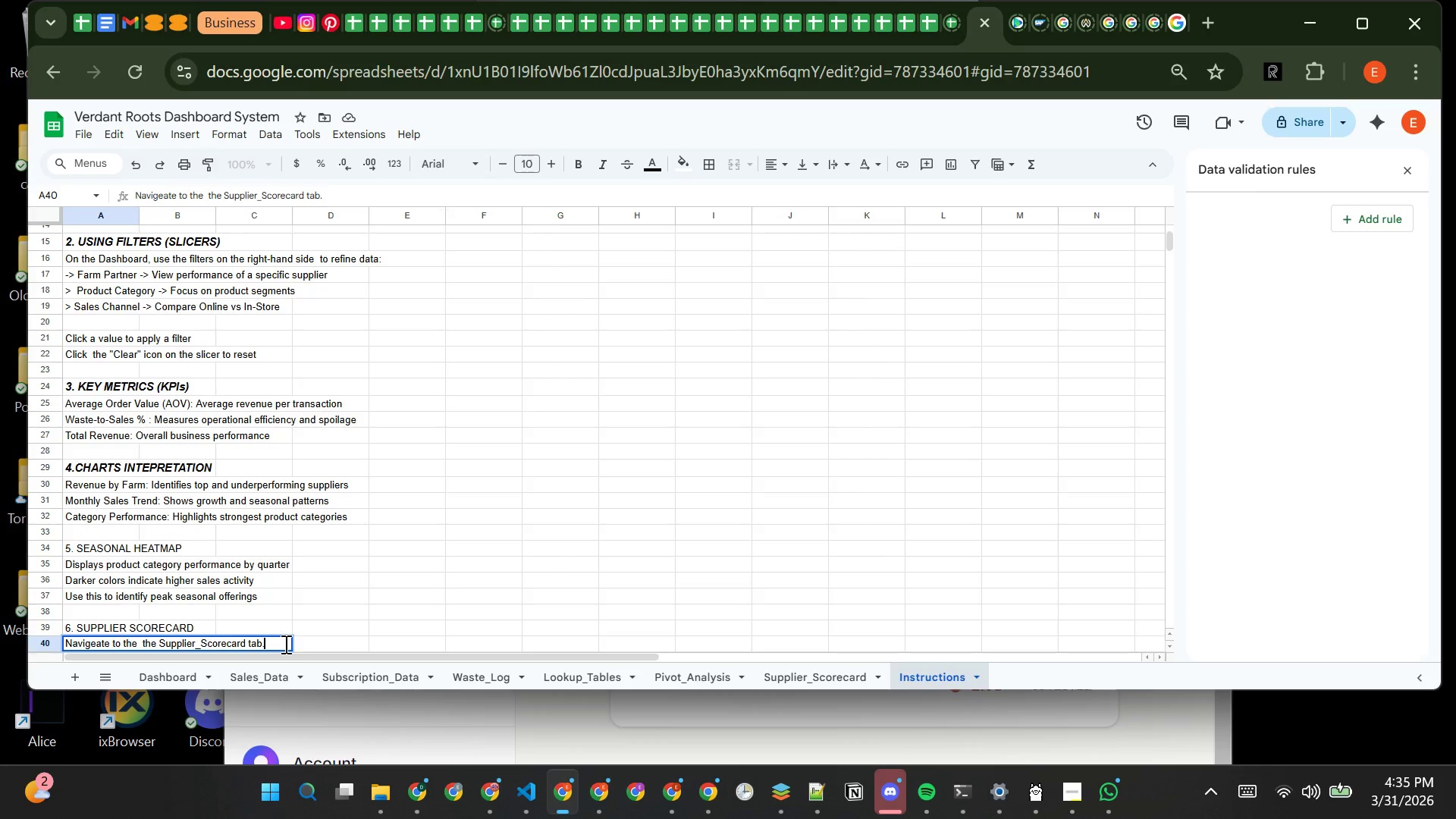 
key(Enter)
 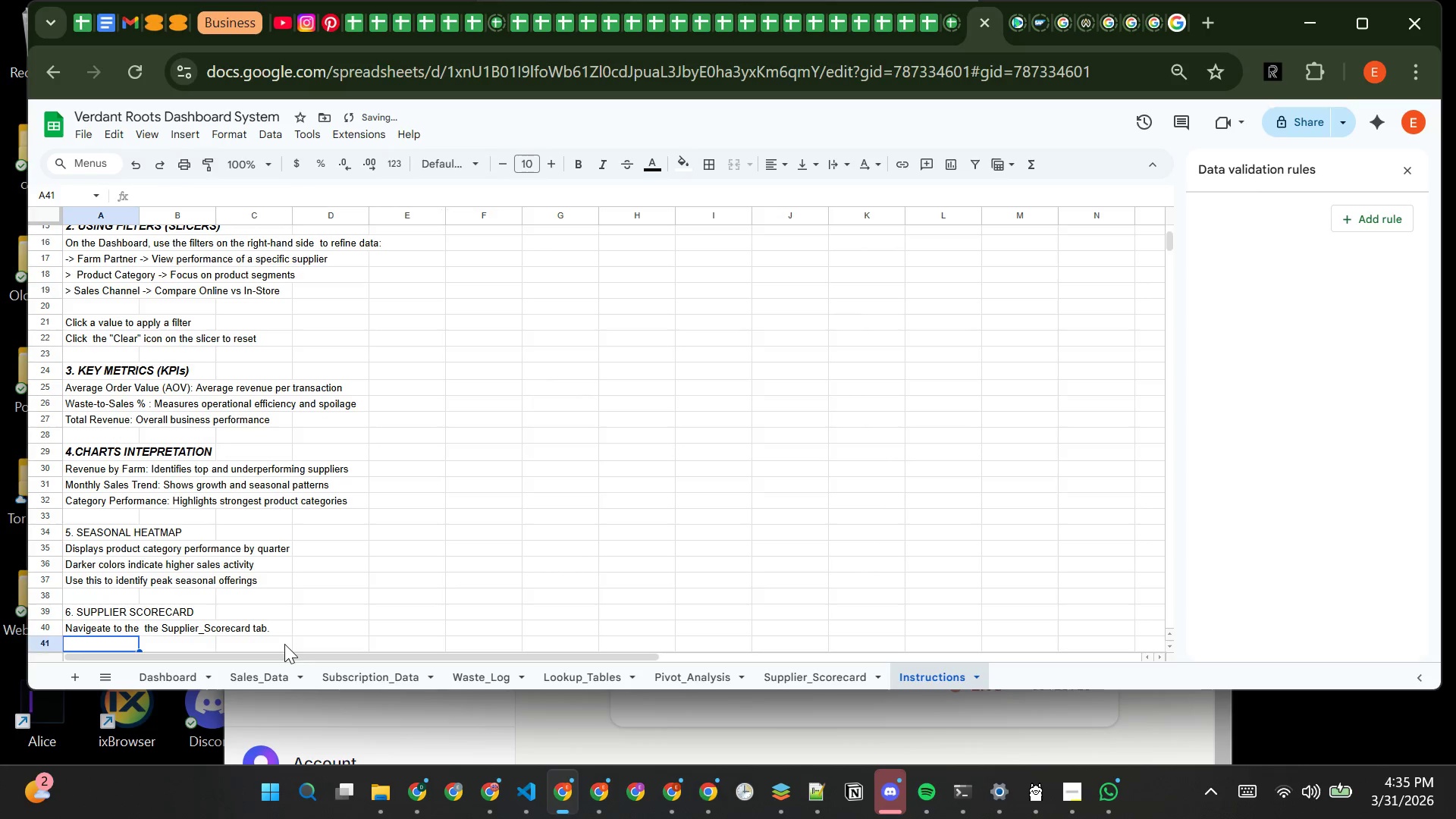 
type(Review: )
key(Backspace)
 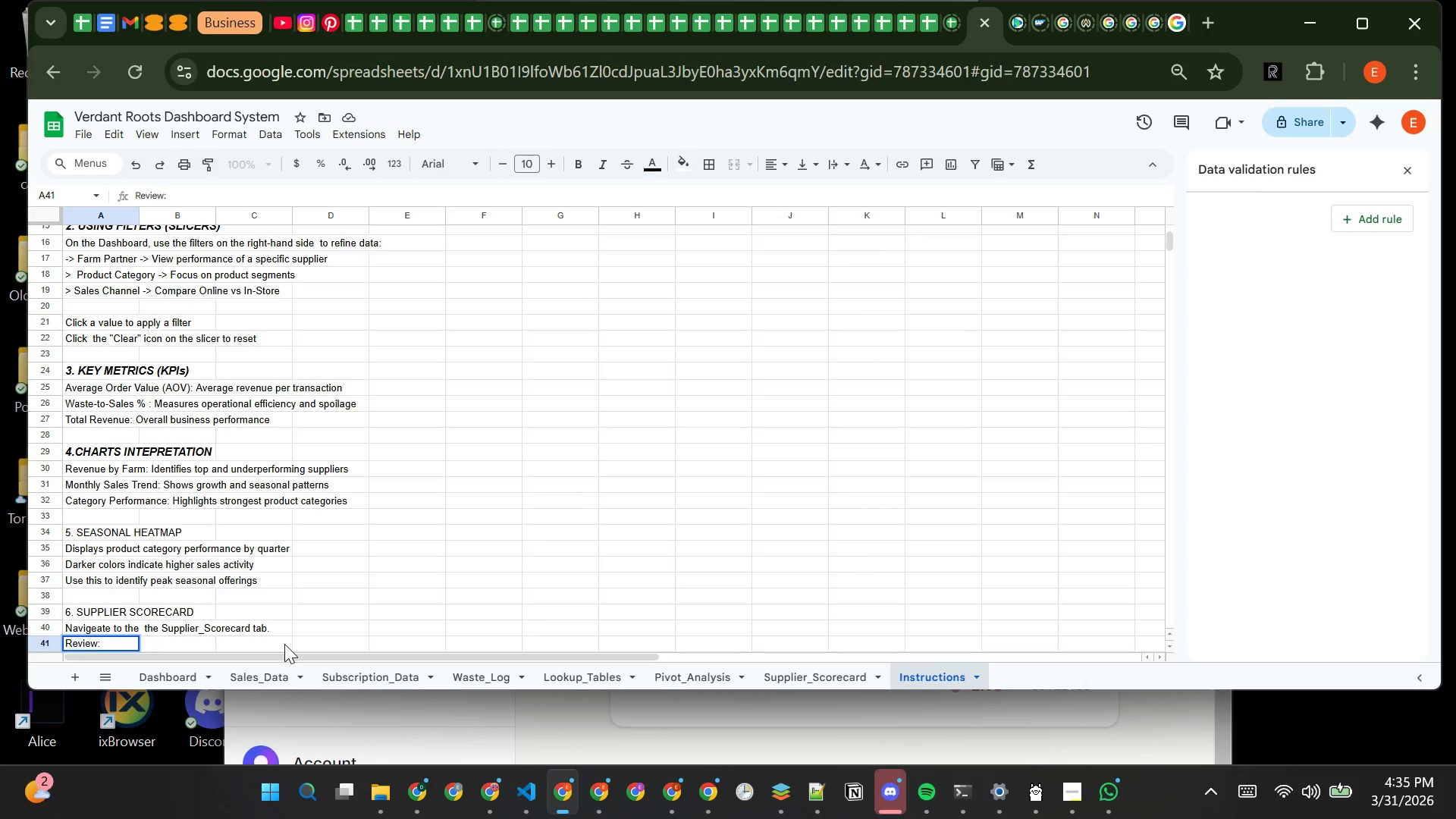 
key(Enter)
 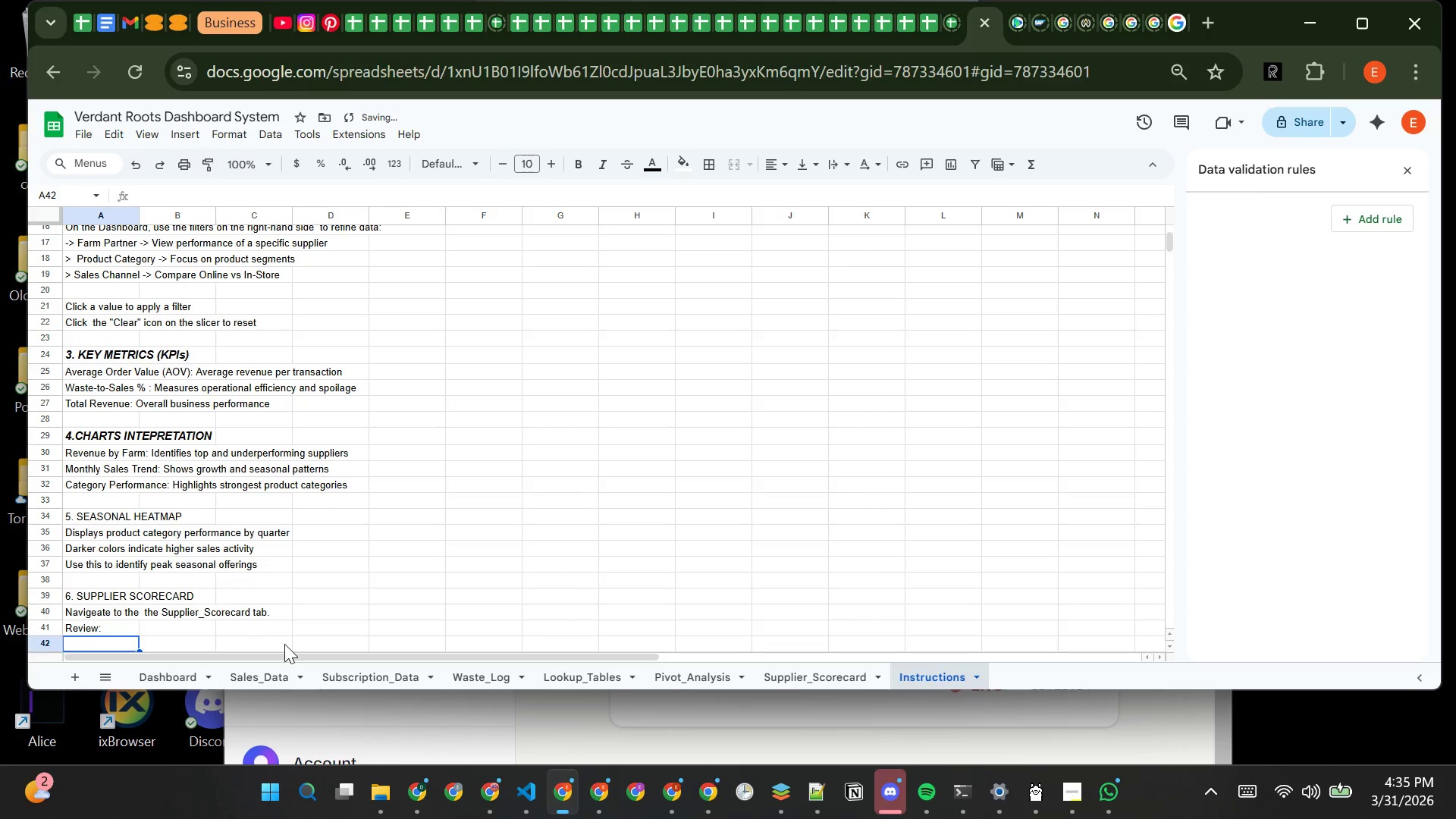 
type(-> Total Revenue generated per farm)
 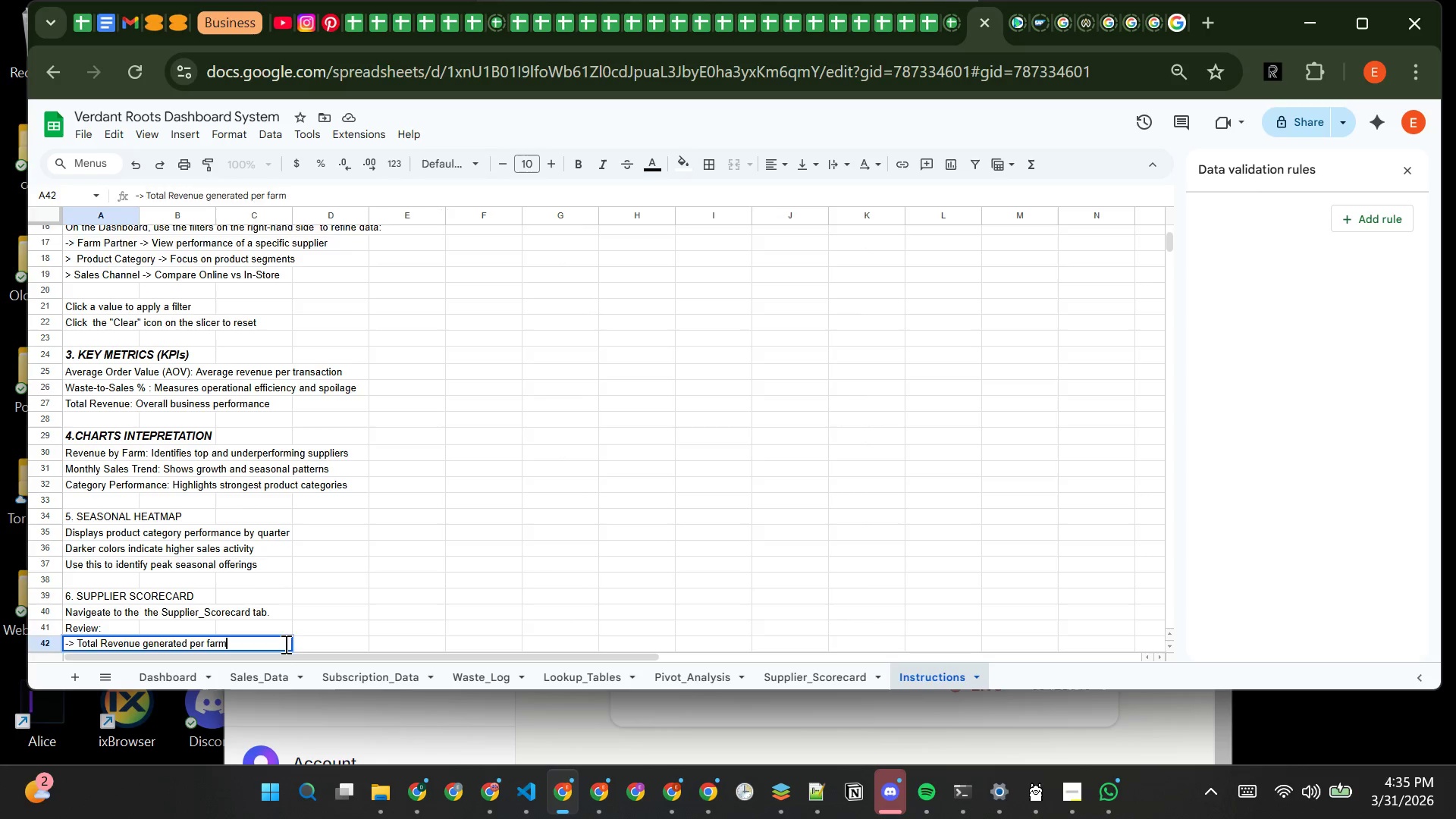 
 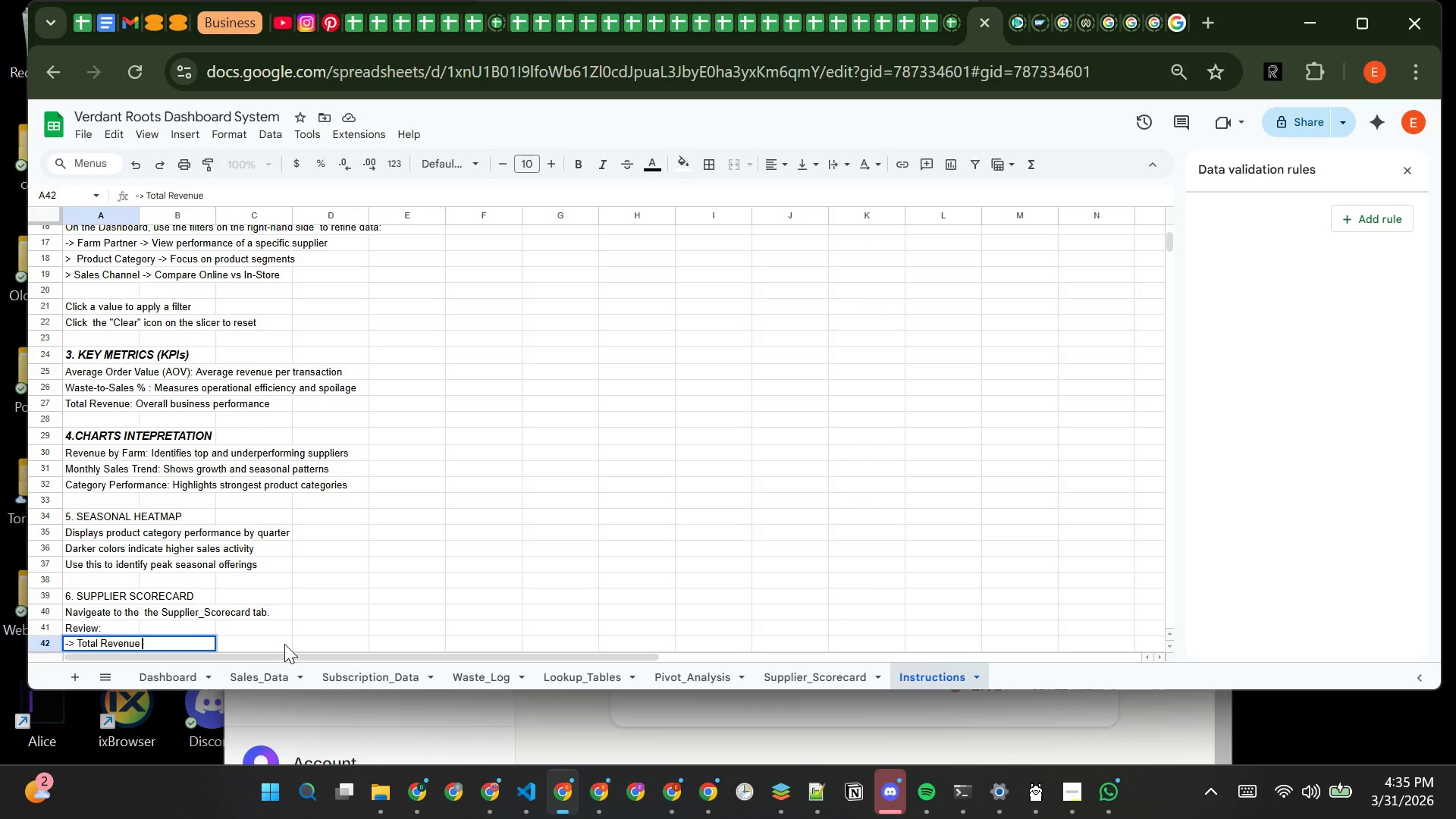 
key(Enter)
 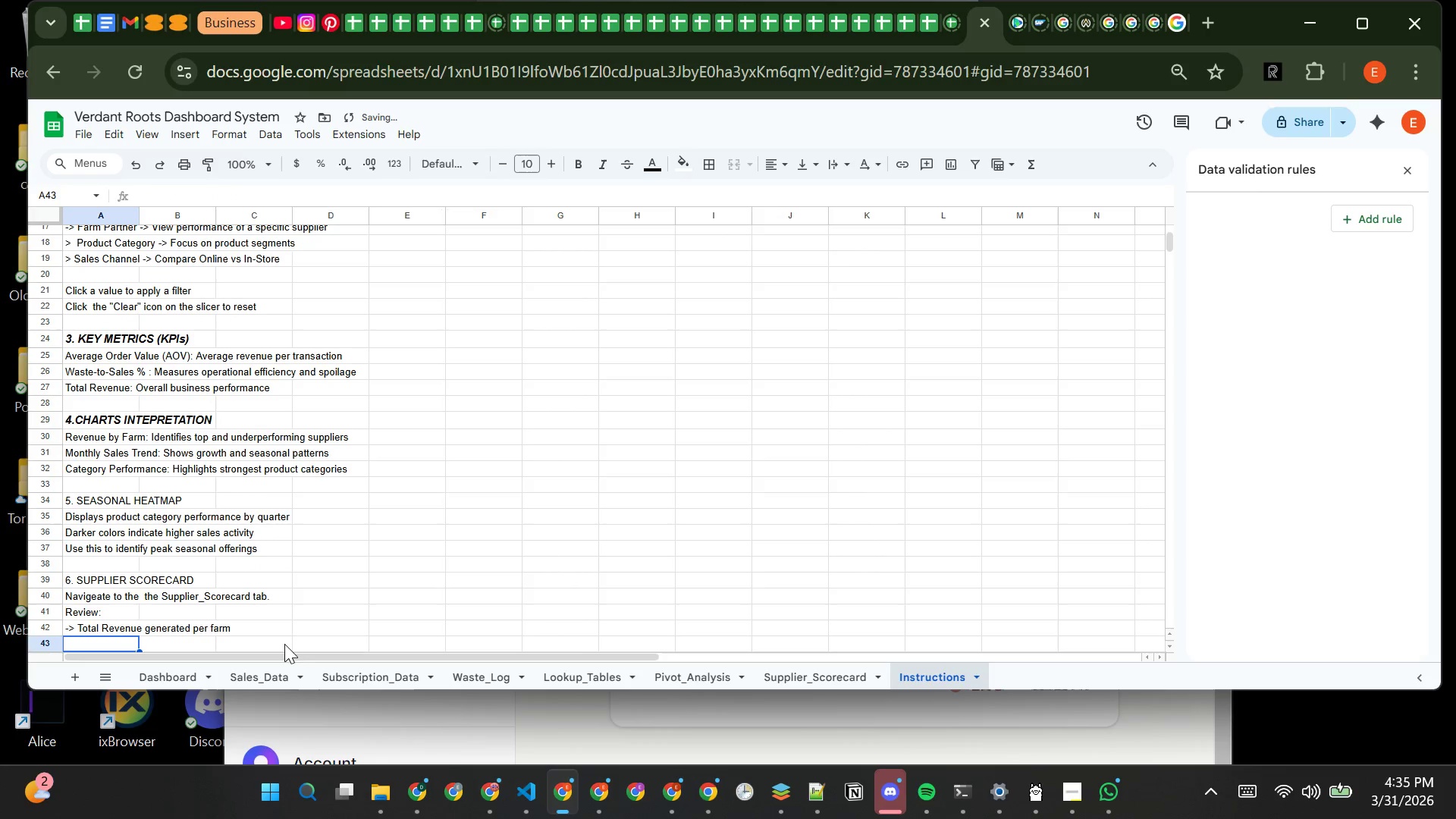 
type(-> Total Waste Value)
 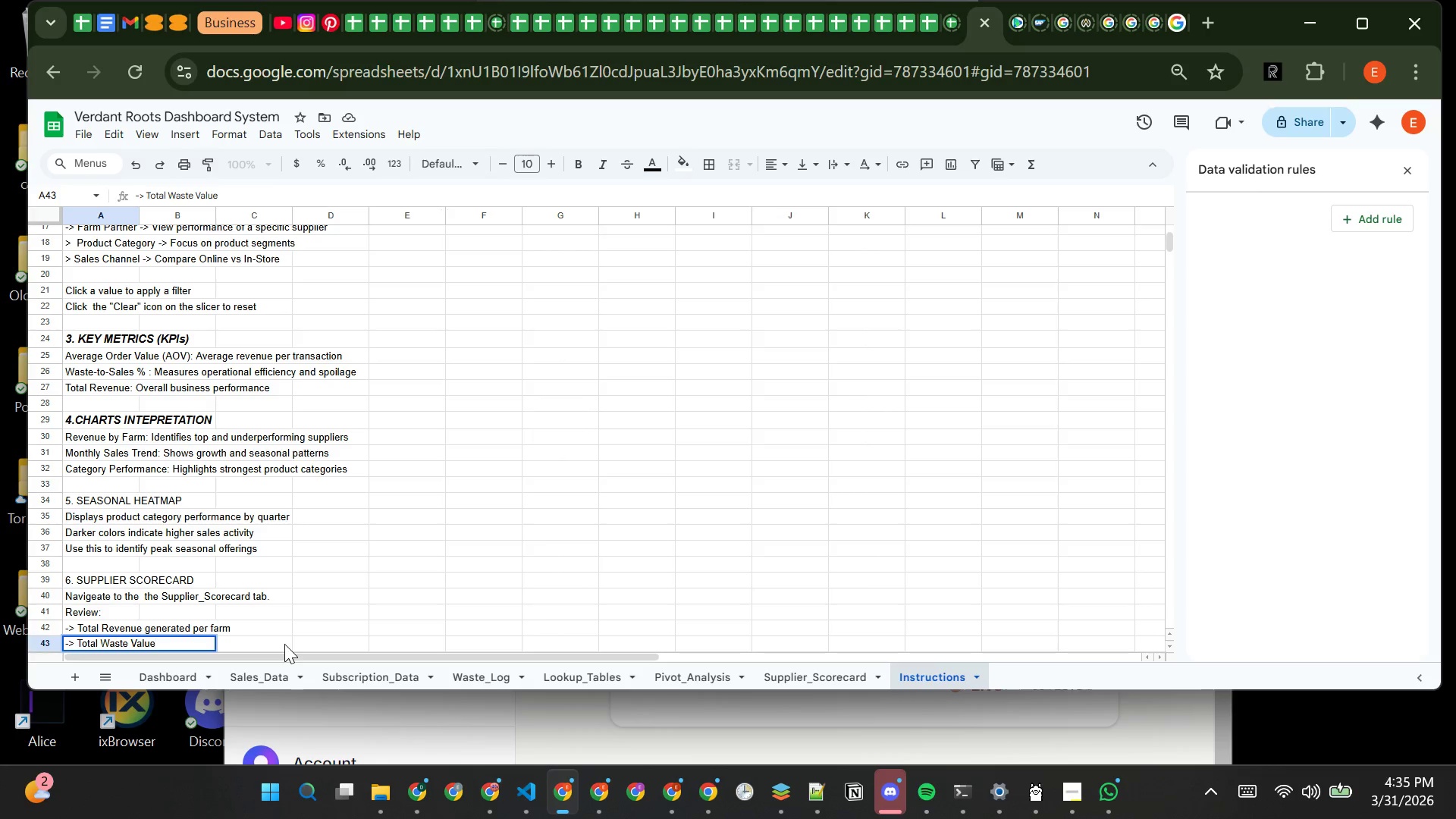 
key(Enter)
 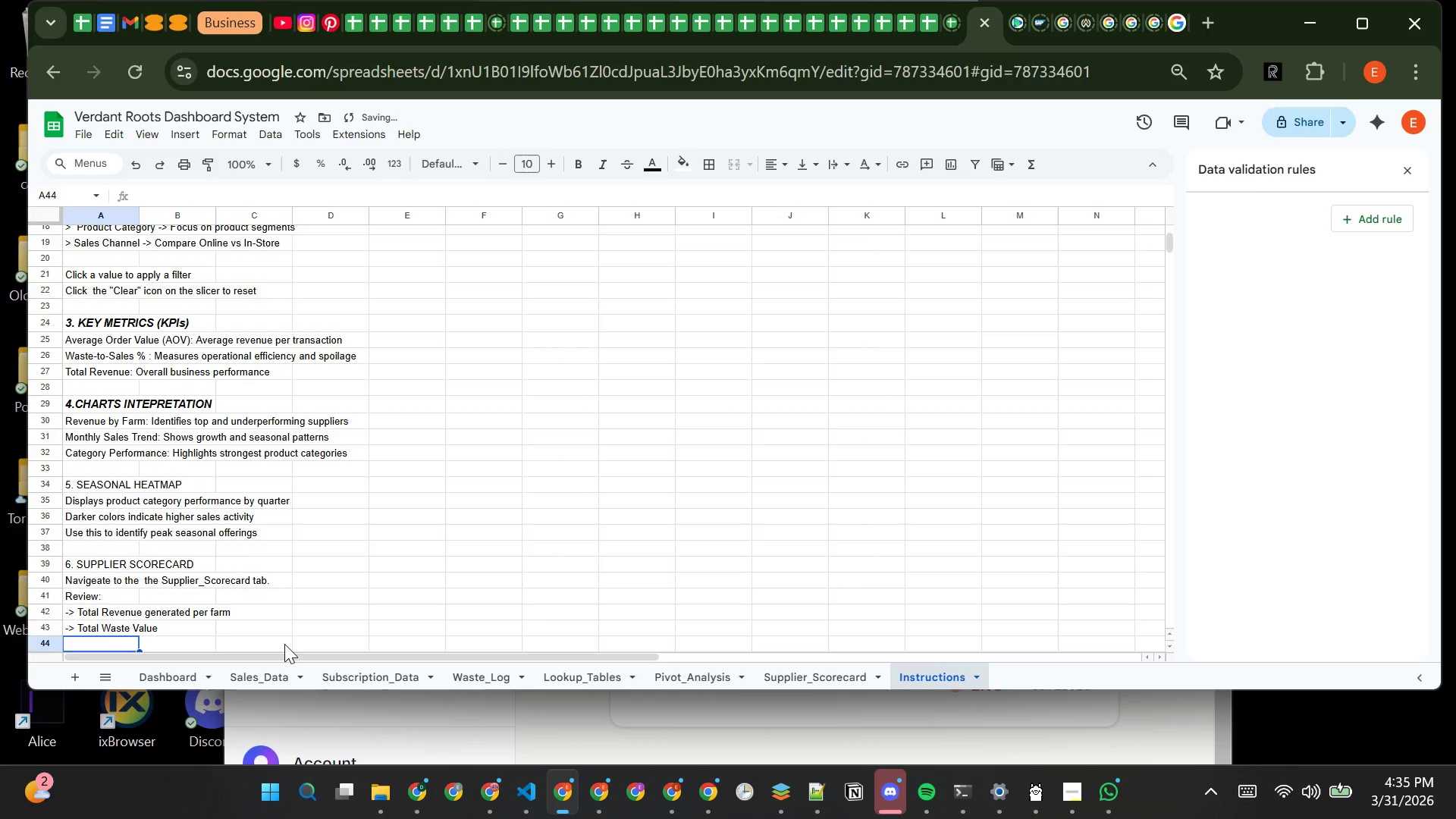 
type(-> Net Value (Ref)
key(Backspace)
type(venue - Waste))
 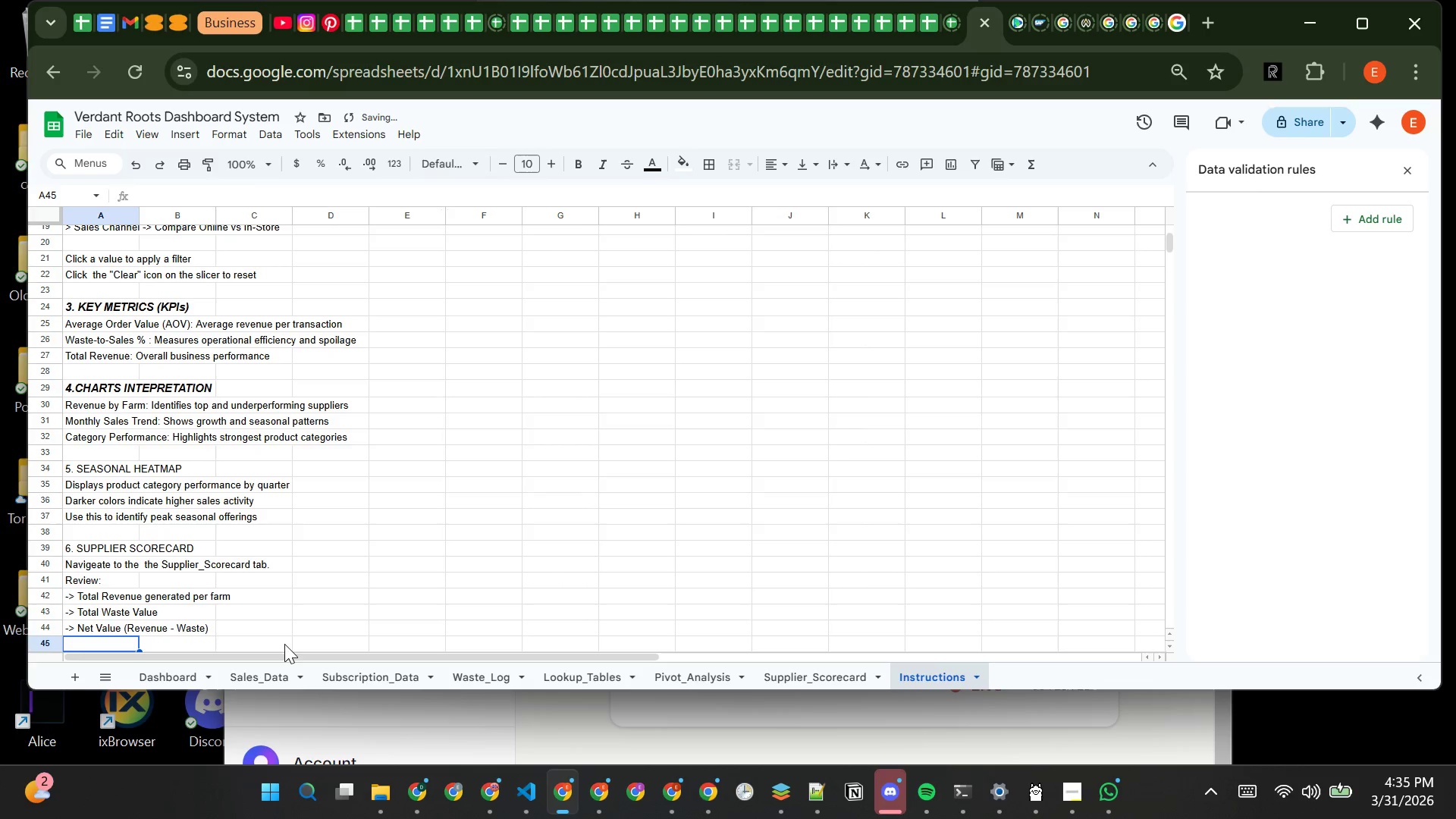 
 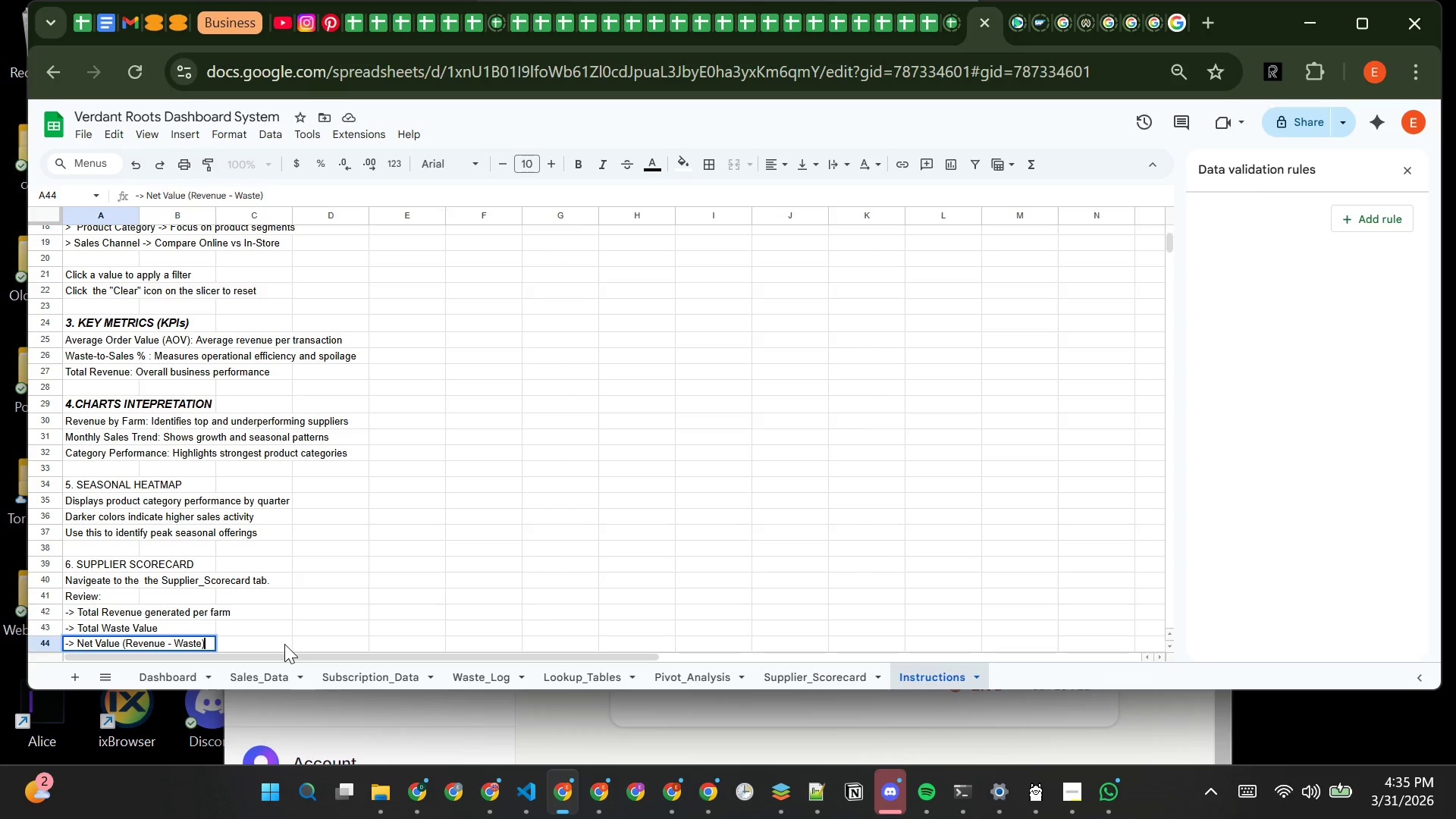 
key(Enter)
 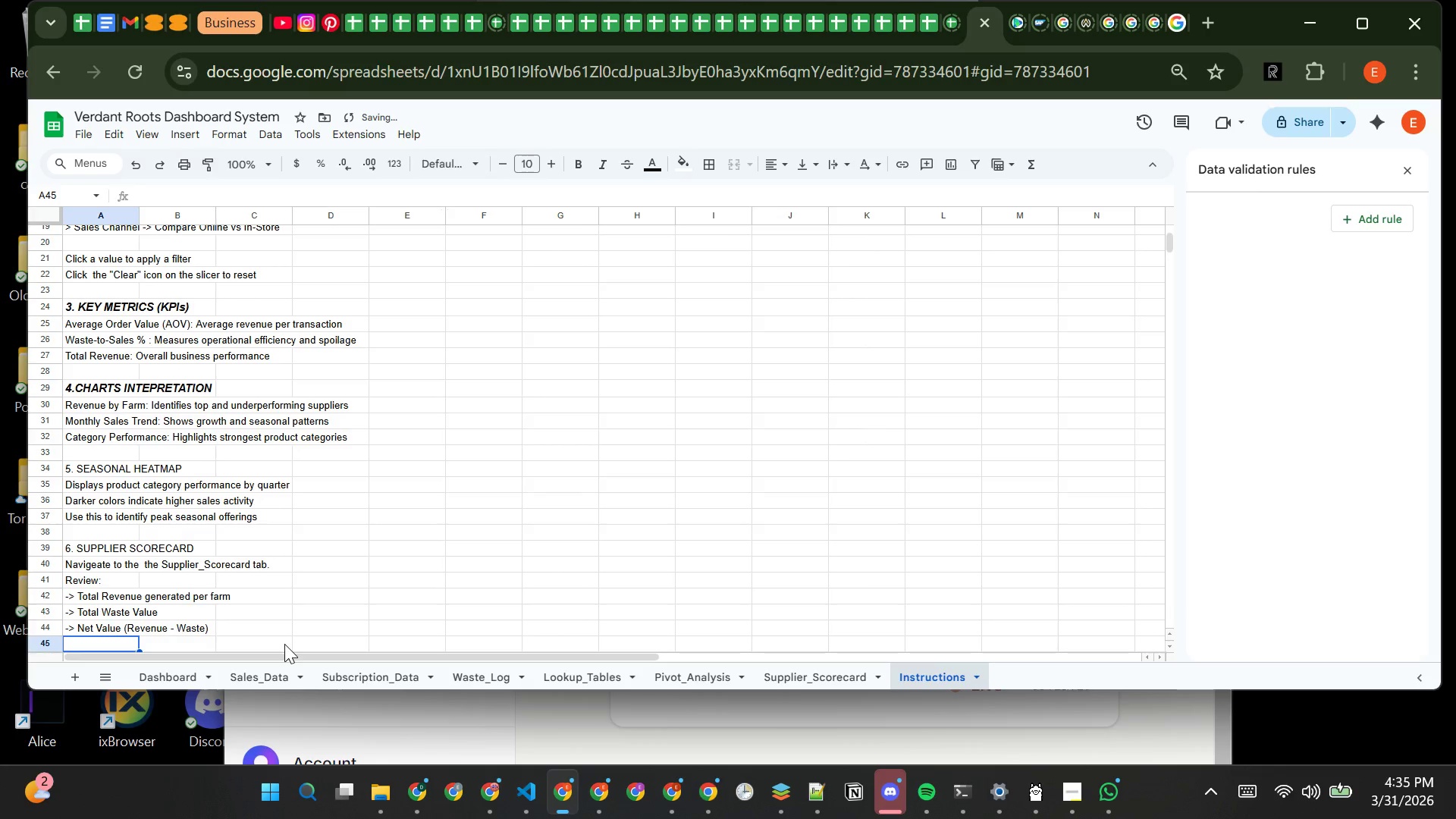 
type(-> Waste % ( edffic)
key(Backspace)
key(Backspace)
key(Backspace)
key(Backspace)
key(Backspace)
type(fficic)
key(Backspace)
type(ency indicator))
 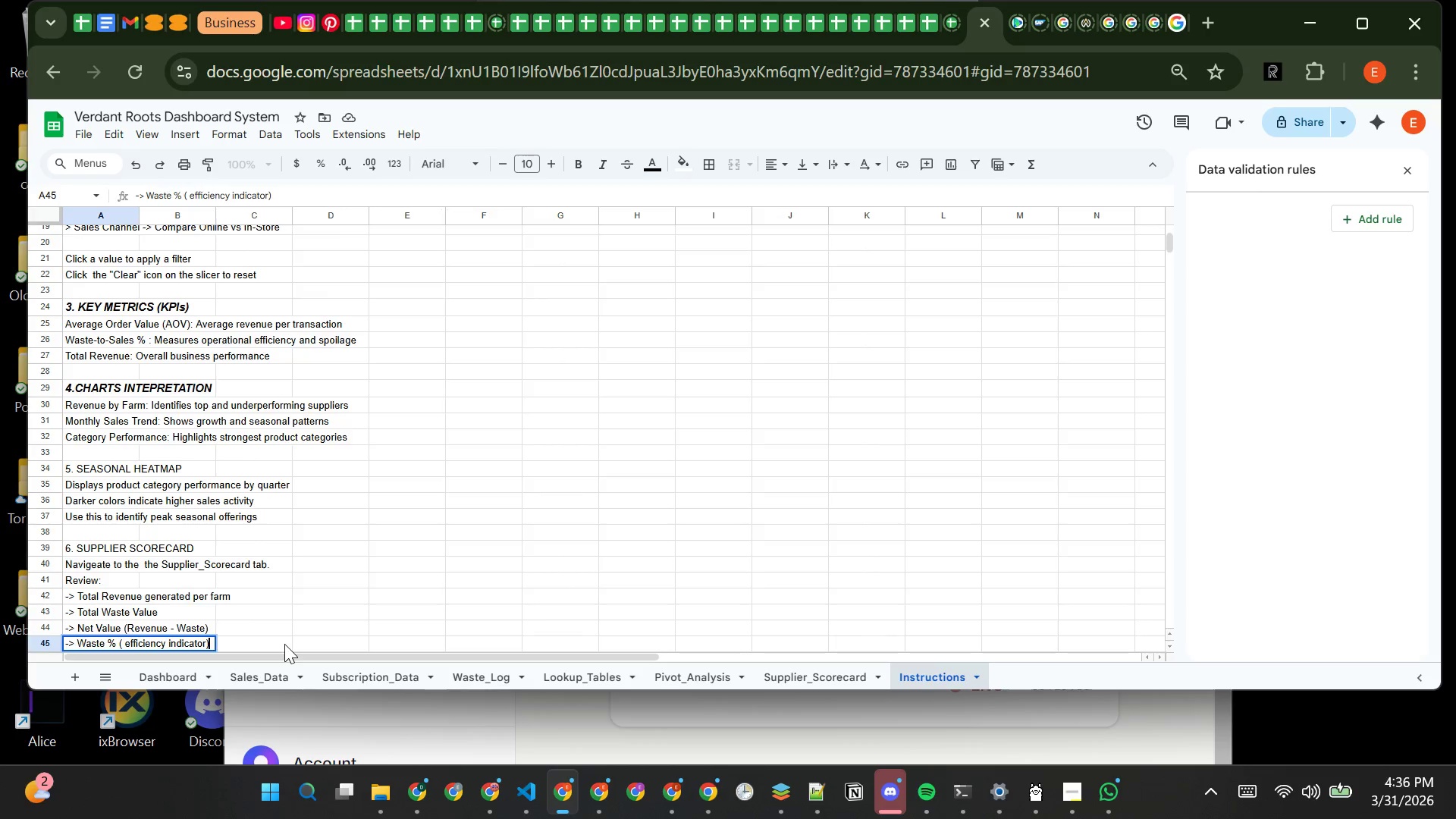 
 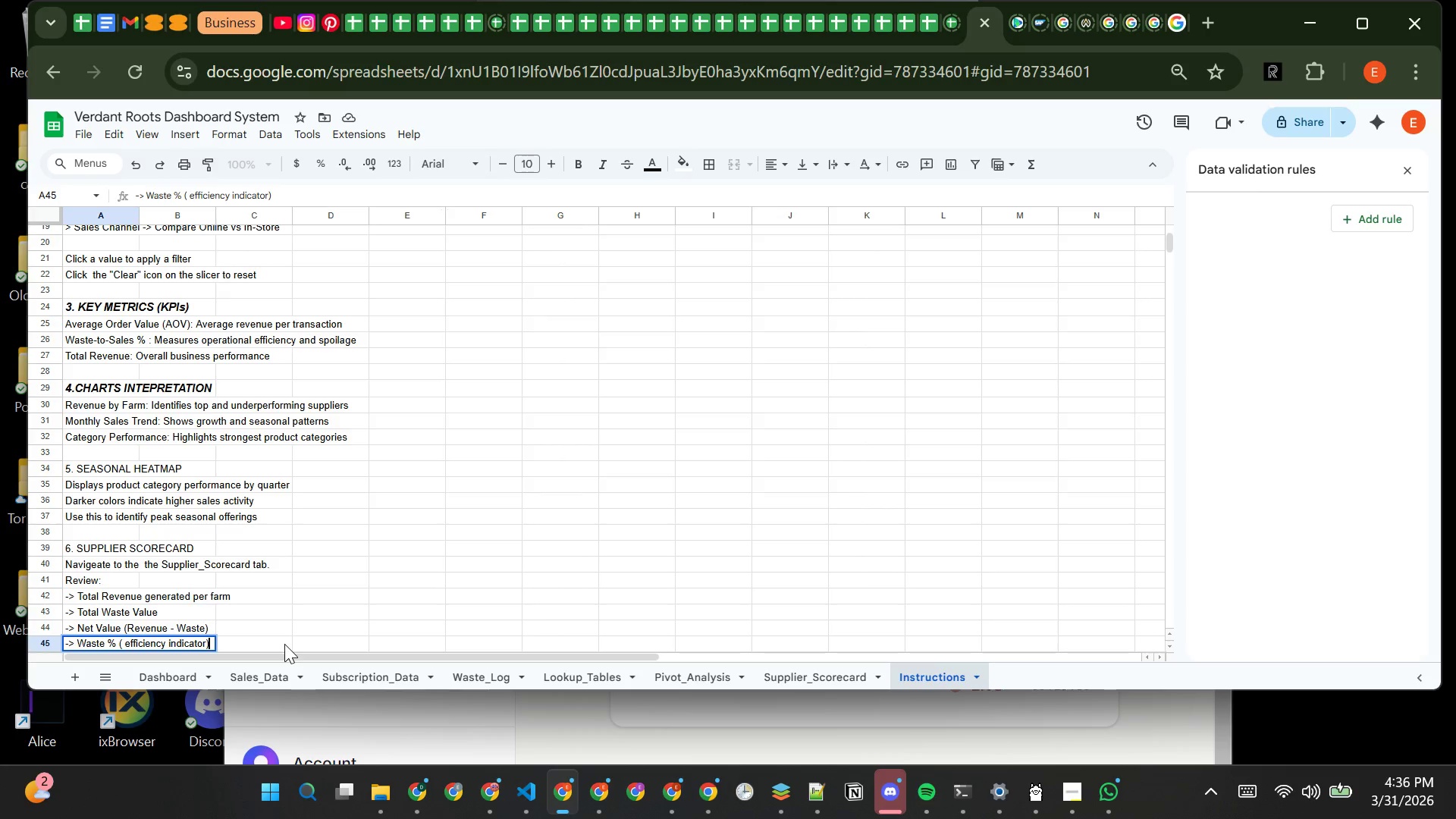 
key(Enter)
 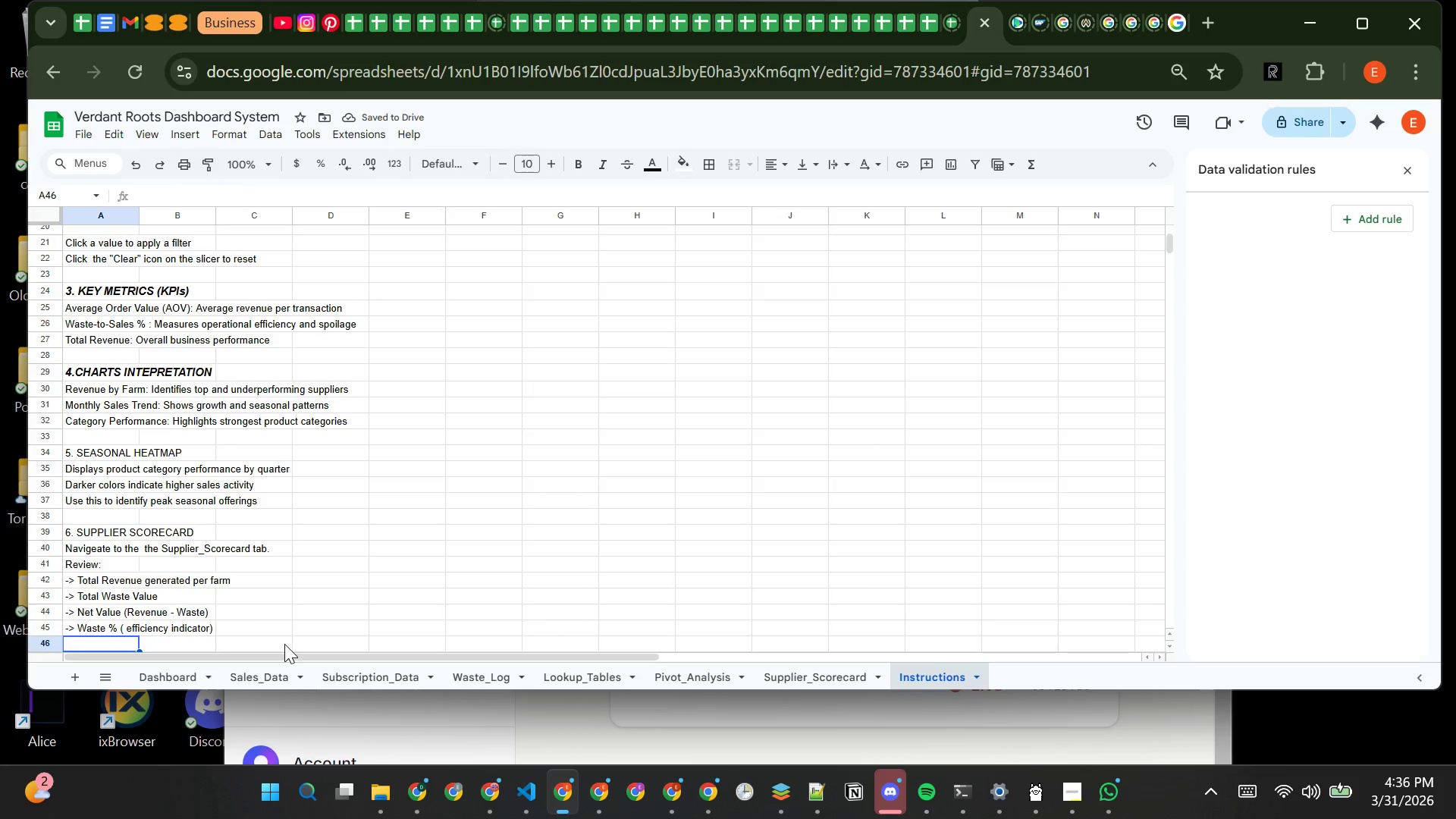 
type(-> Perfr)
key(Backspace)
type(ormance Rank)
 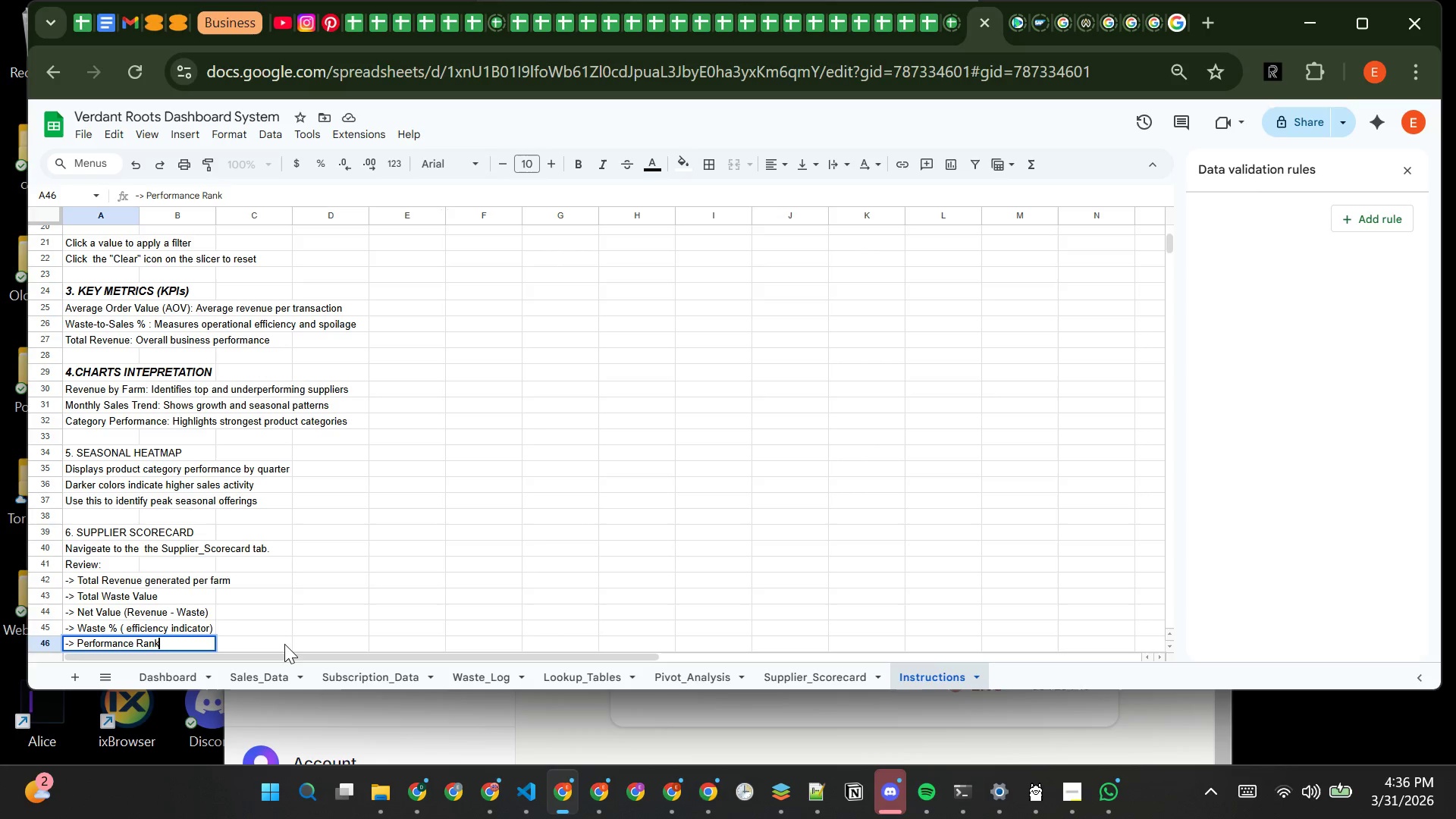 
key(Enter)
 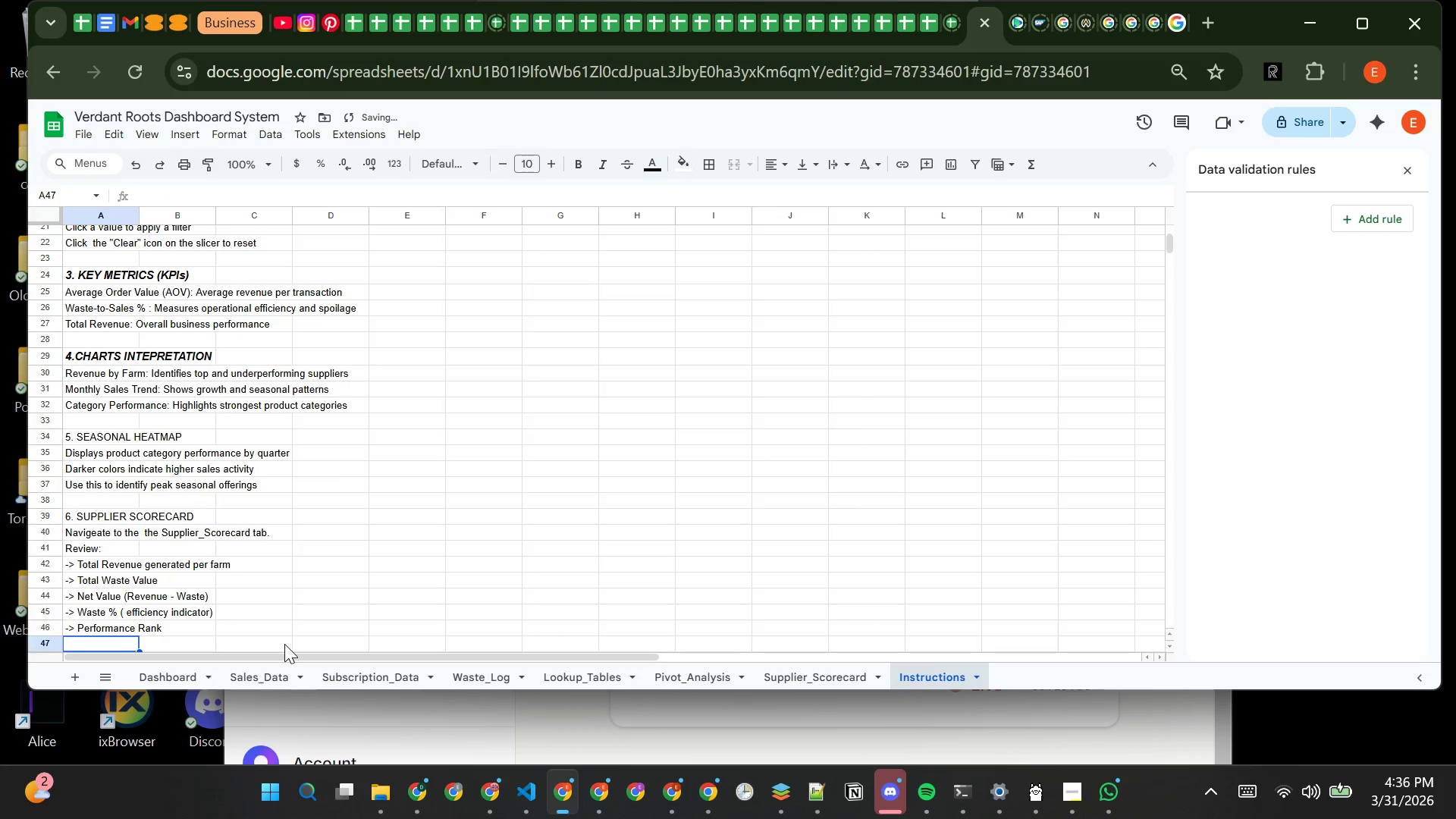 
key(Enter)
 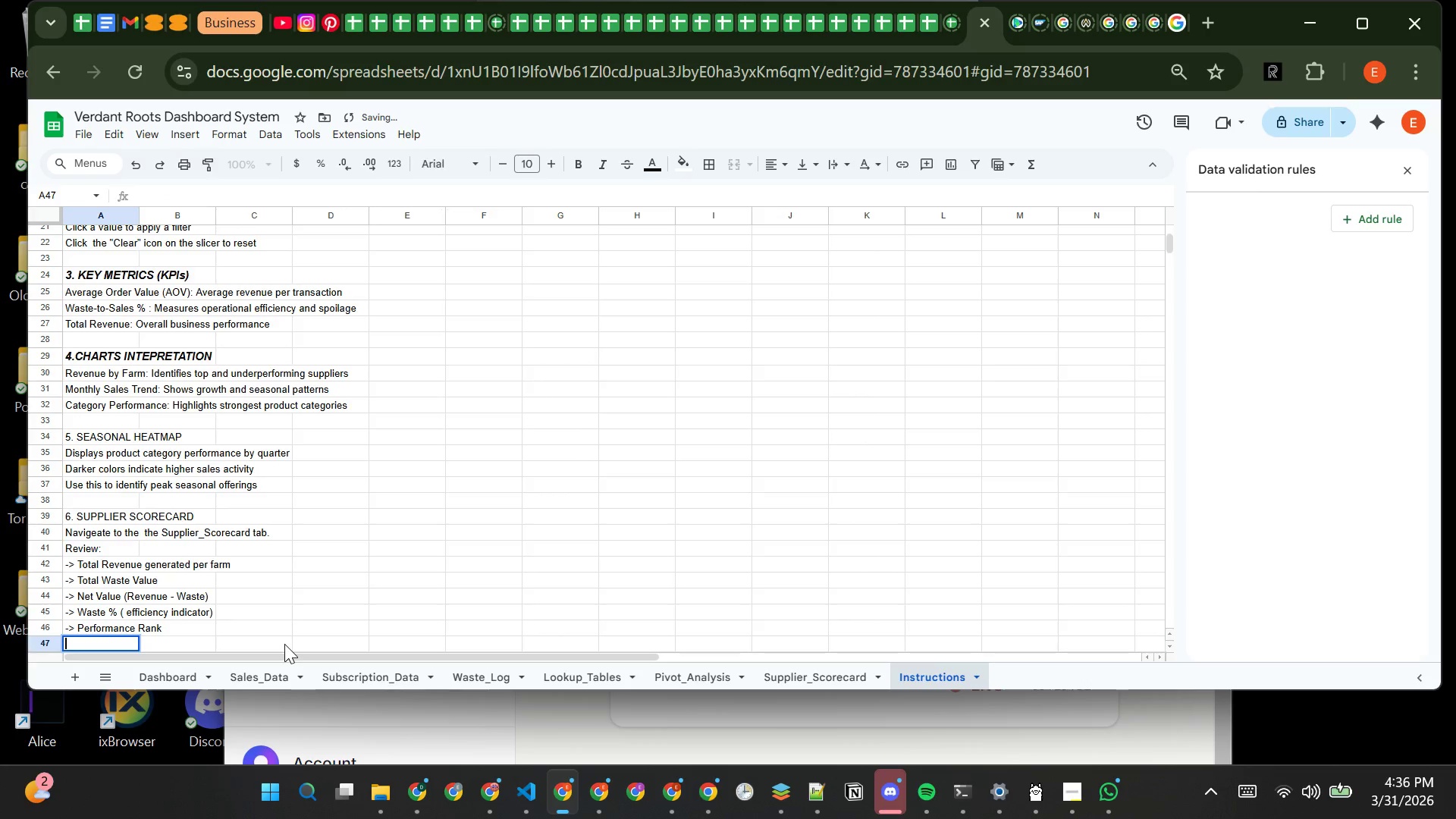 
key(Enter)
 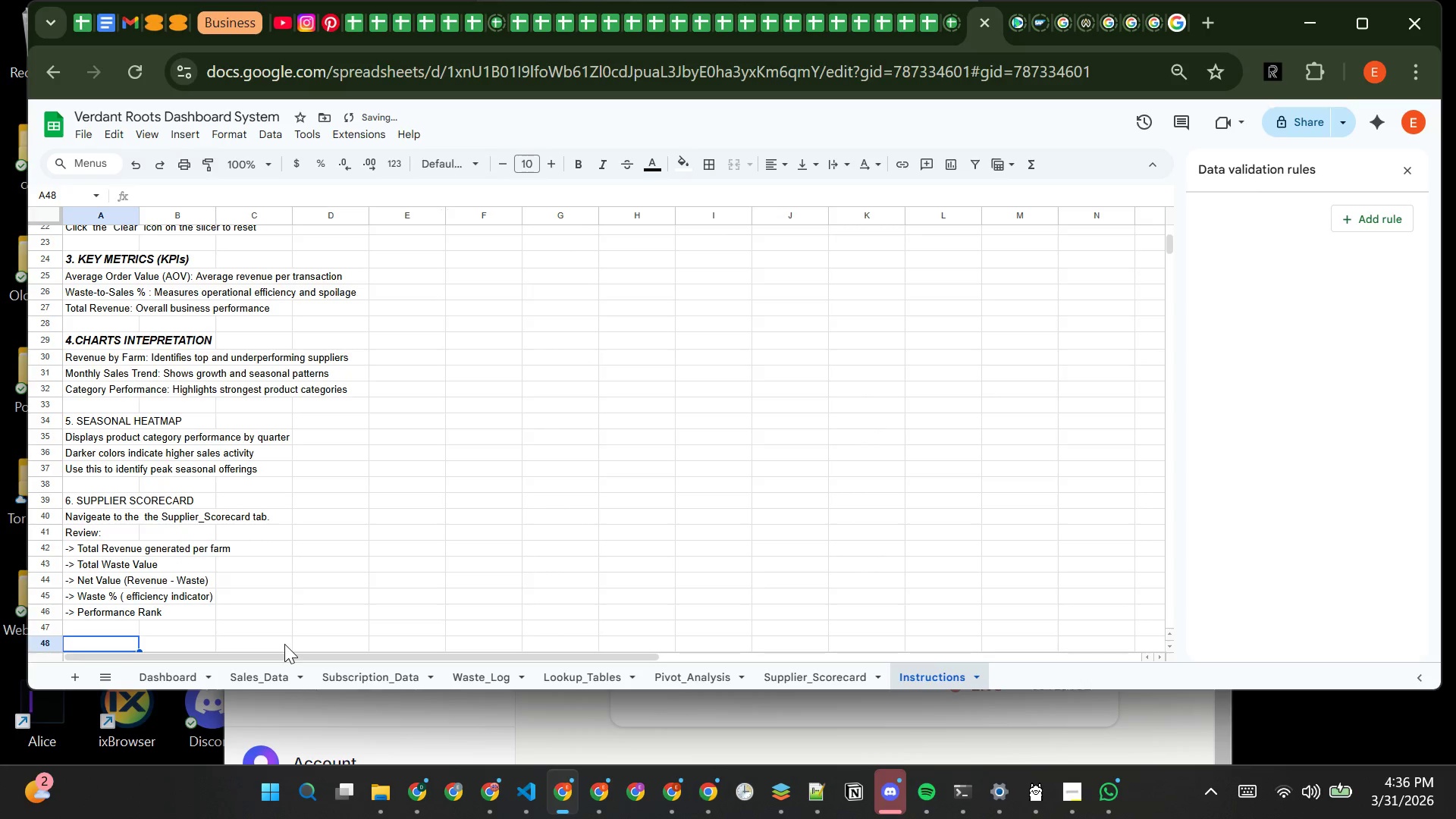 
type(Red- highlighted values indicate high waste levels )
 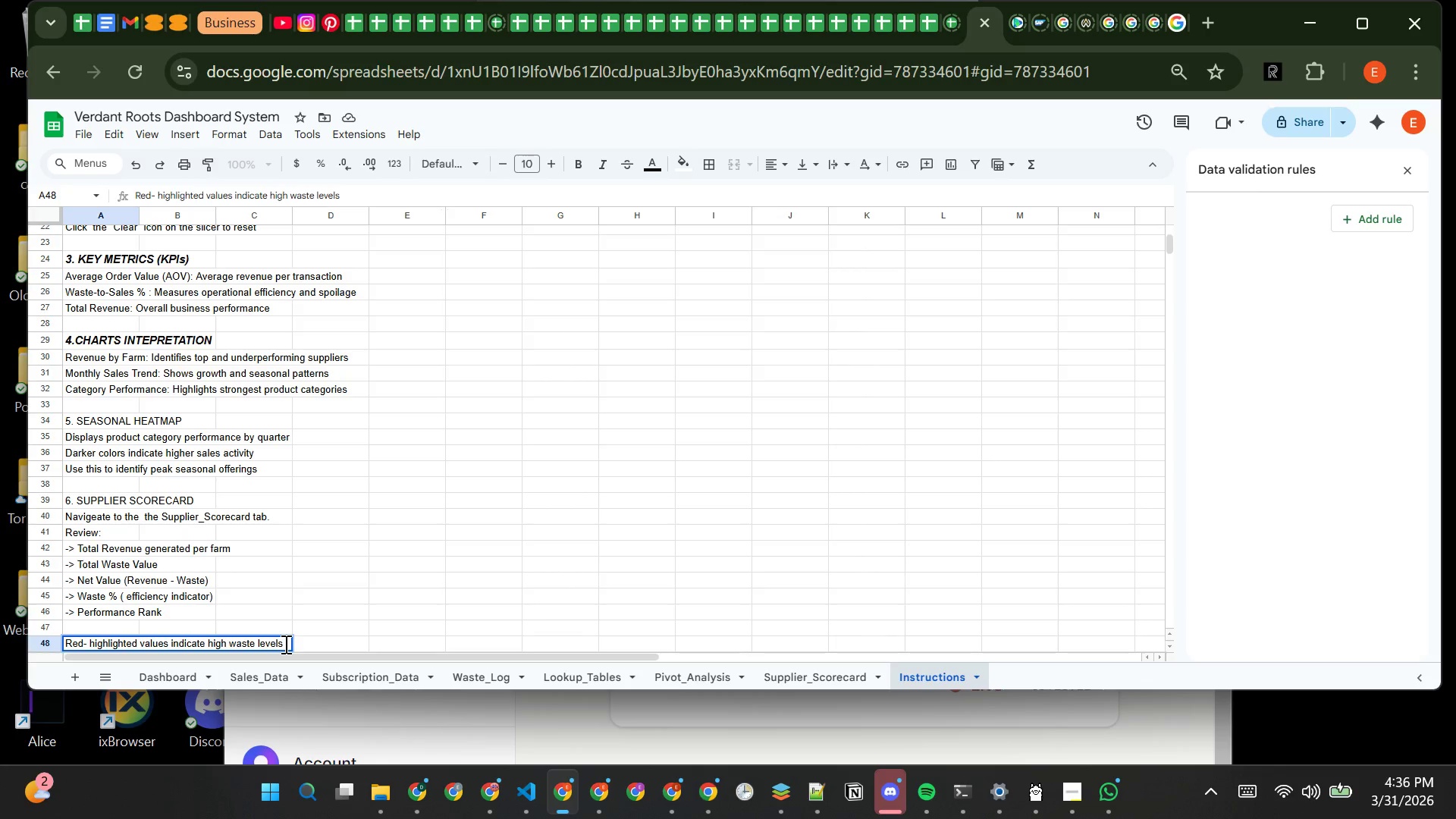 
key(Enter)
 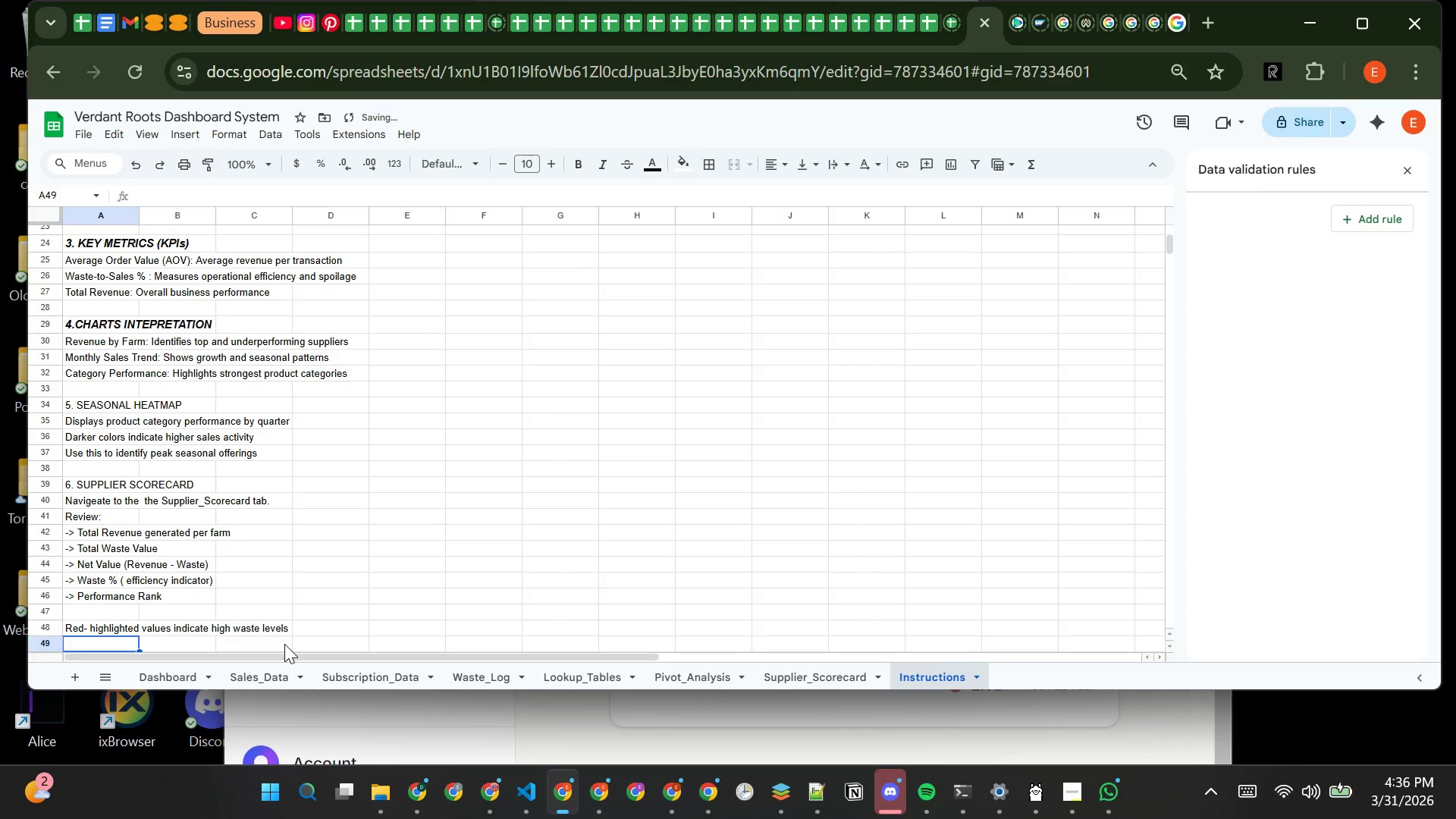 
type(High)
 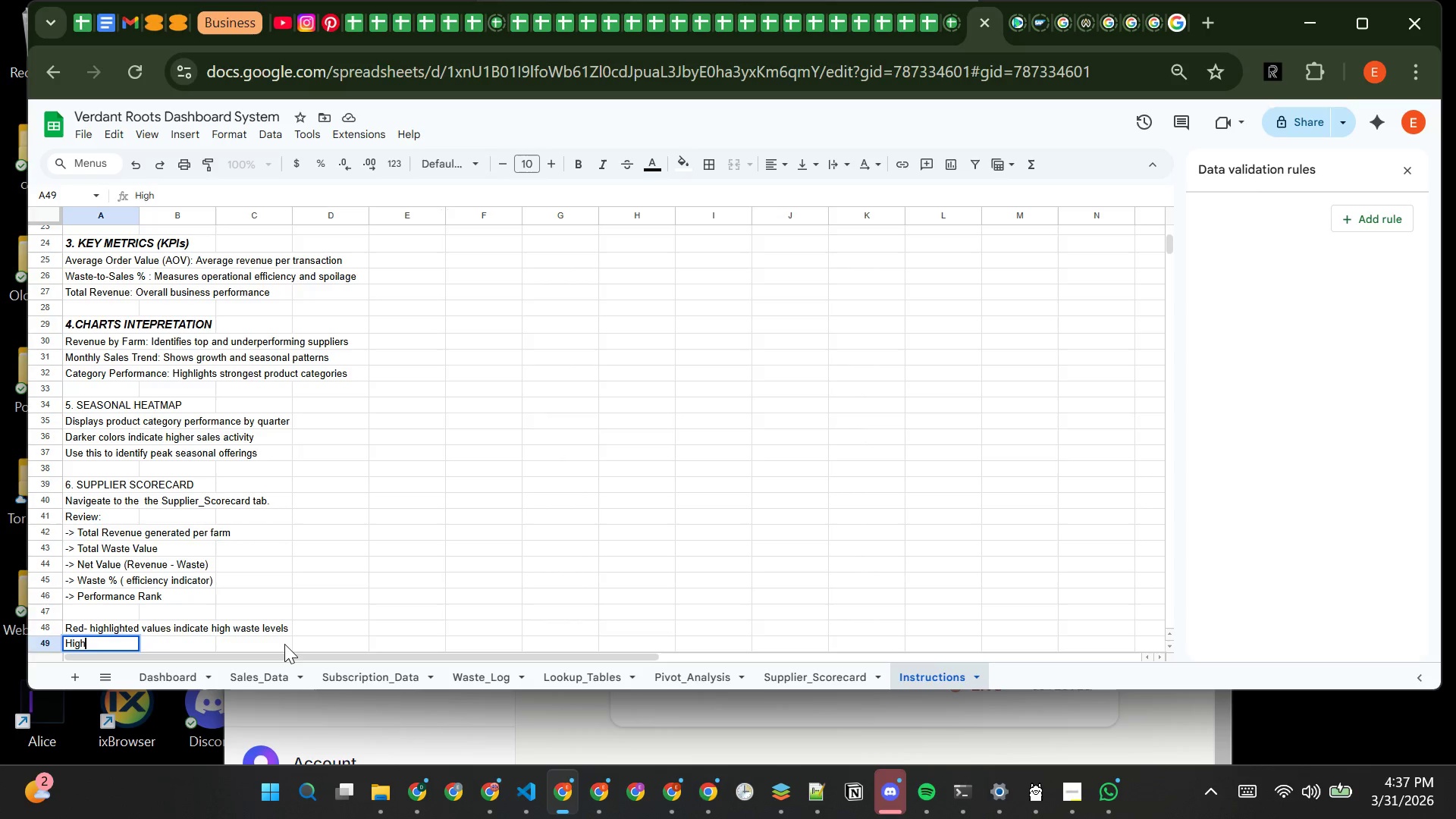 
wait(18.16)
 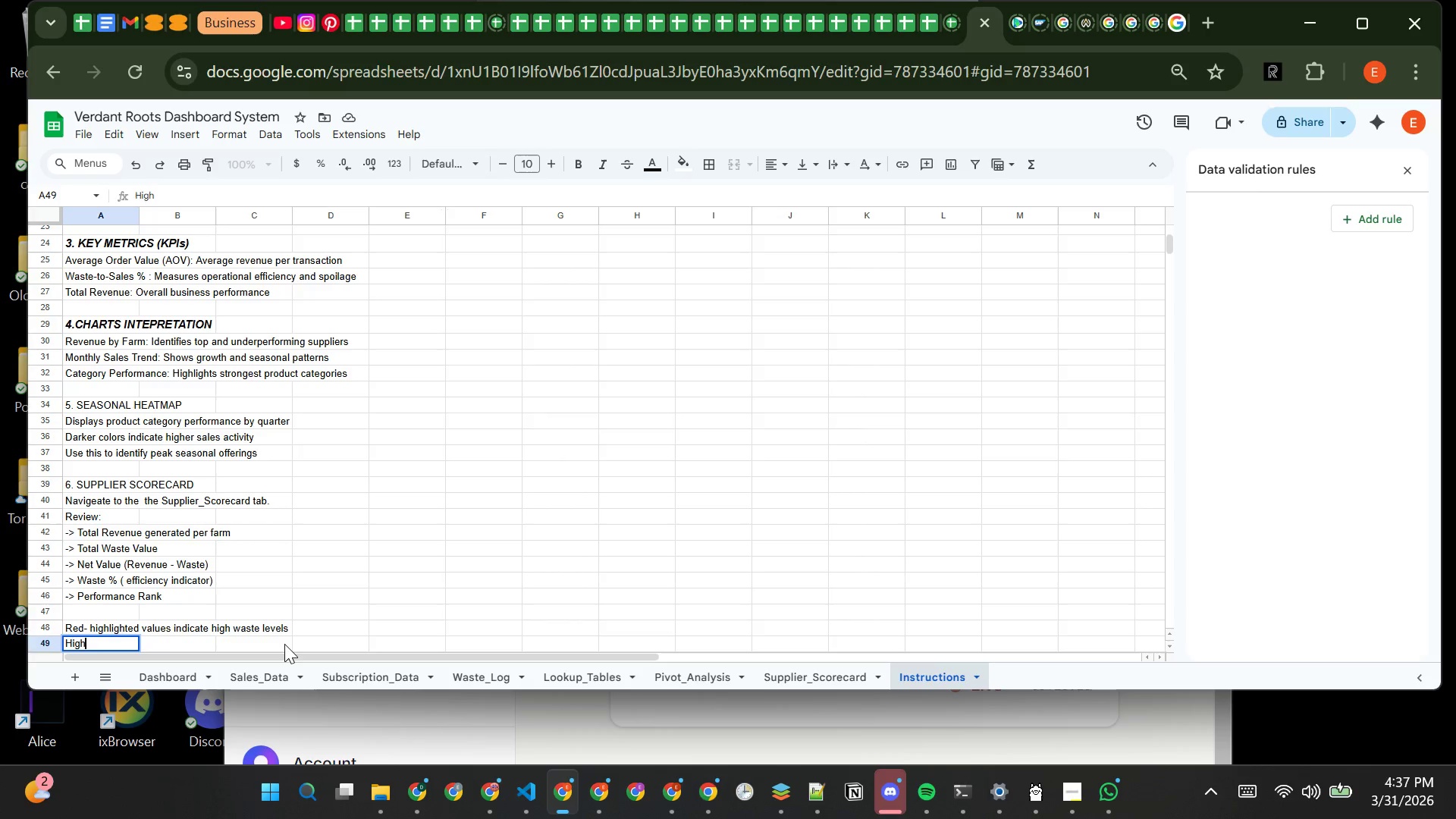 
type(er Net Value = so)
key(Backspace)
type(tronger supplier perfoe)
key(Backspace)
type(rmance)
 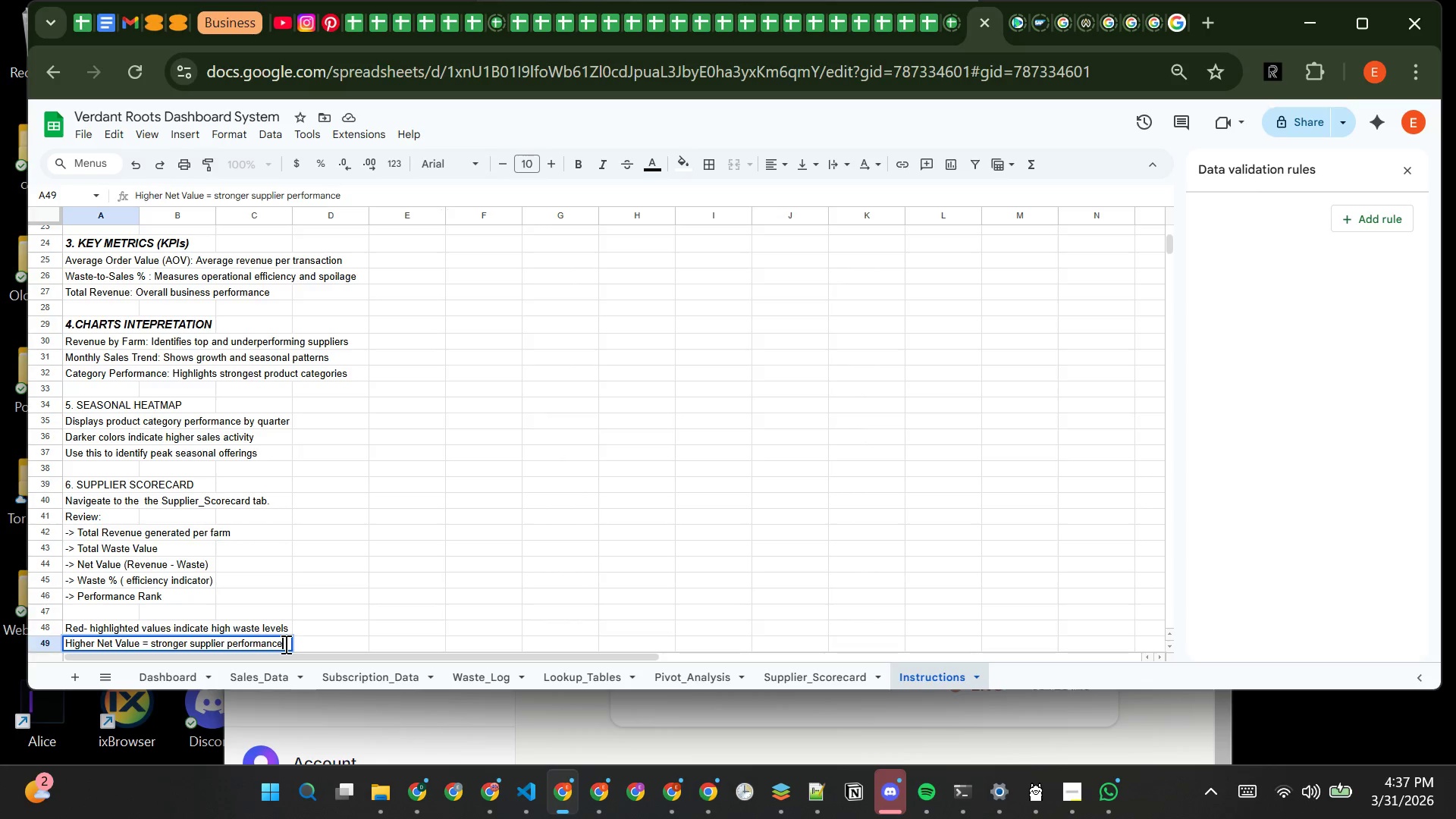 
key(Enter)
 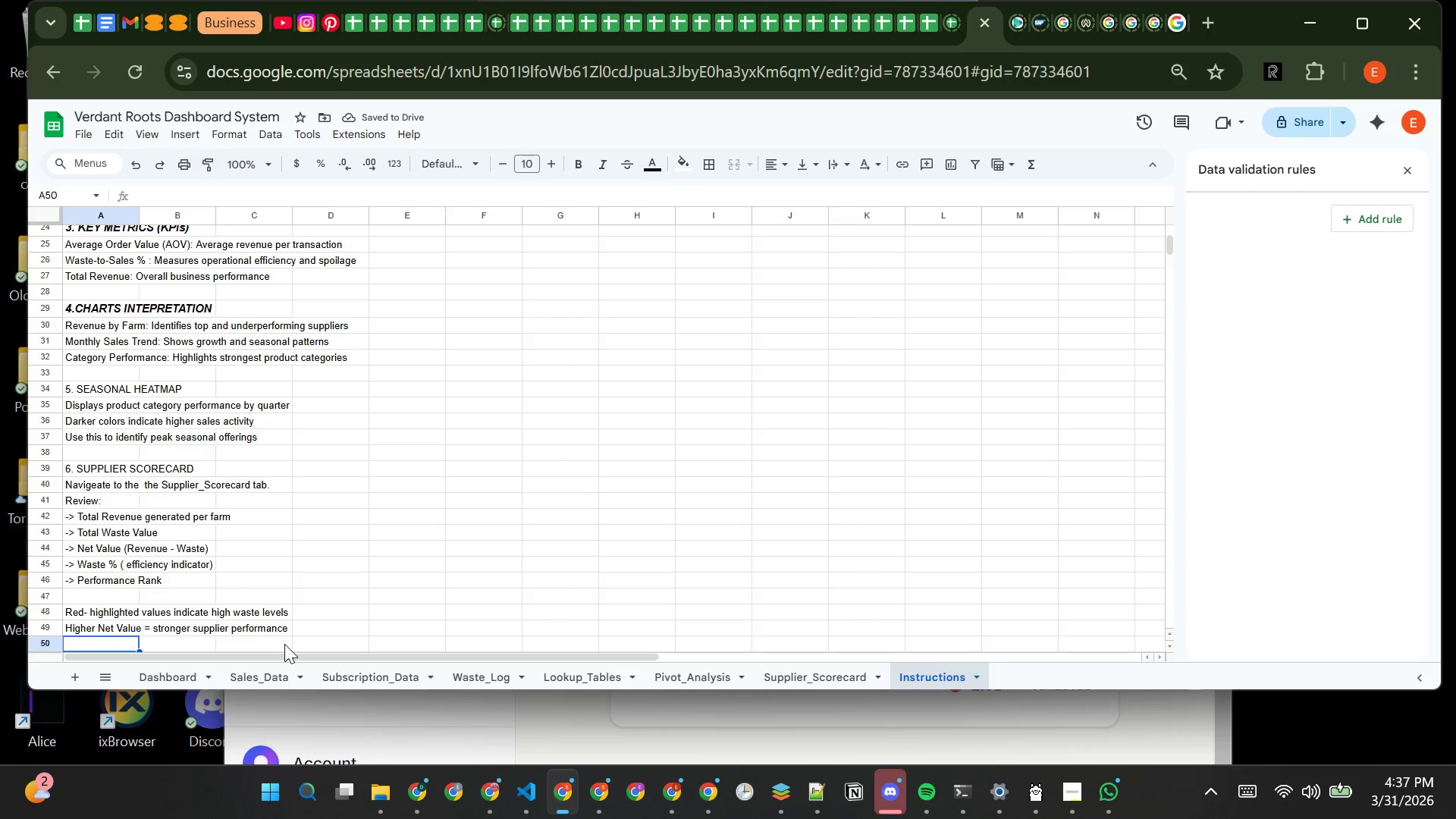 
key(Enter)
 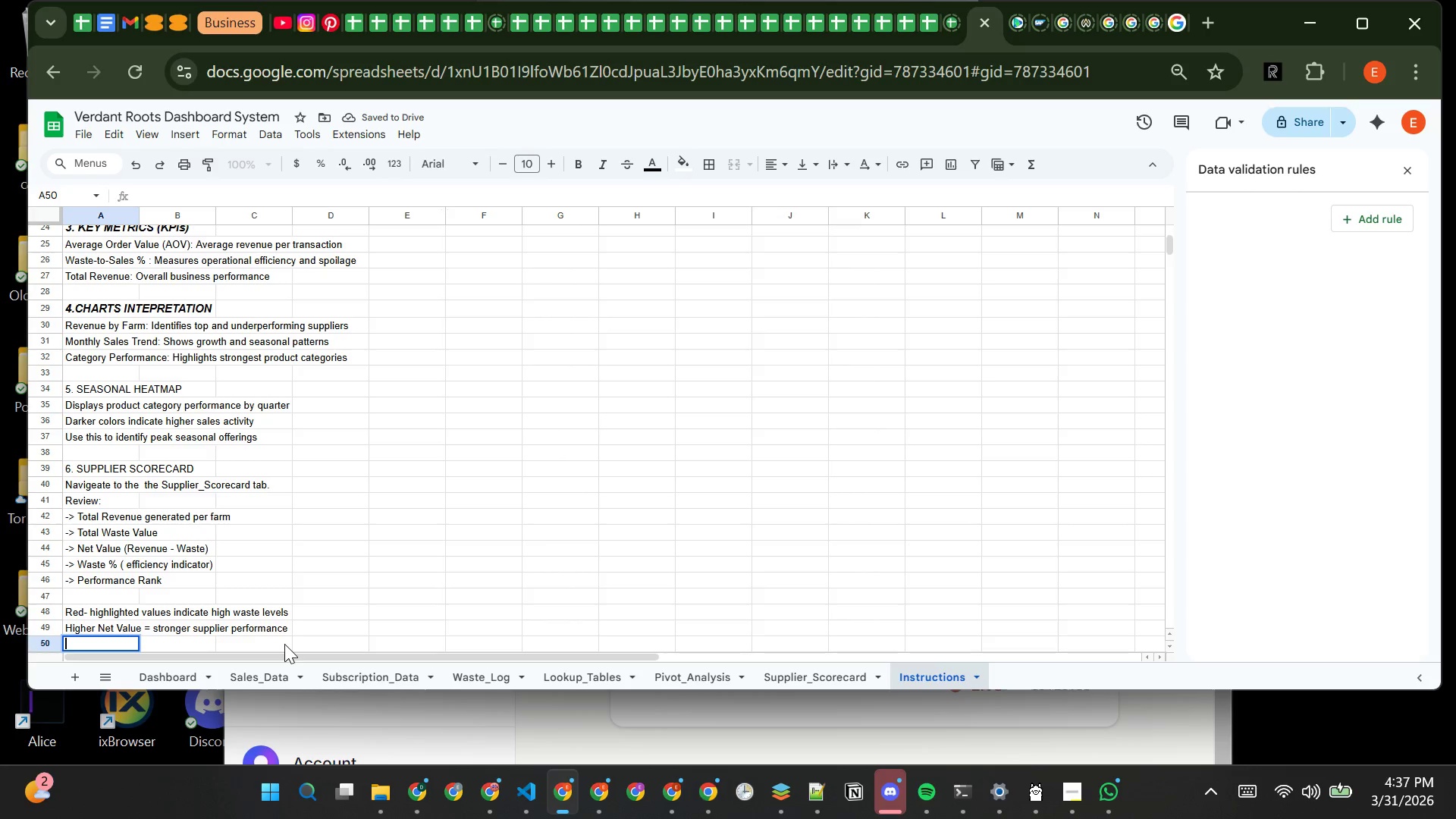 
key(Enter)
 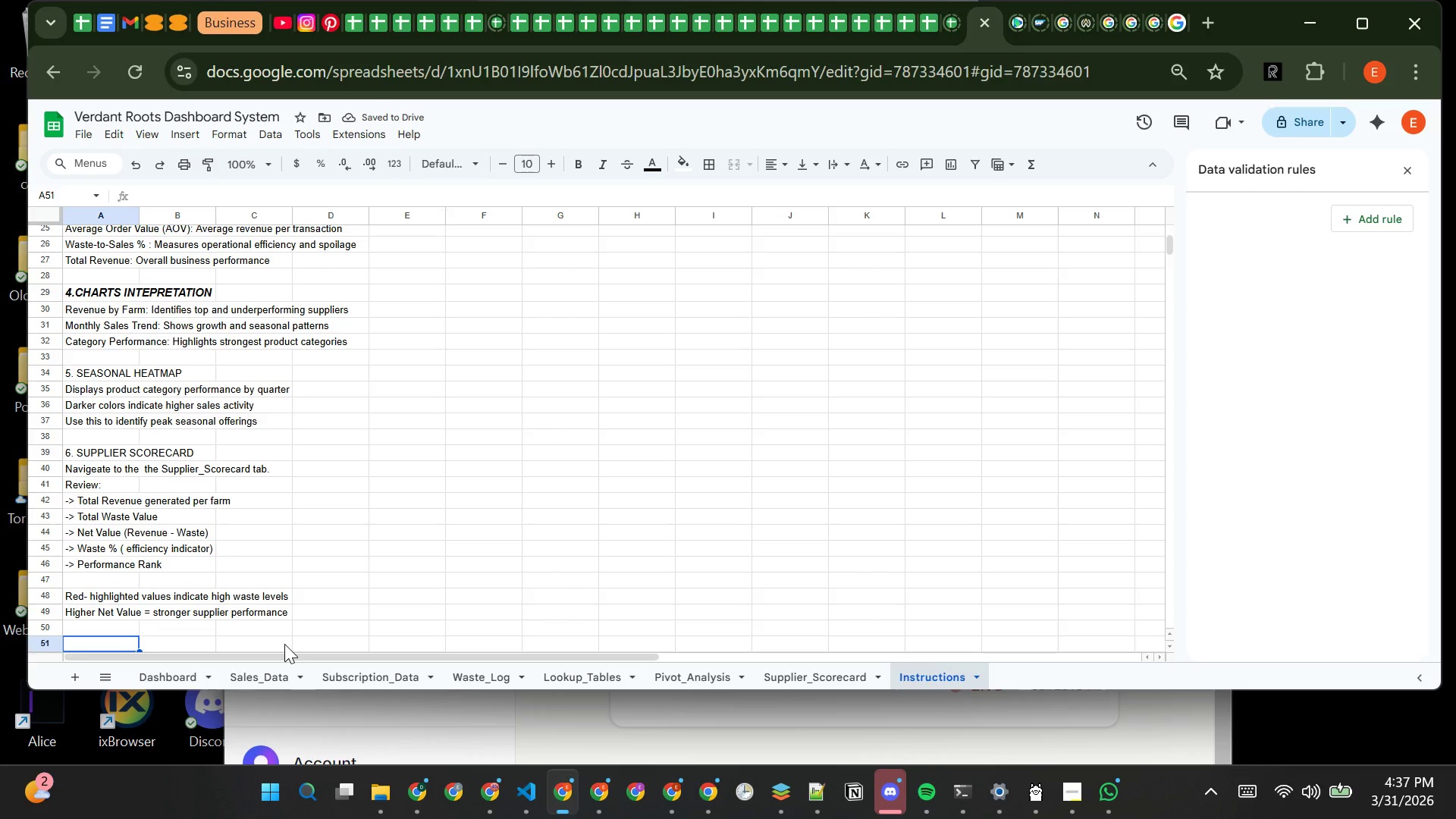 
type(7. DATA ENTRY (IF UPDATED))
 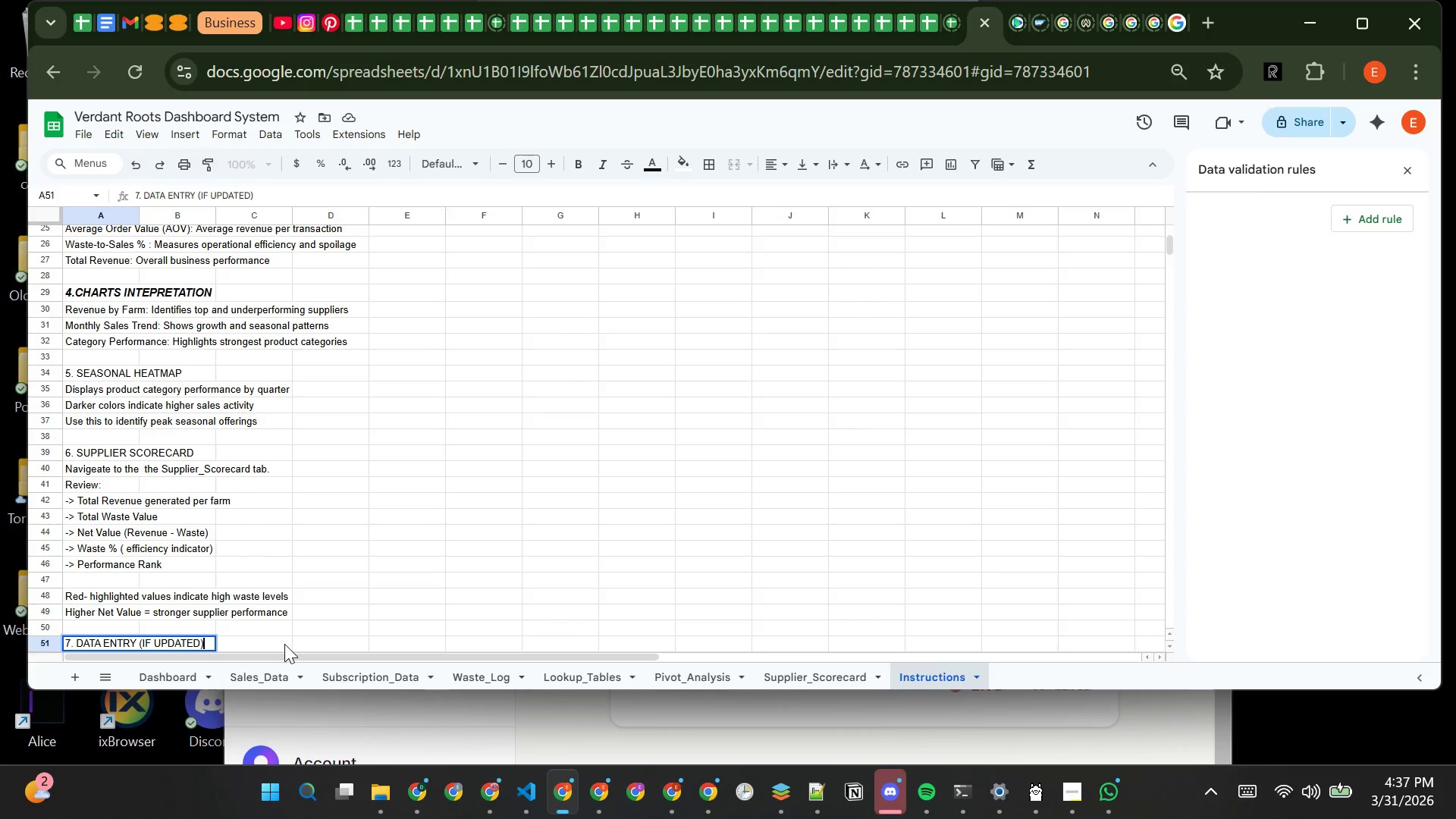 
key(Enter)
 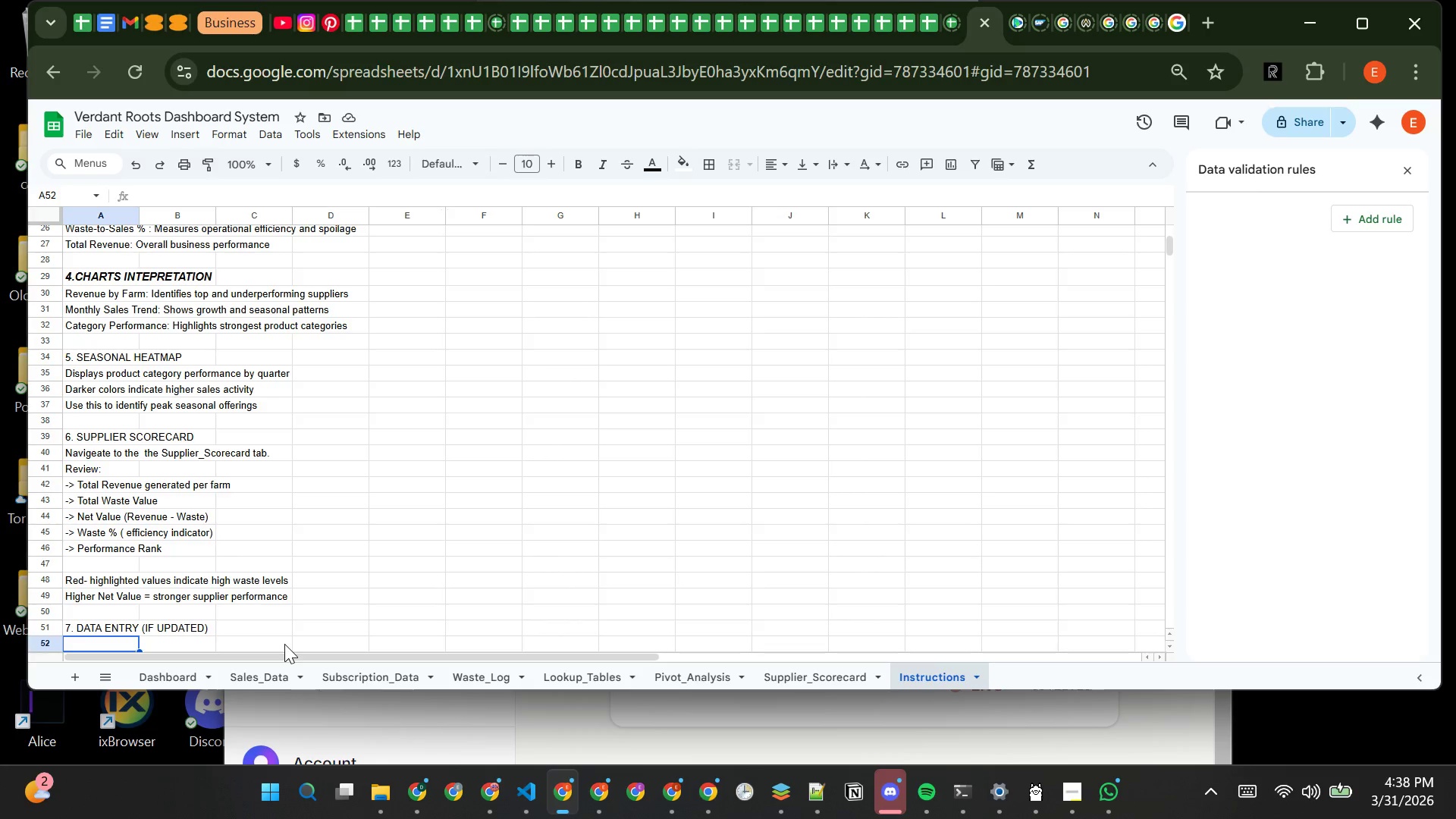 
wait(25.91)
 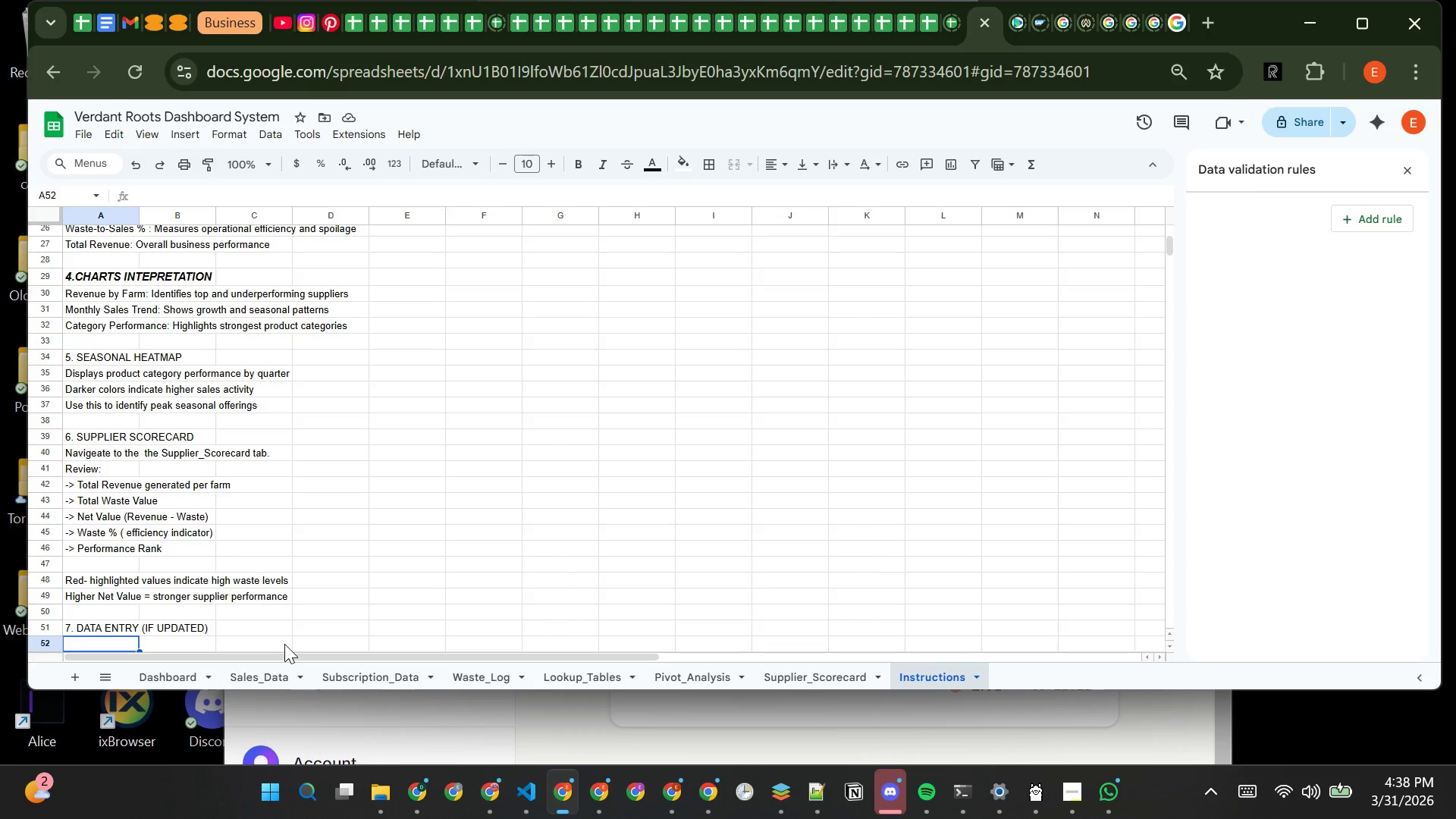 
type(ON)
key(Backspace)
type(NLY )
key(Backspace)
key(Backspace)
key(Backspace)
key(Backspace)
type(nly enter dta in:)
 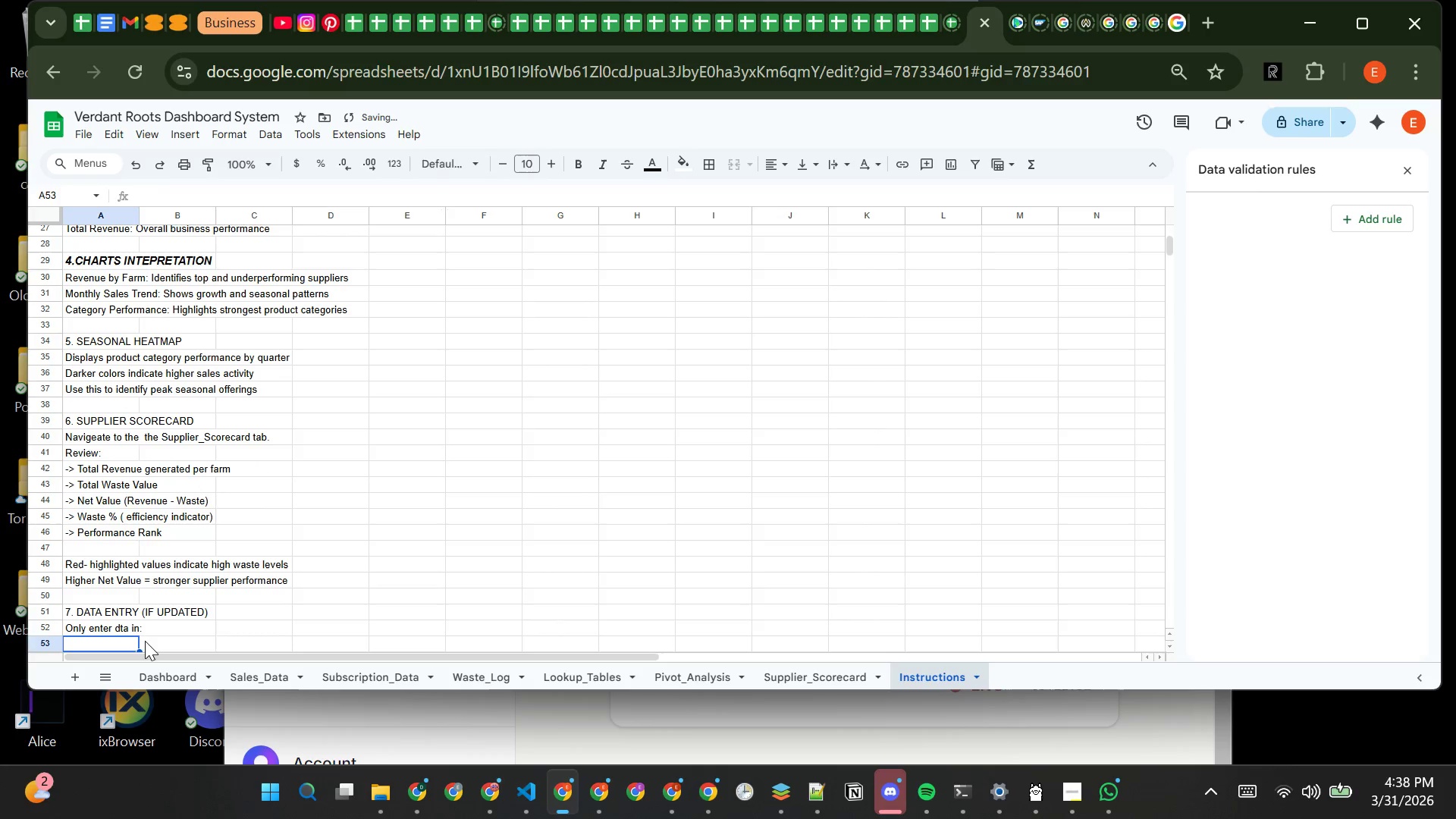 
 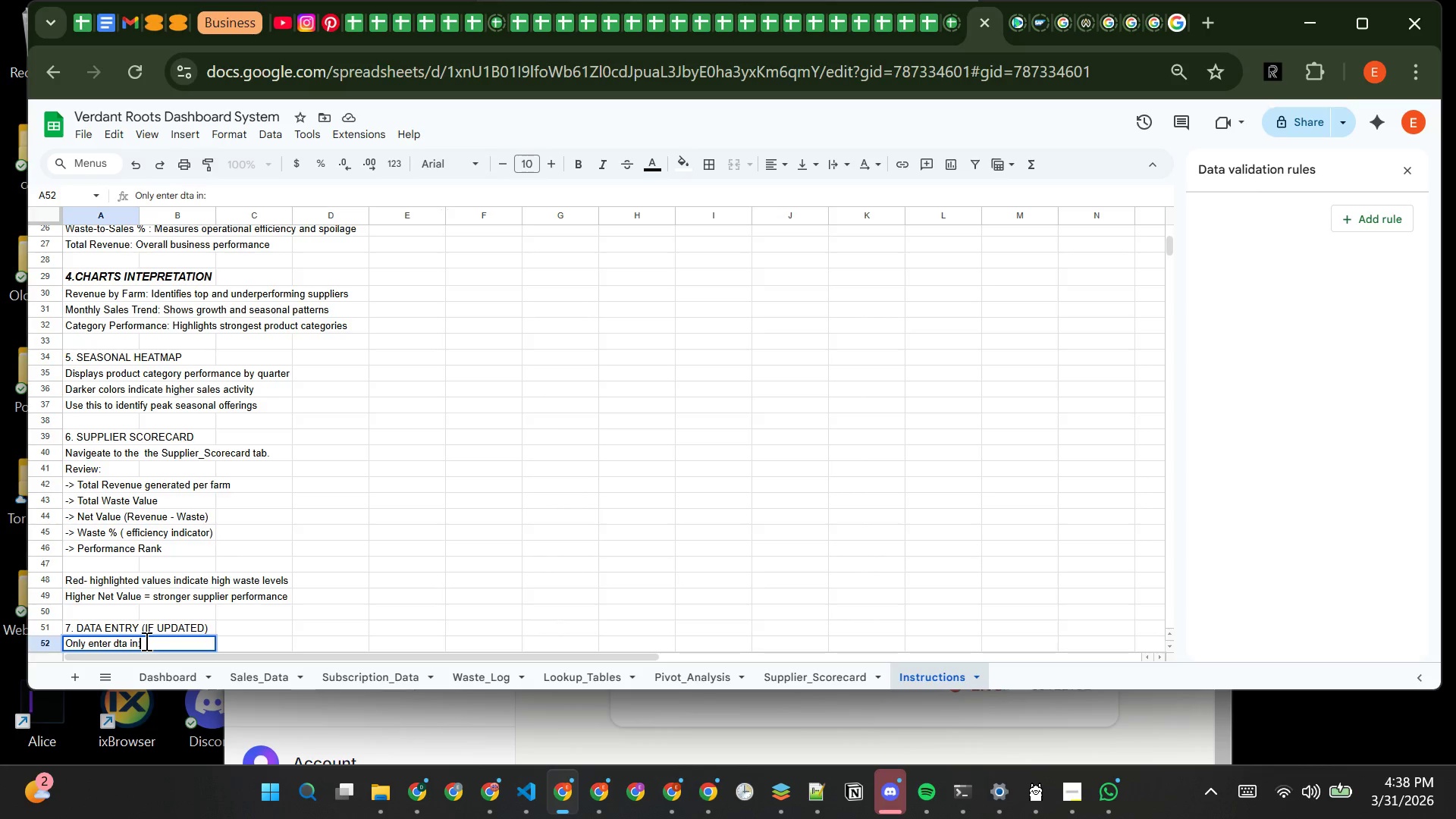 
key(Enter)
 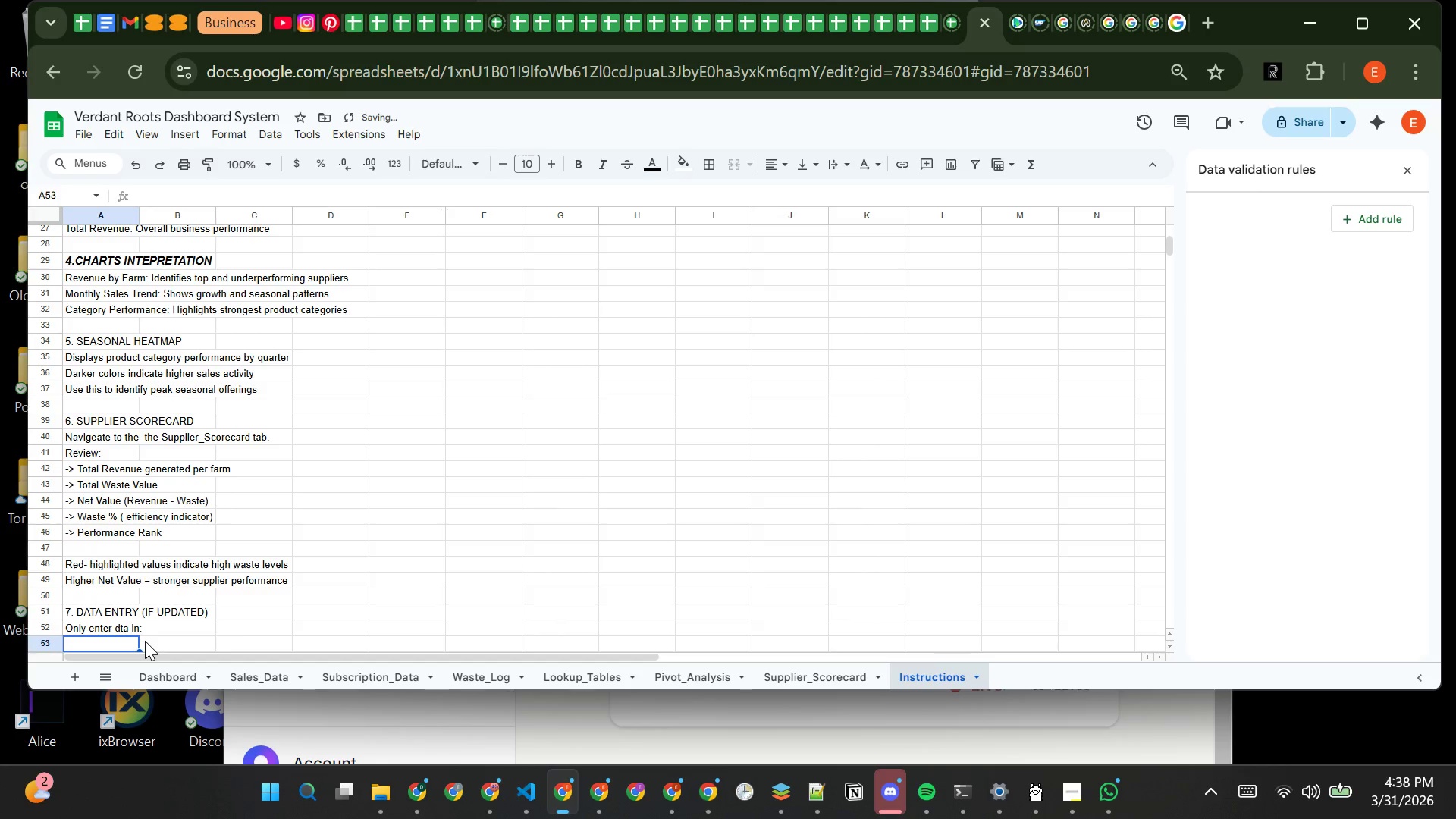 
type(-> Sales_Data)
 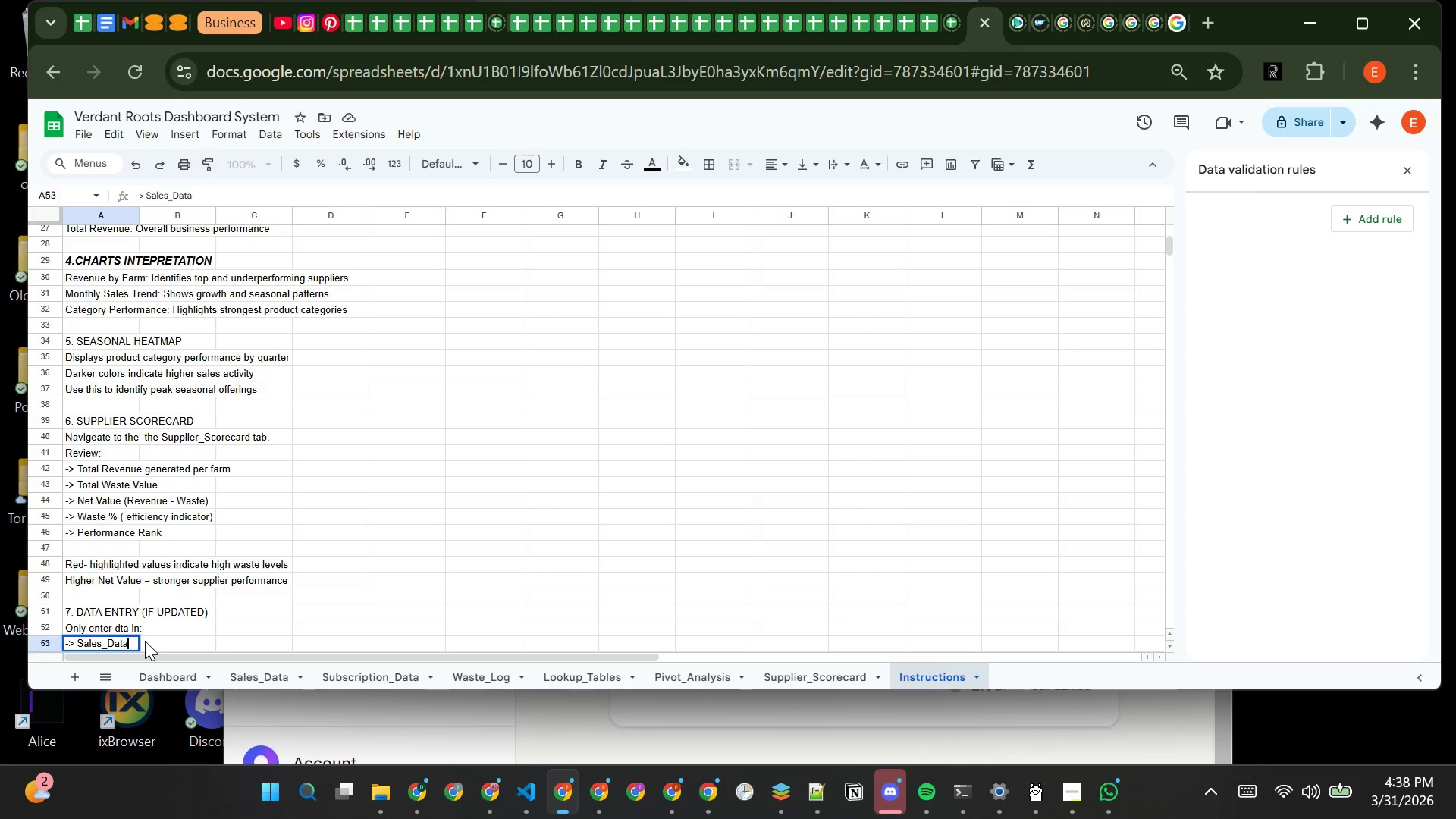 
 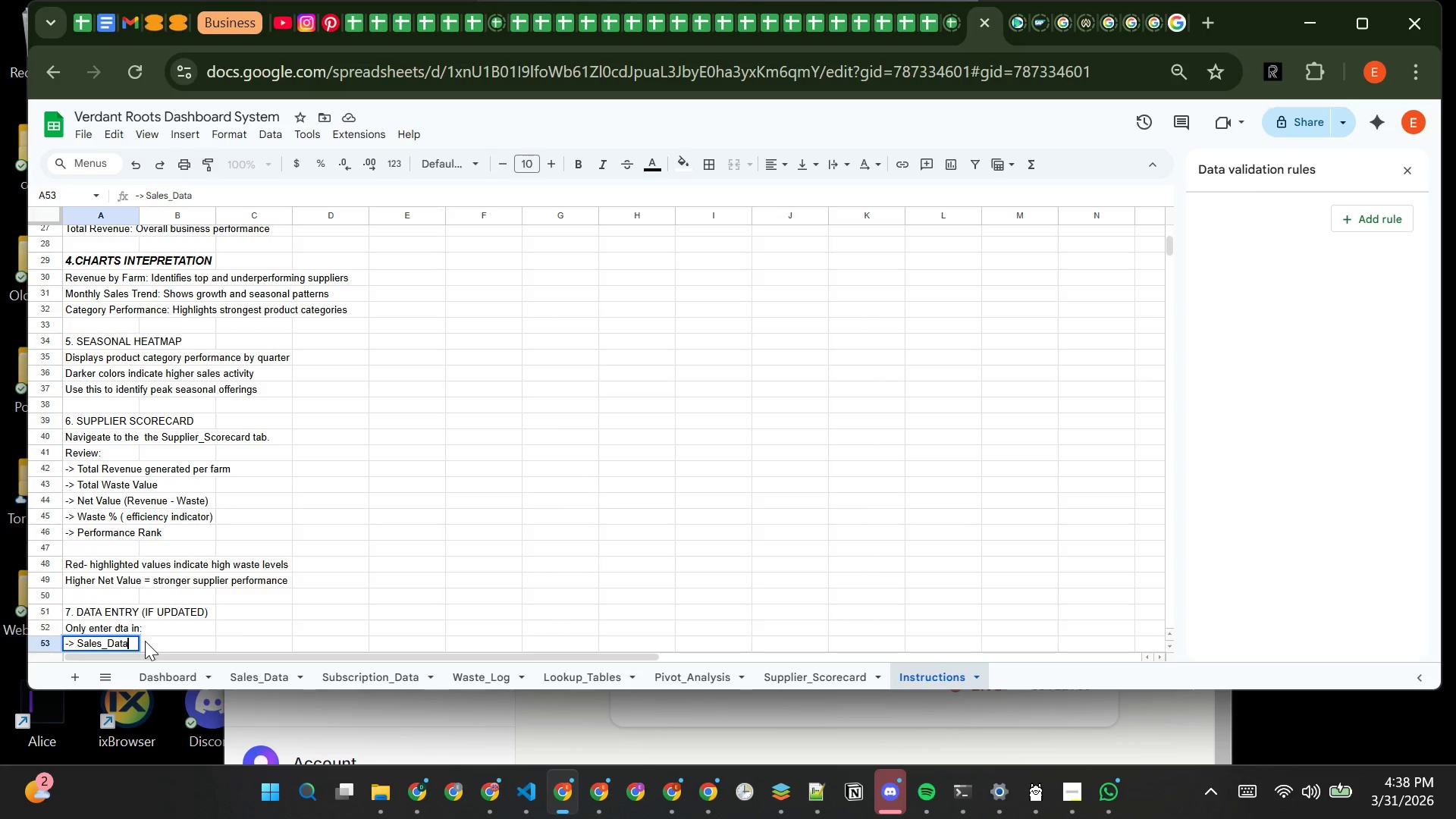 
key(Enter)
 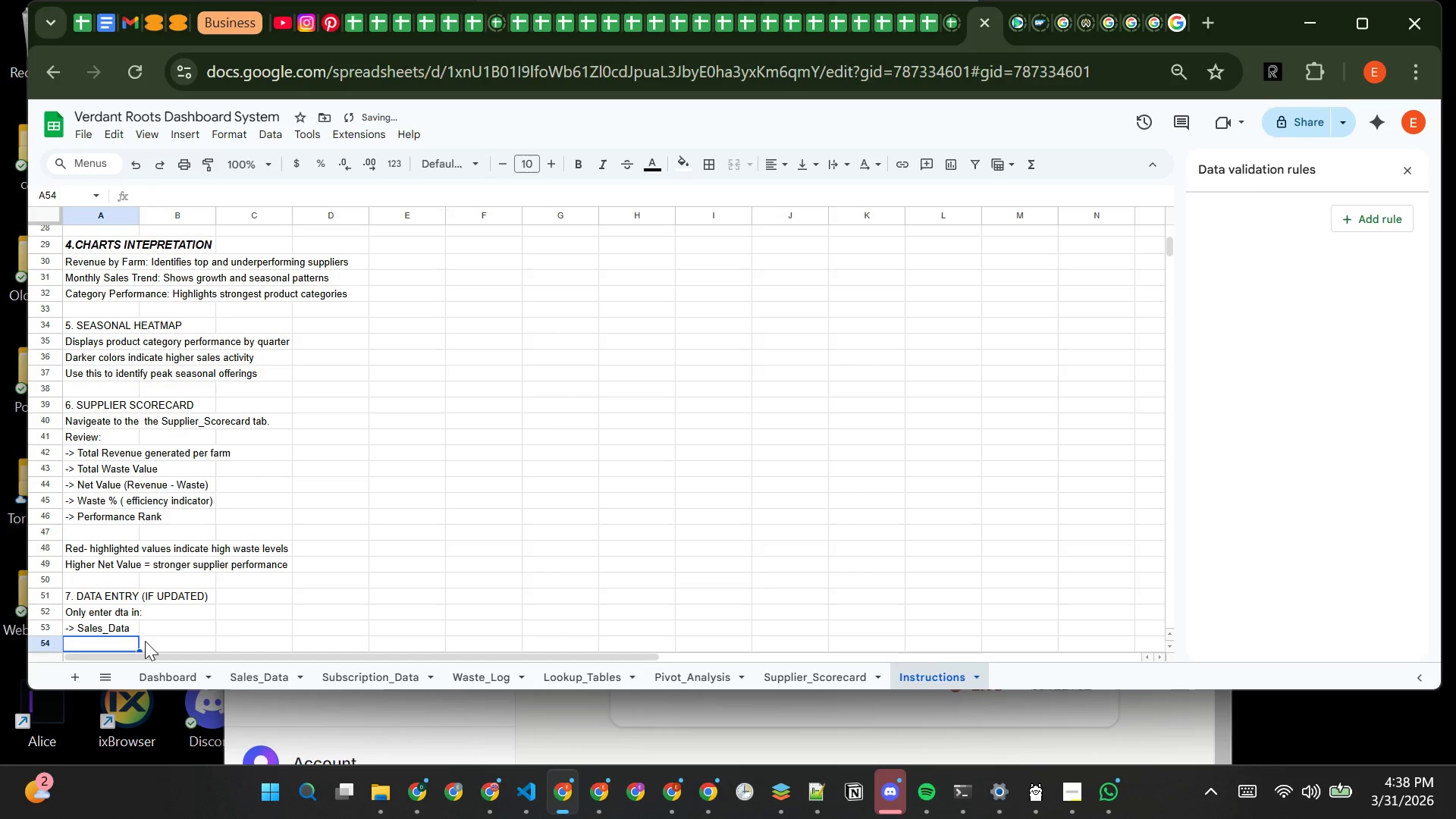 
type(-> Subscription_Data)
 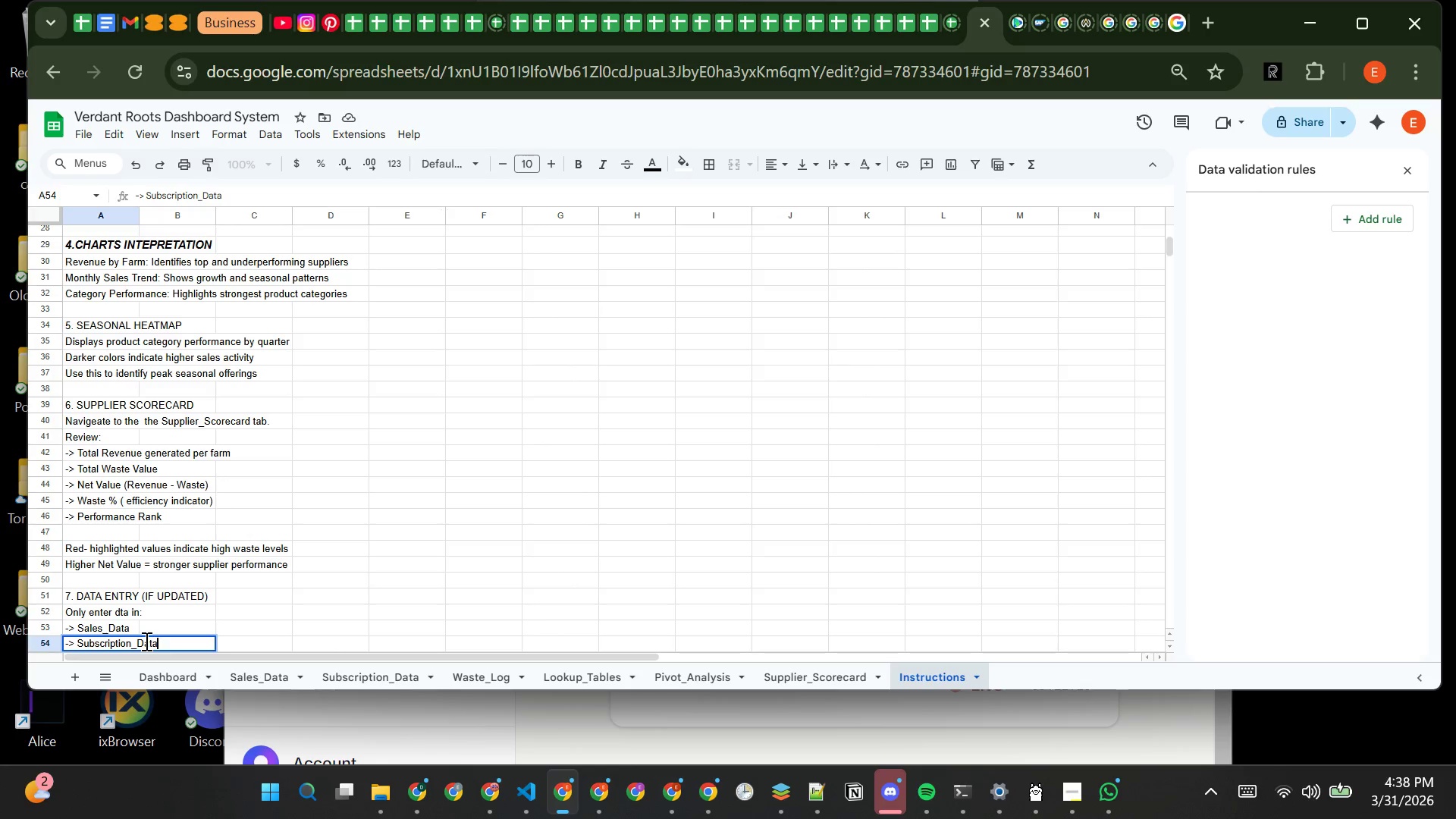 
key(Enter)
 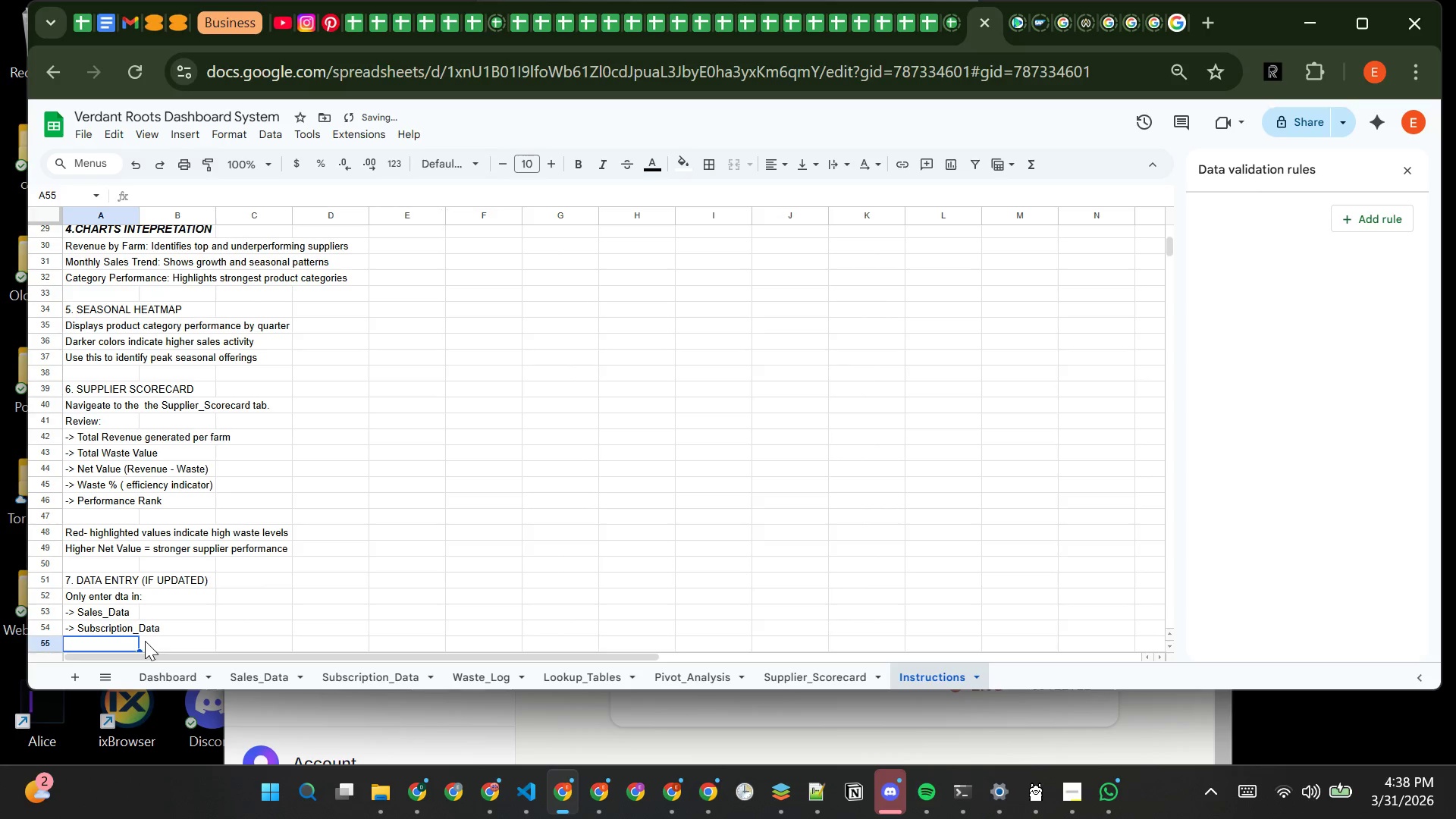 
type(-> Waste )
key(Backspace)
type(_Log)
 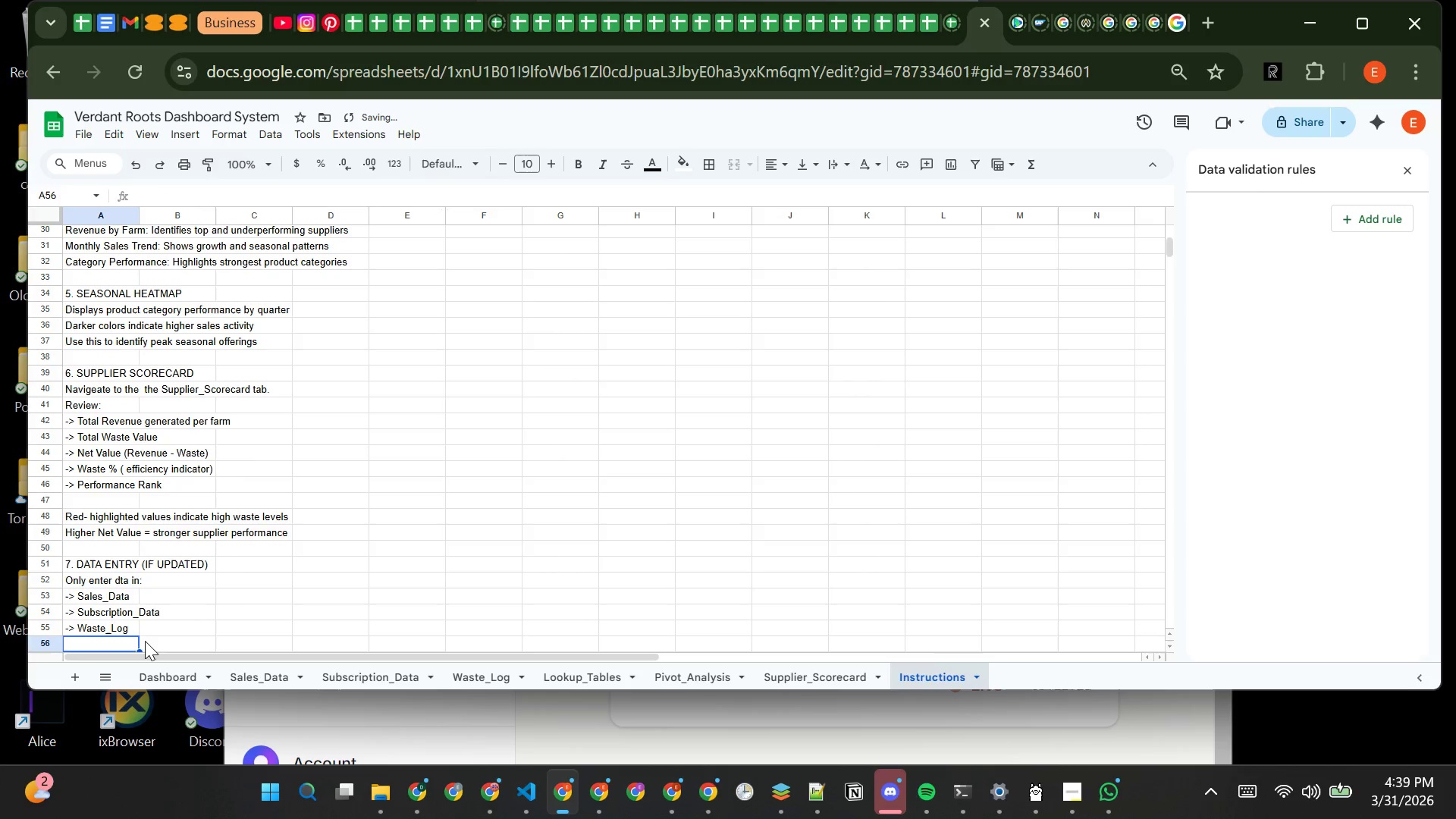 
 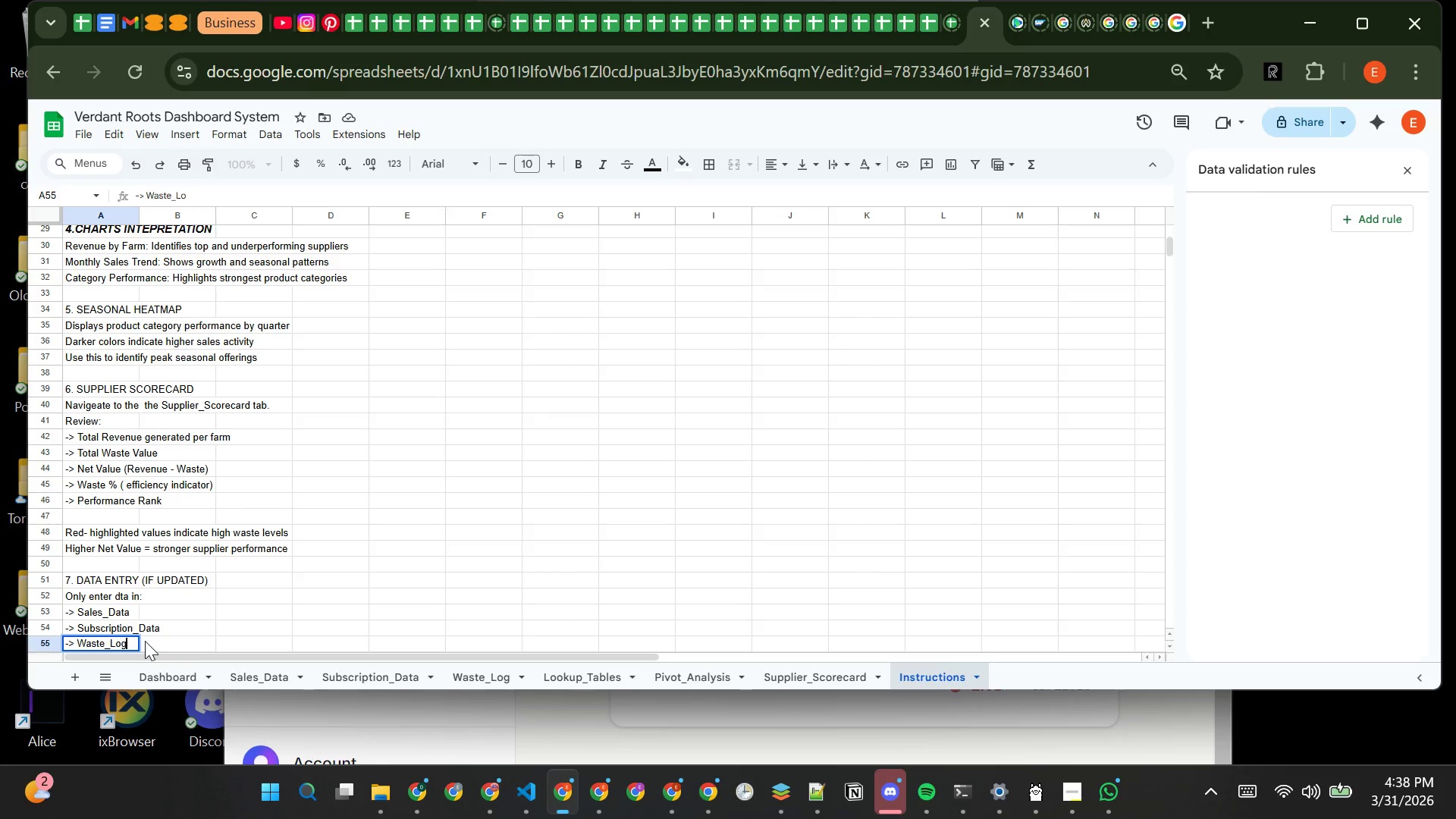 
key(Enter)
 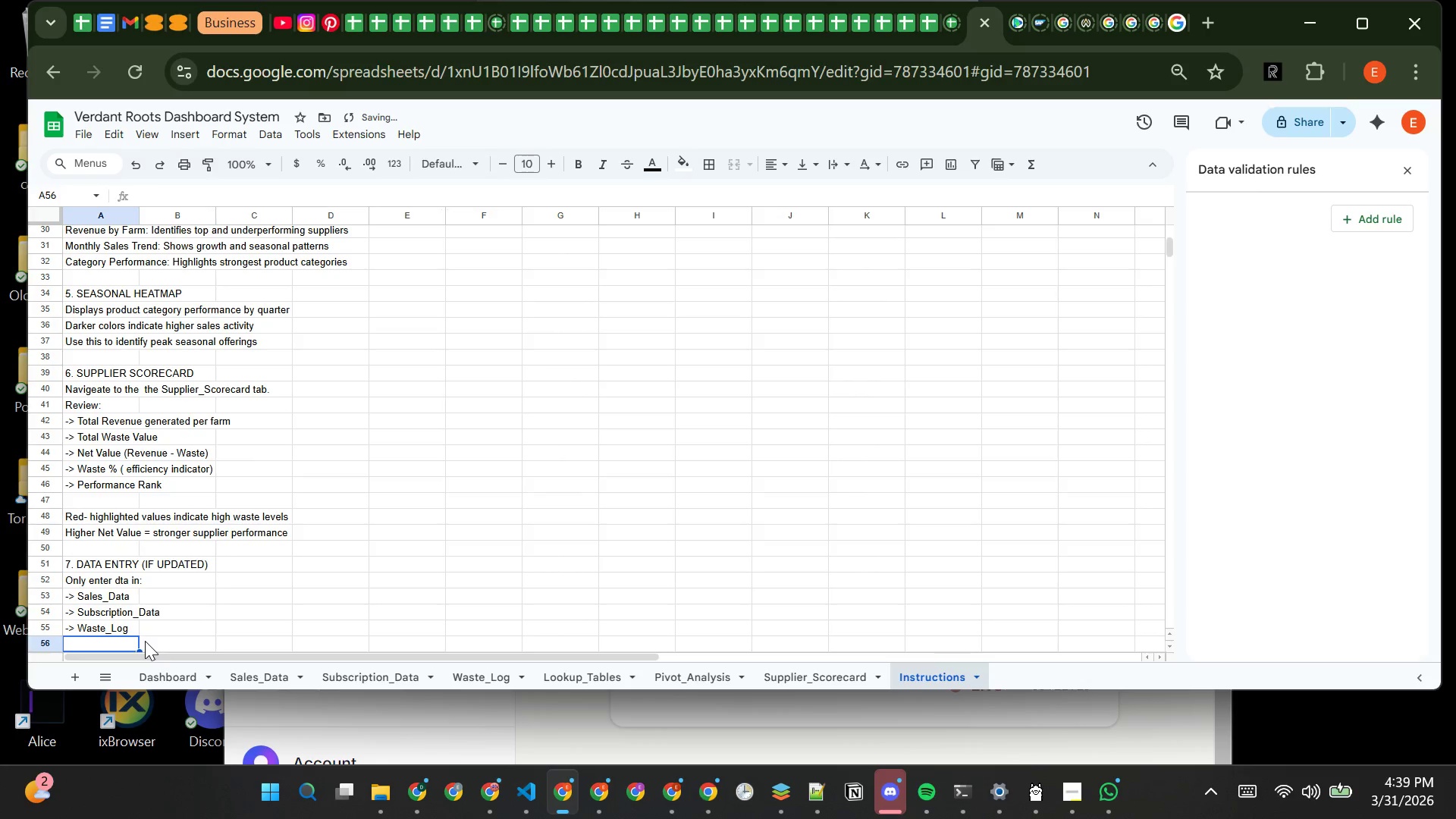 
key(Enter)
 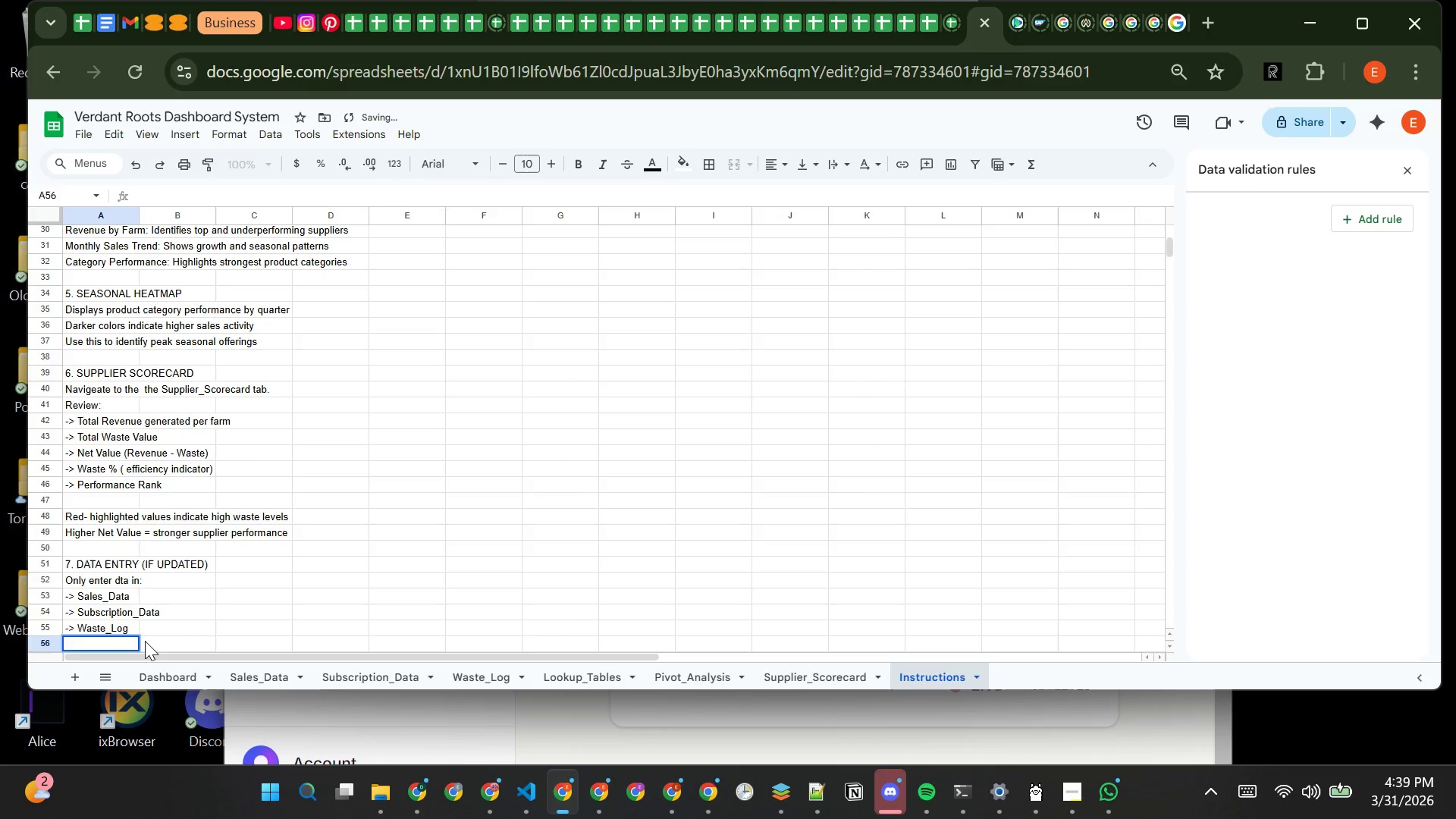 
type(Use dropr)
key(Backspace)
type(down menues )
key(Backspace)
key(Backspace)
key(Backspace)
type(s where available)
 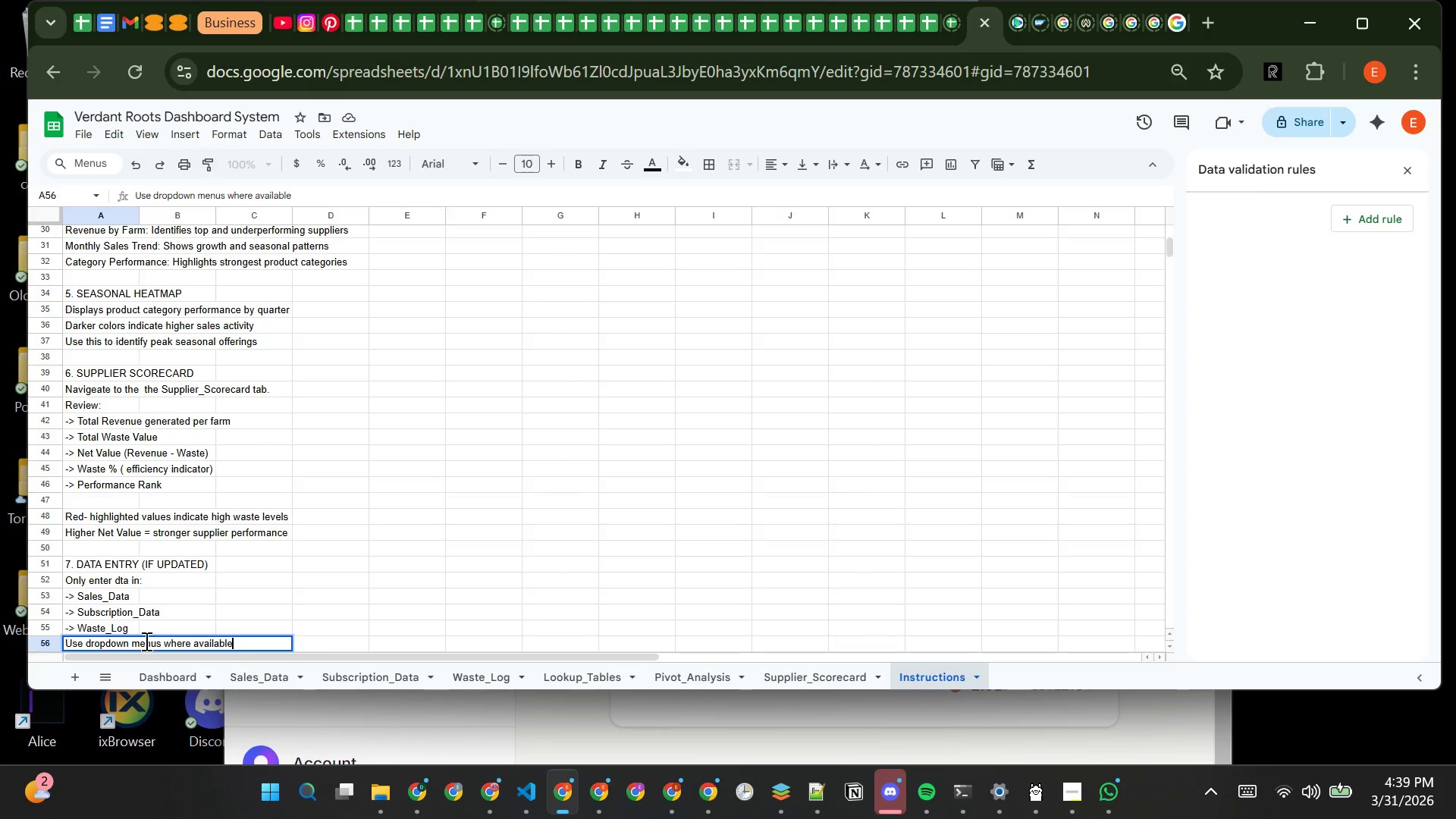 
key(Enter)
 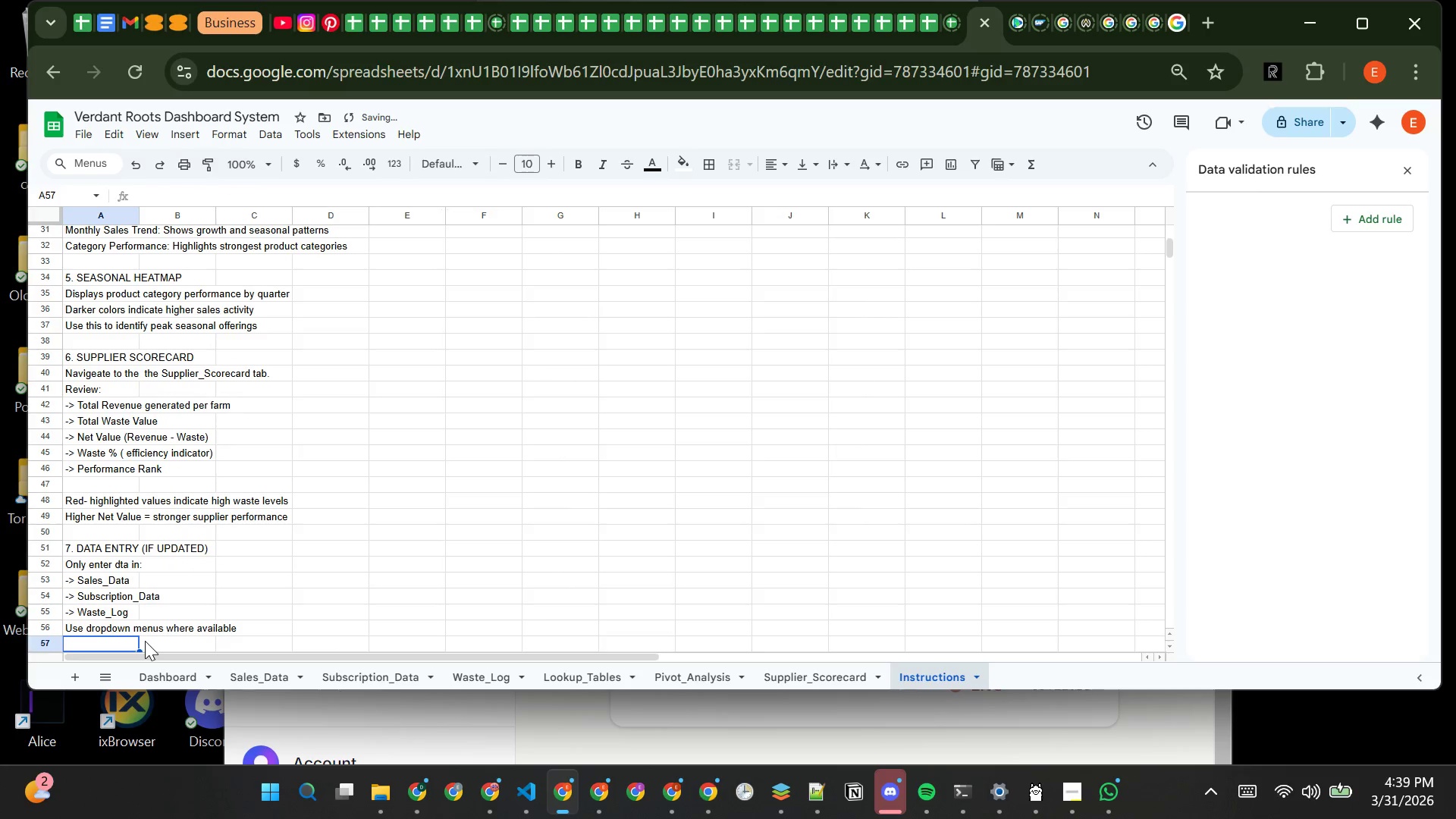 
type(Do NOT MO)
key(Backspace)
key(Backspace)
key(Backspace)
type( modify formulas or pic)
key(Backspace)
type(vot tables)
 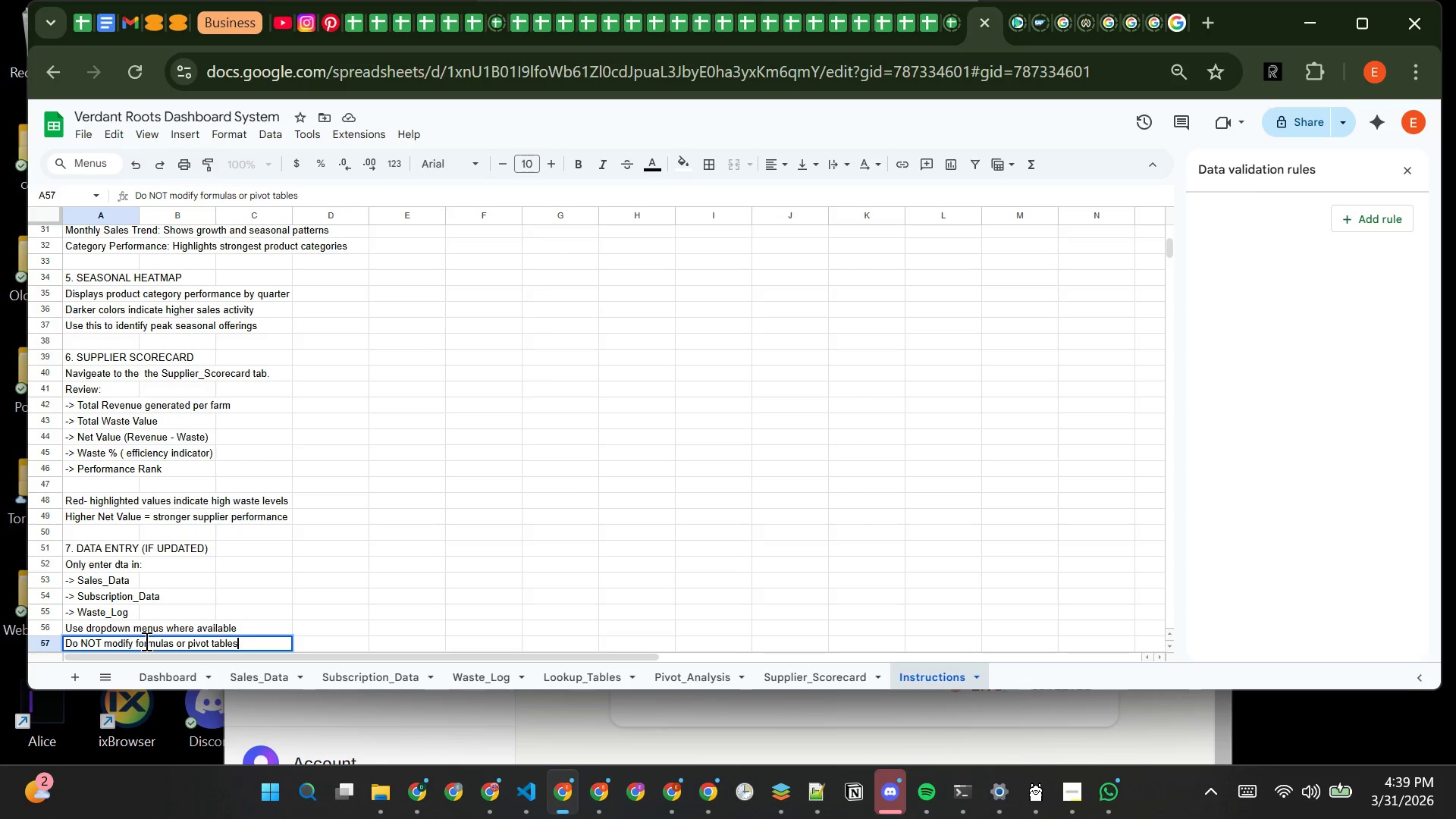 
key(Enter)
 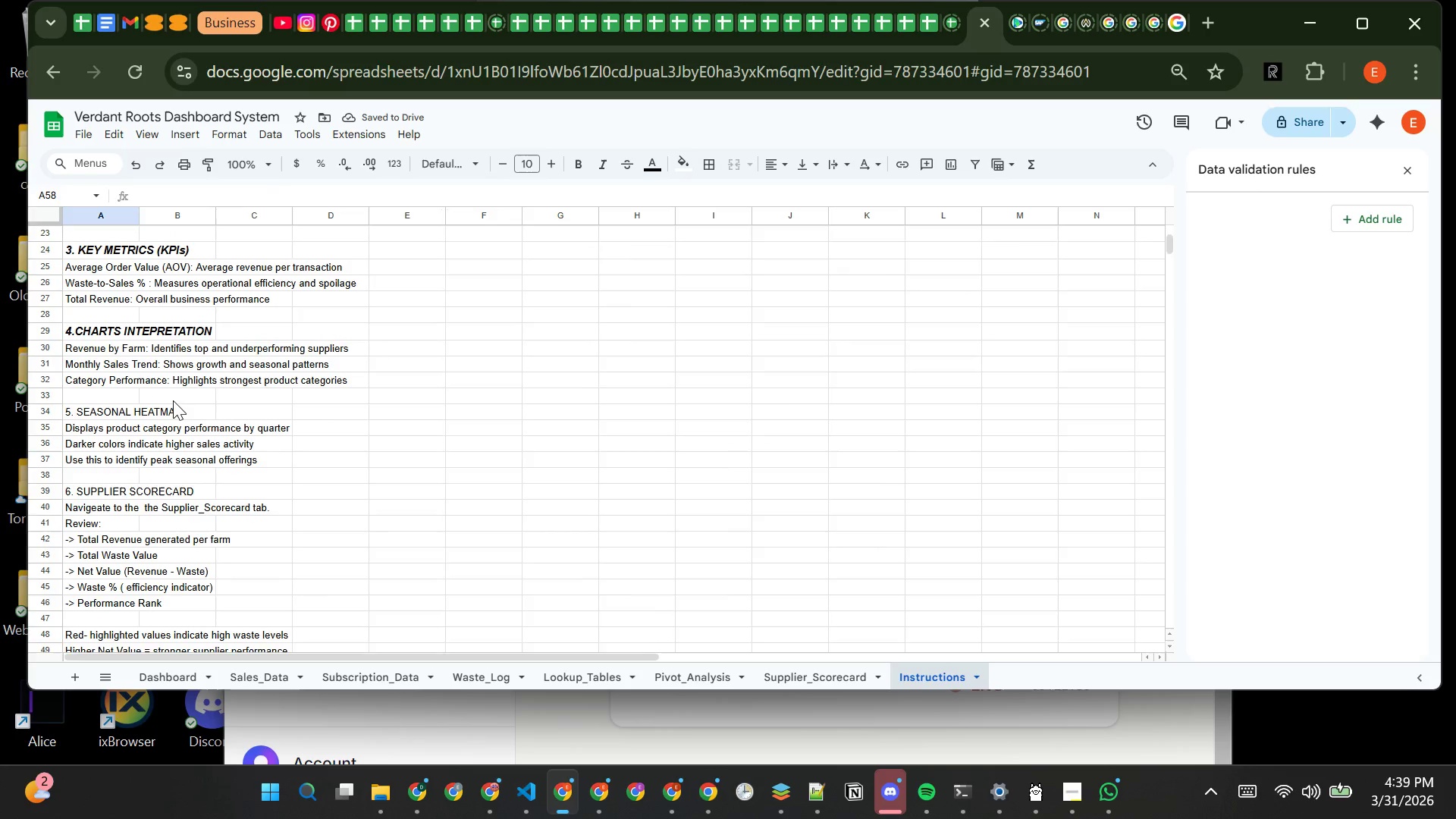 
wait(5.22)
 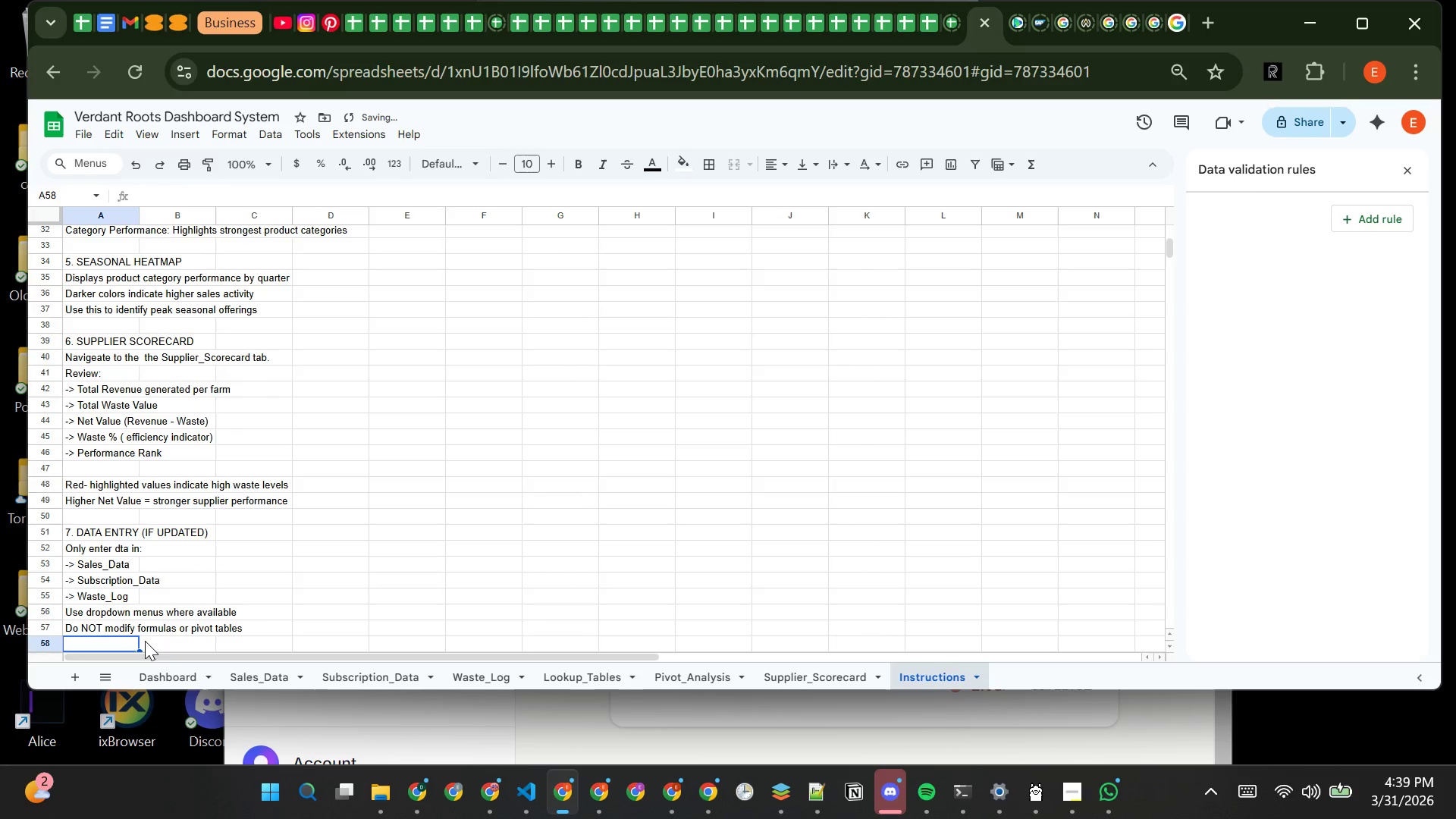 
left_click([116, 415])
 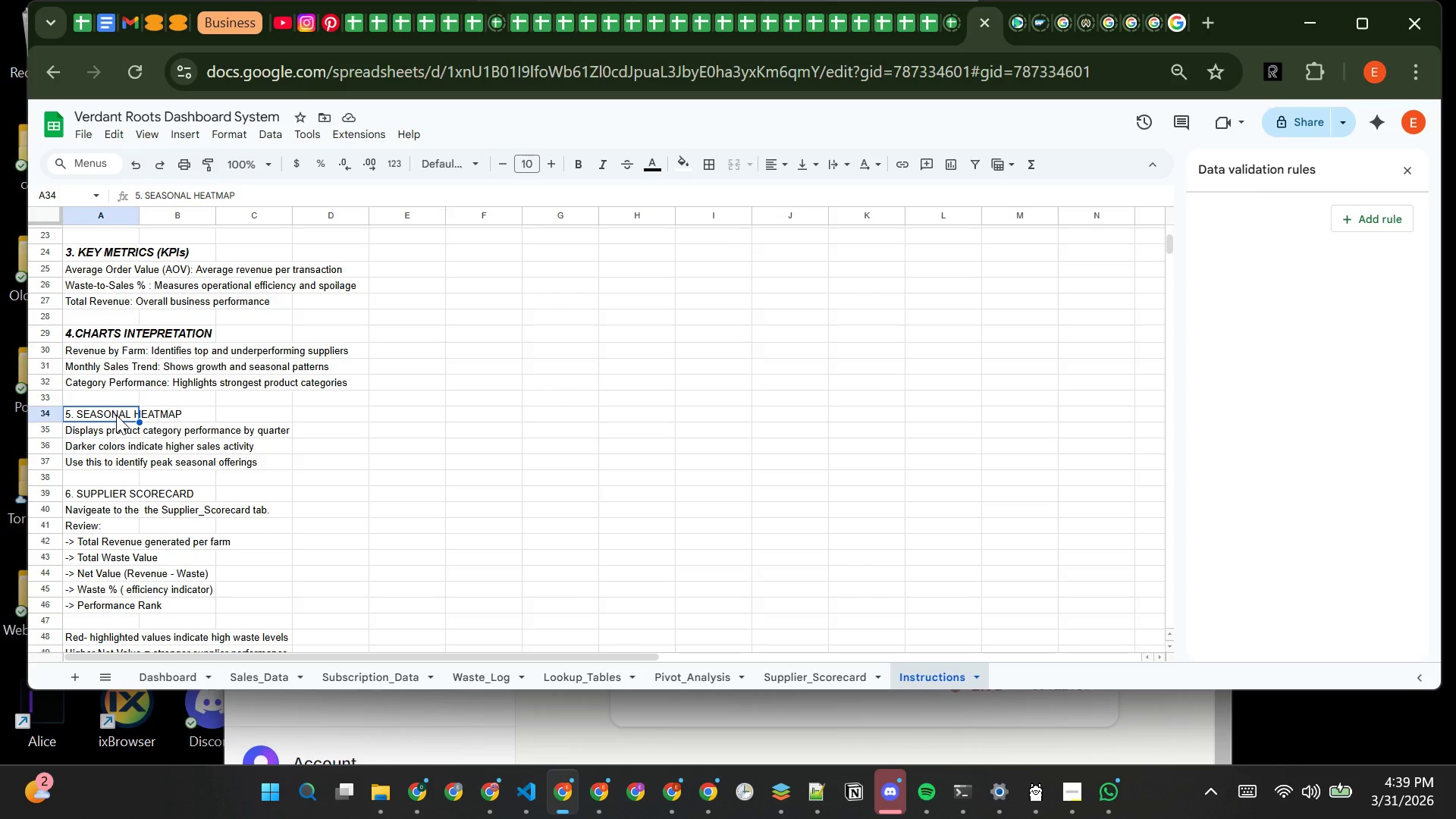 
key(Control+ControlLeft)
 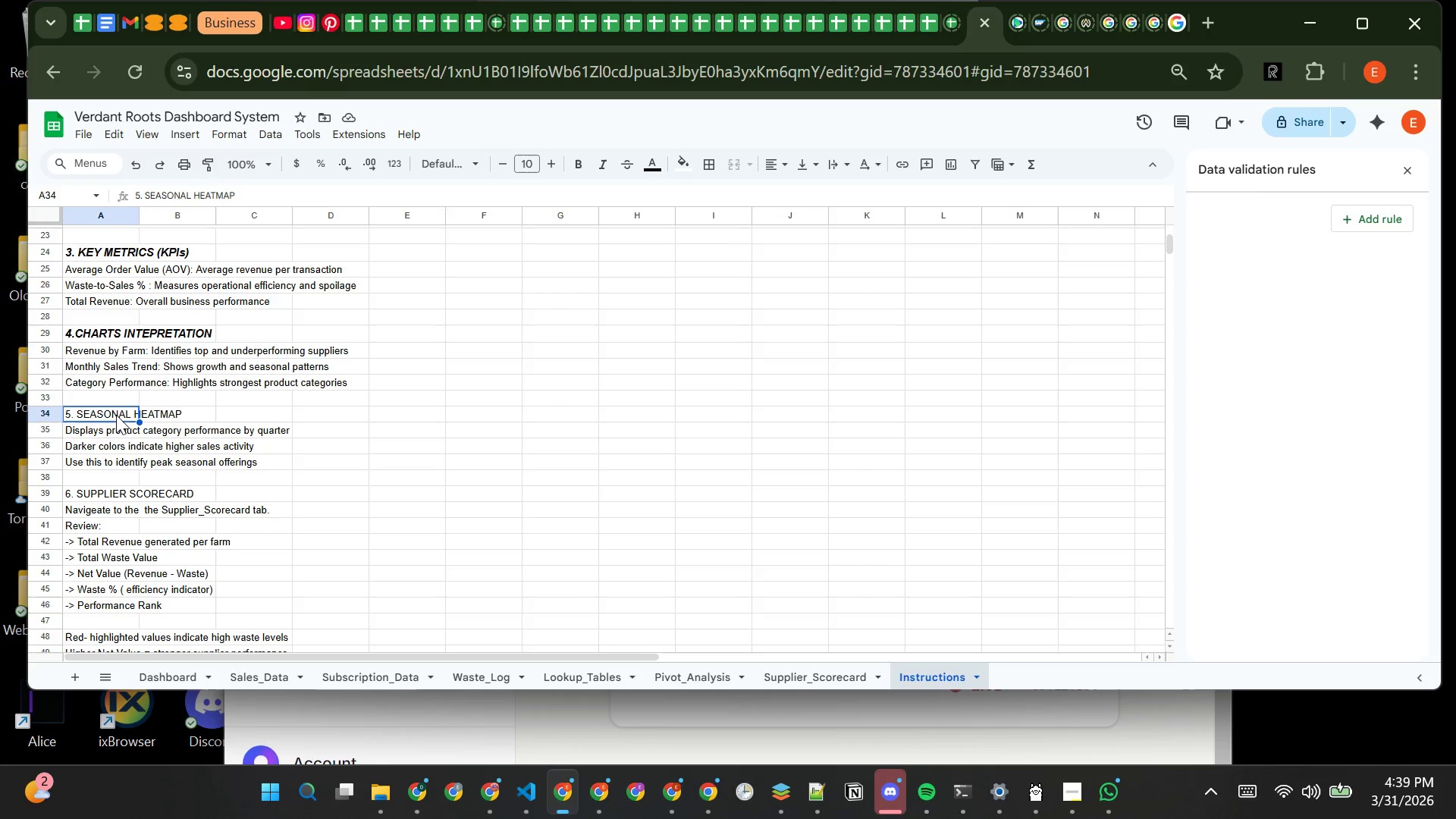 
key(Control+B)
 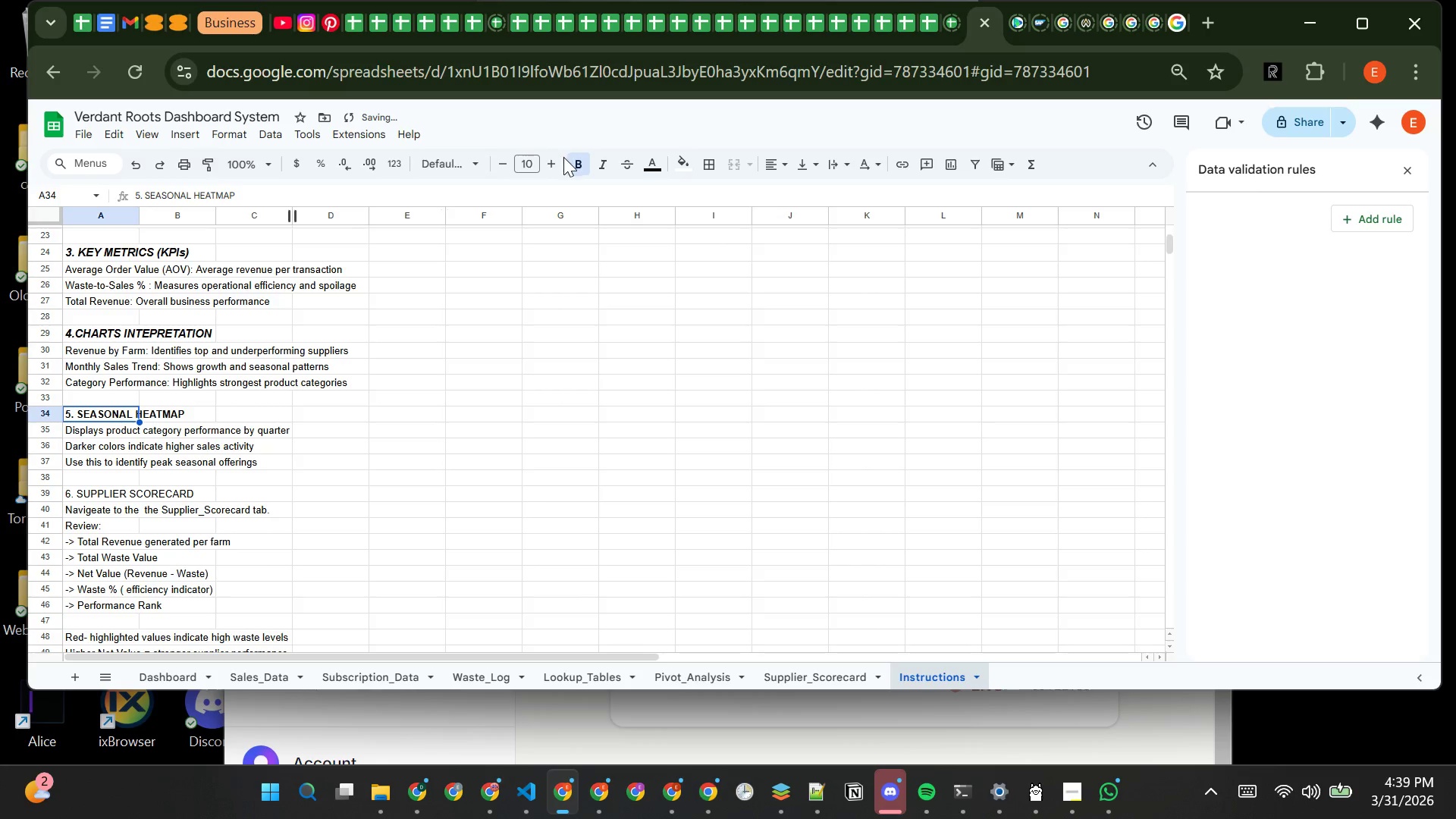 
left_click([552, 161])
 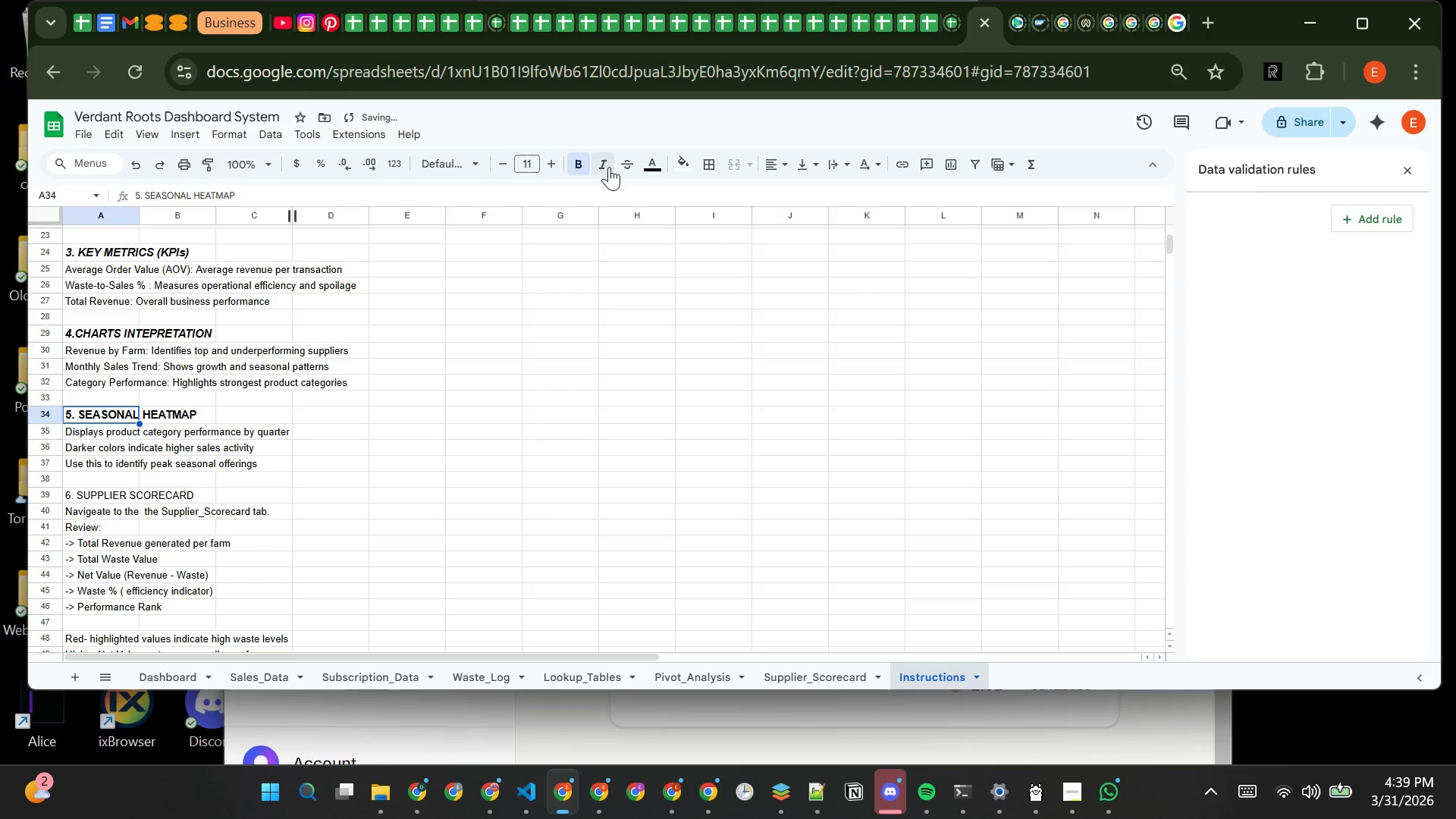 
left_click([608, 167])
 